 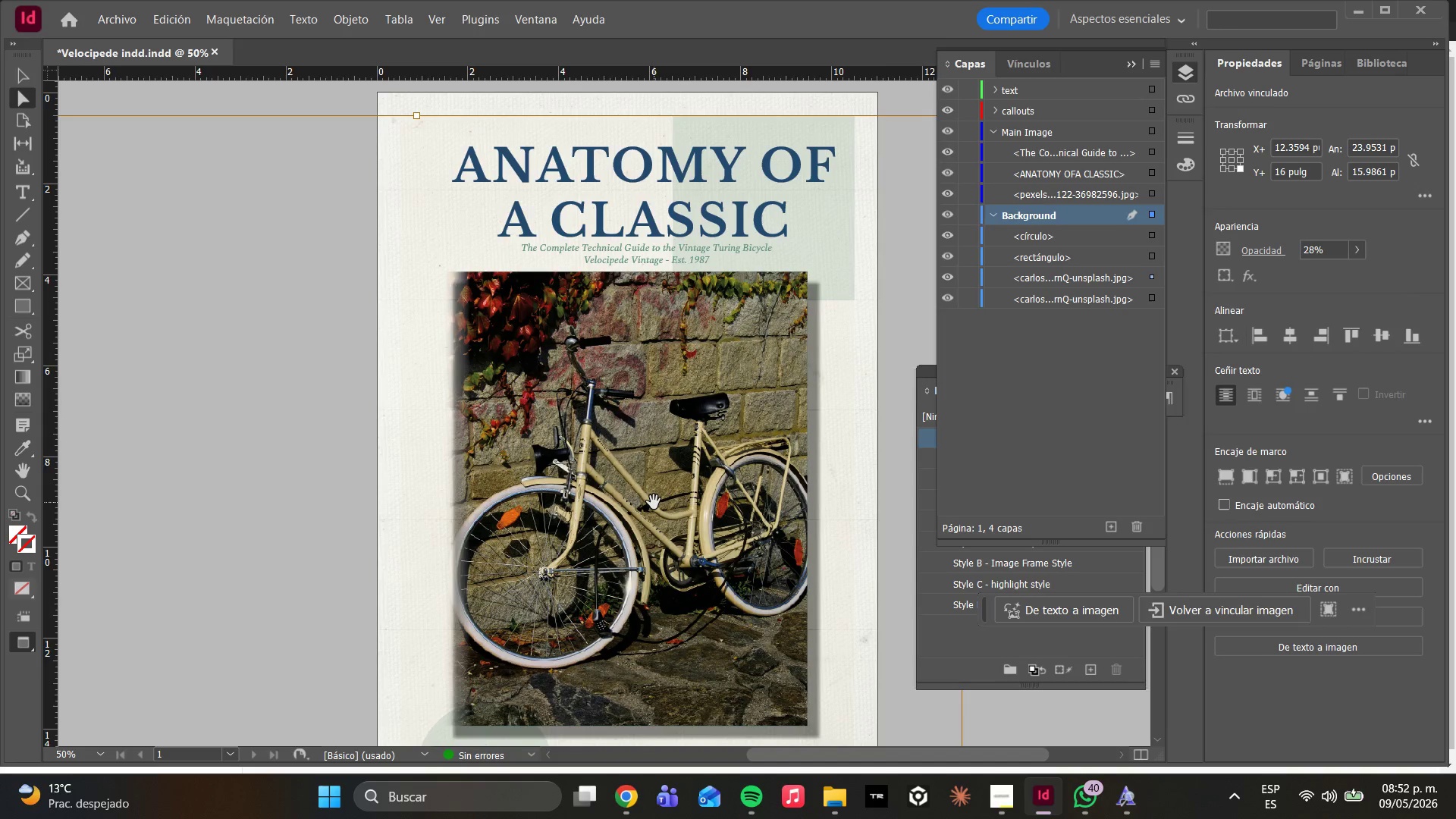 
key(W)
 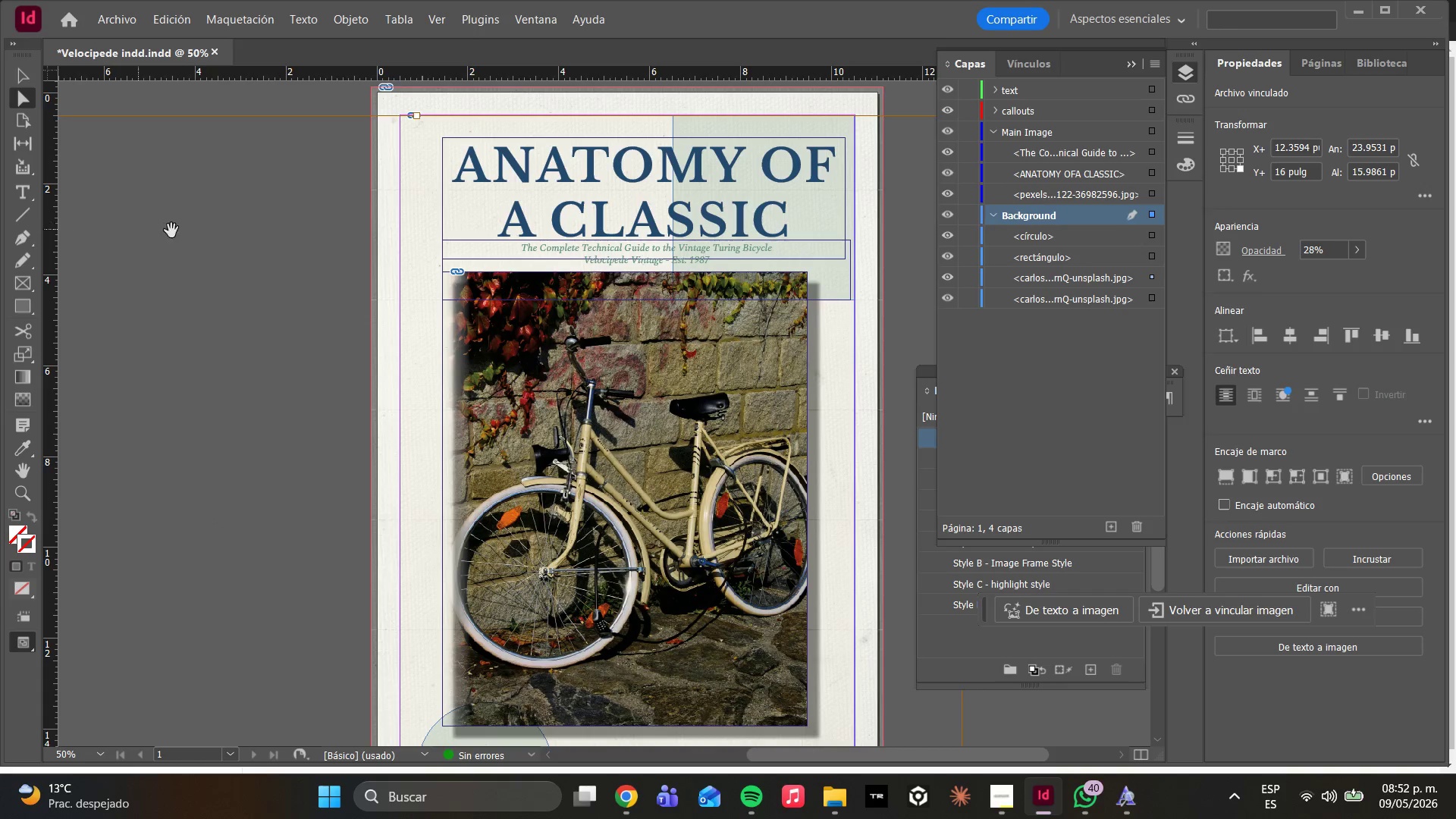 
wait(7.8)
 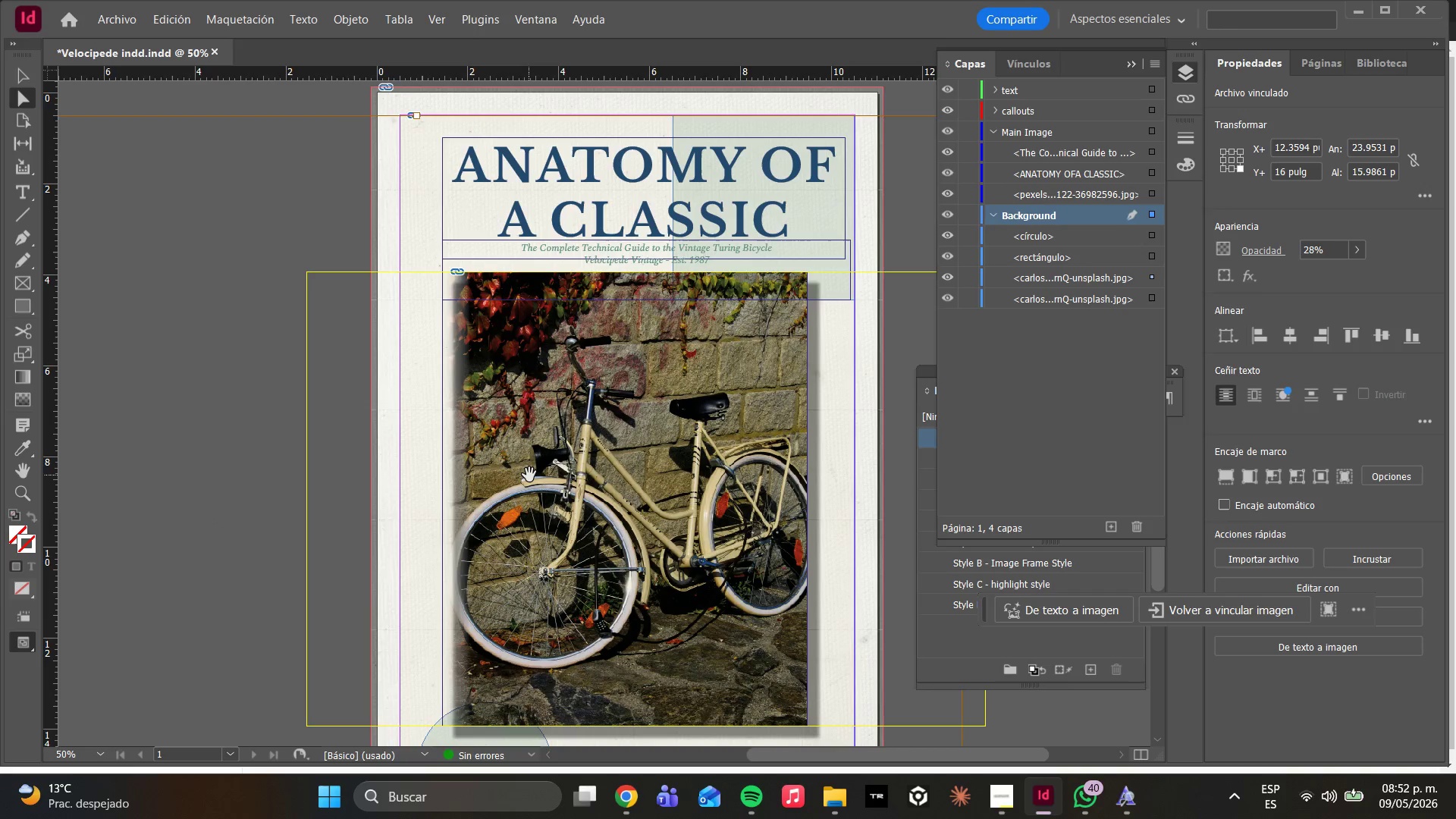 
left_click([25, 215])
 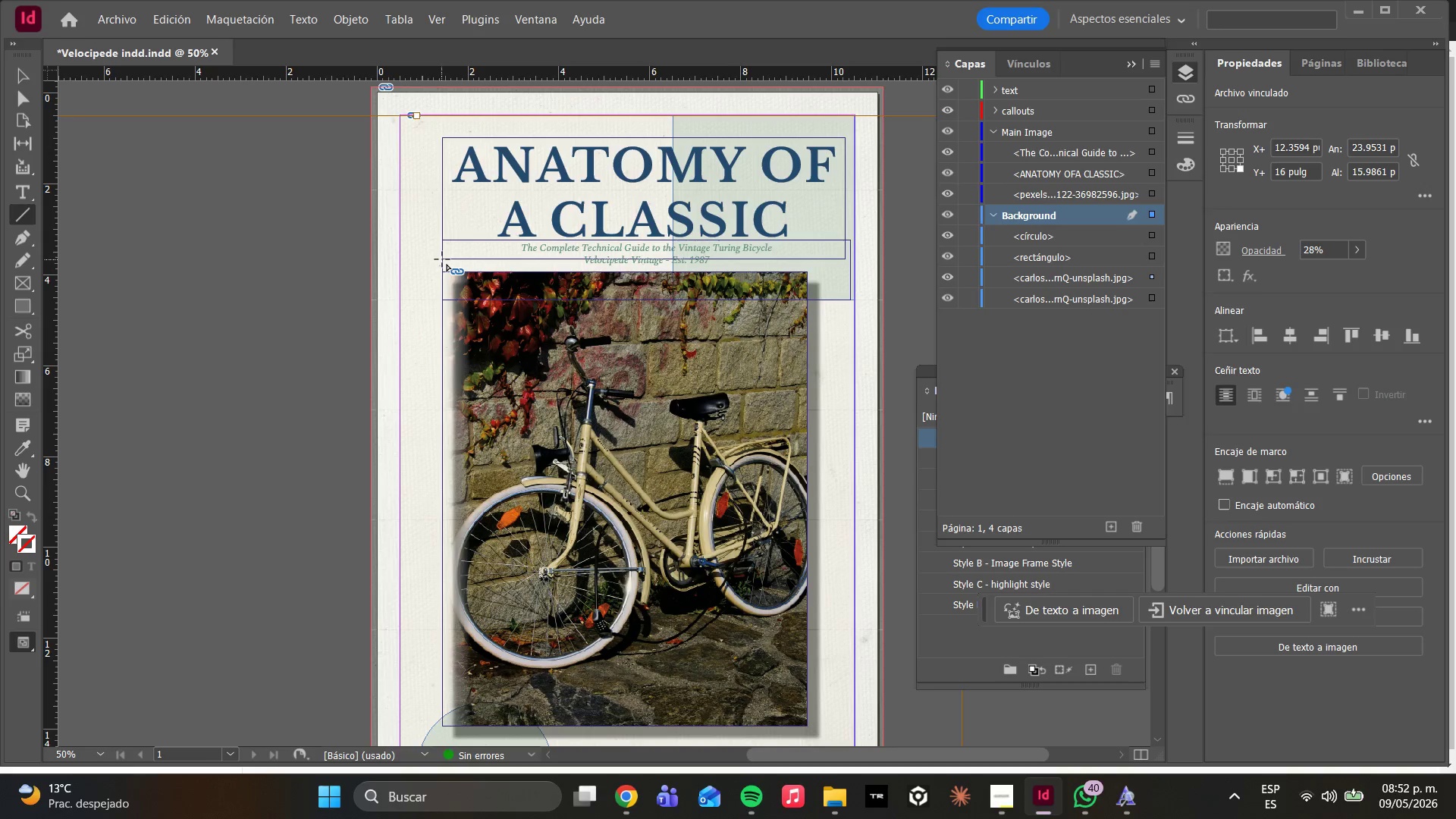 
left_click_drag(start_coordinate=[444, 259], to_coordinate=[846, 260])
 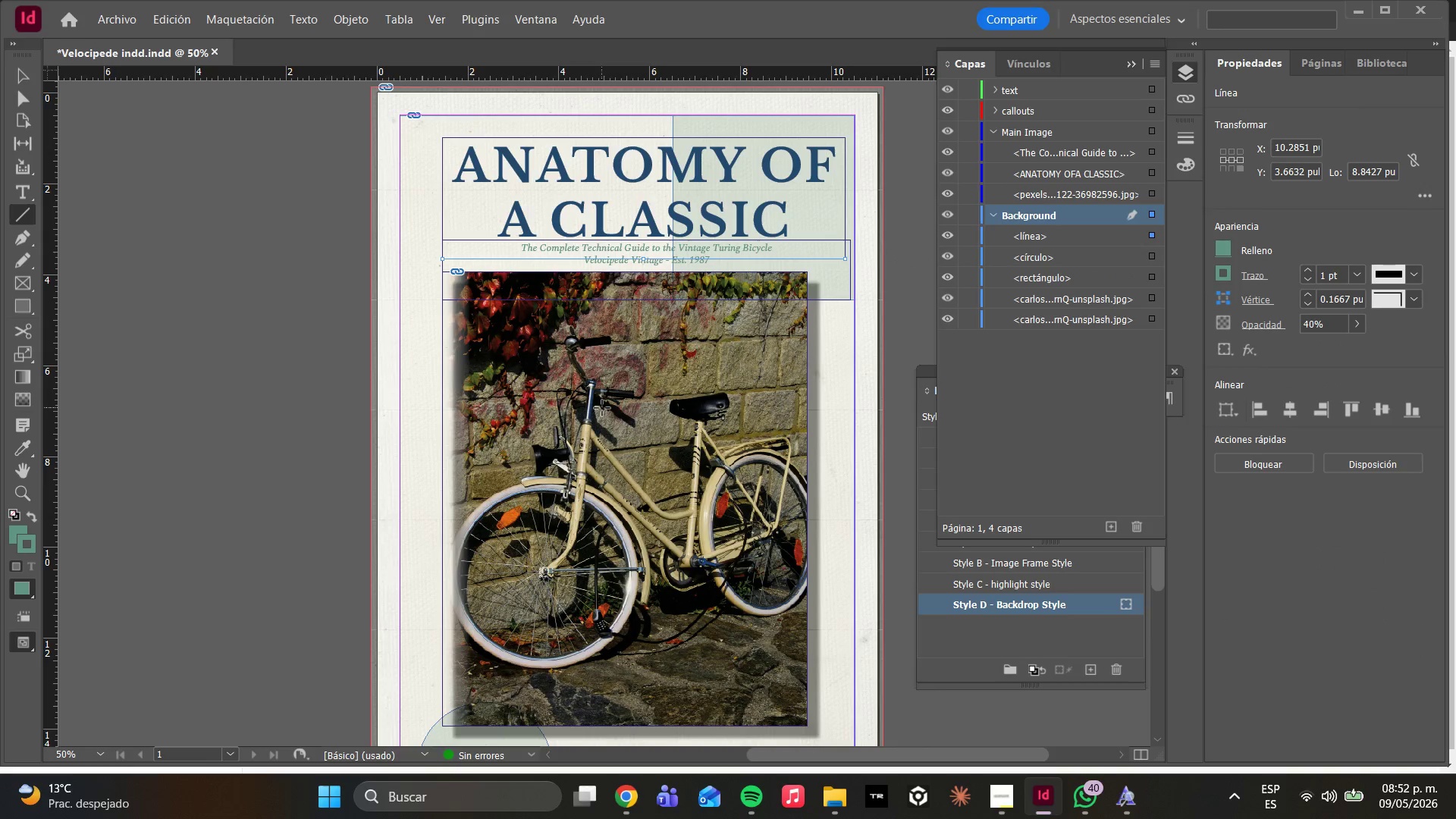 
key(Control+ControlLeft)
 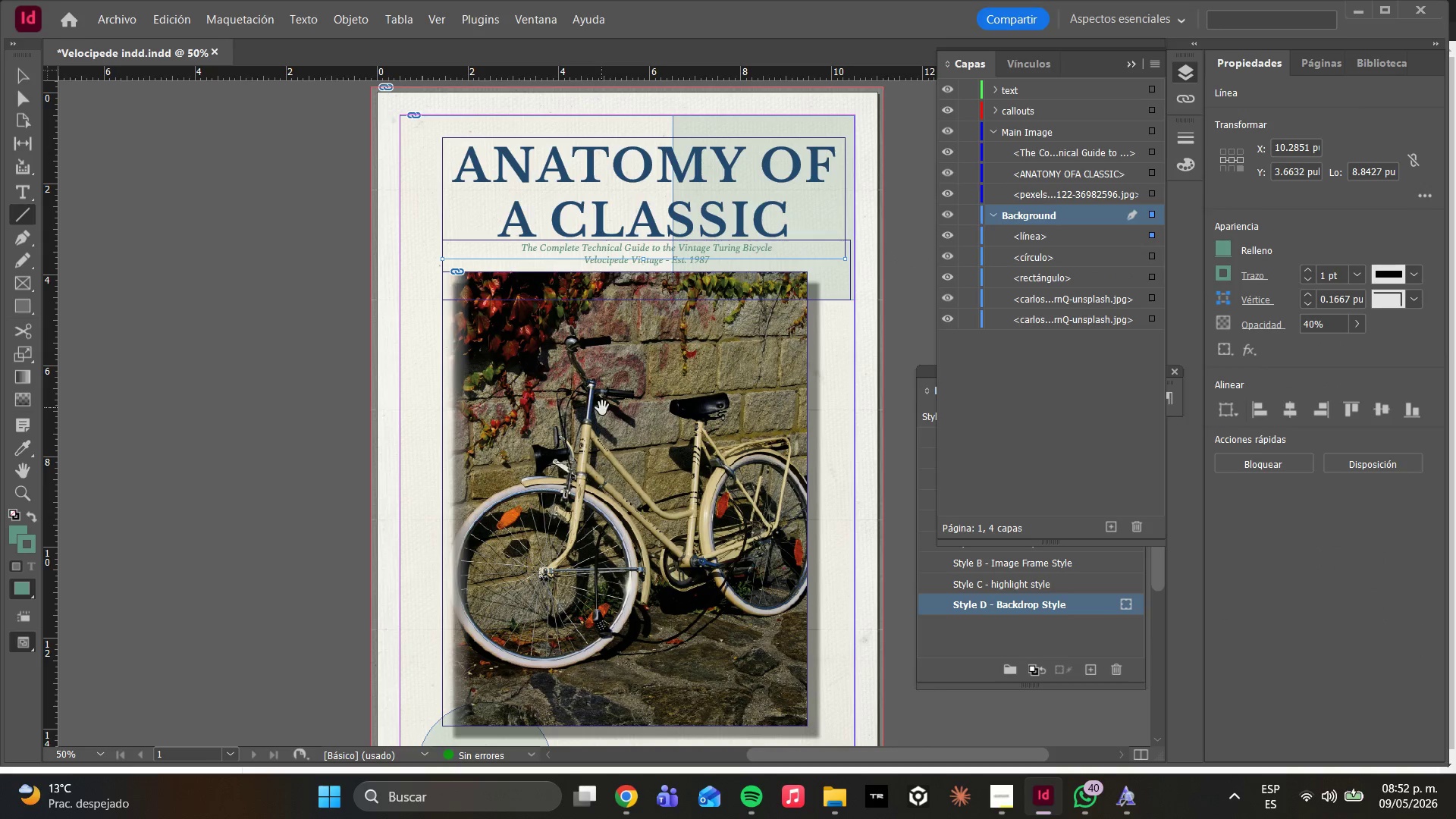 
key(Control+Z)
 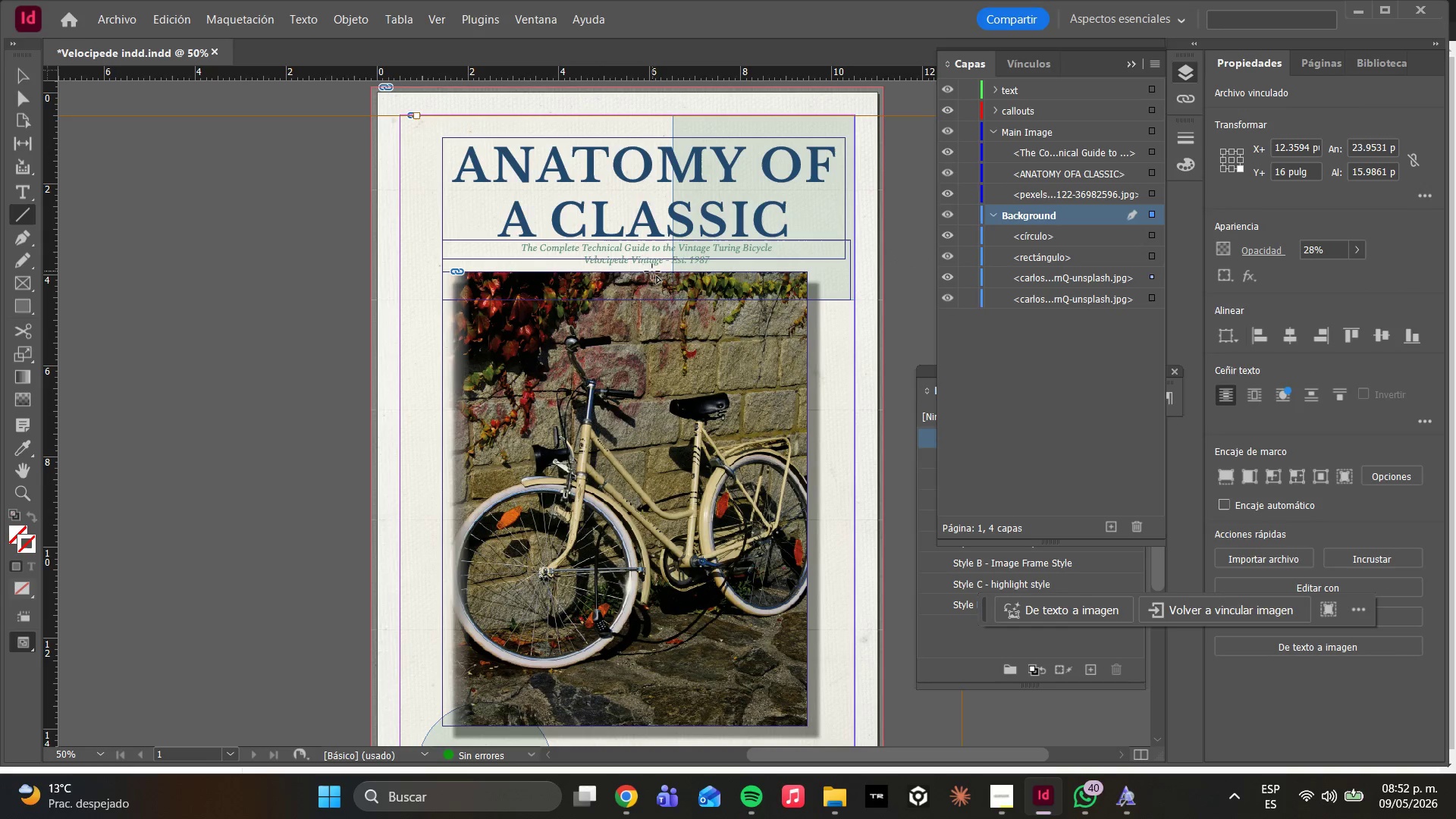 
hold_key(key=AltLeft, duration=0.34)
scroll: coordinate [649, 273], scroll_direction: up, amount: 2.0
 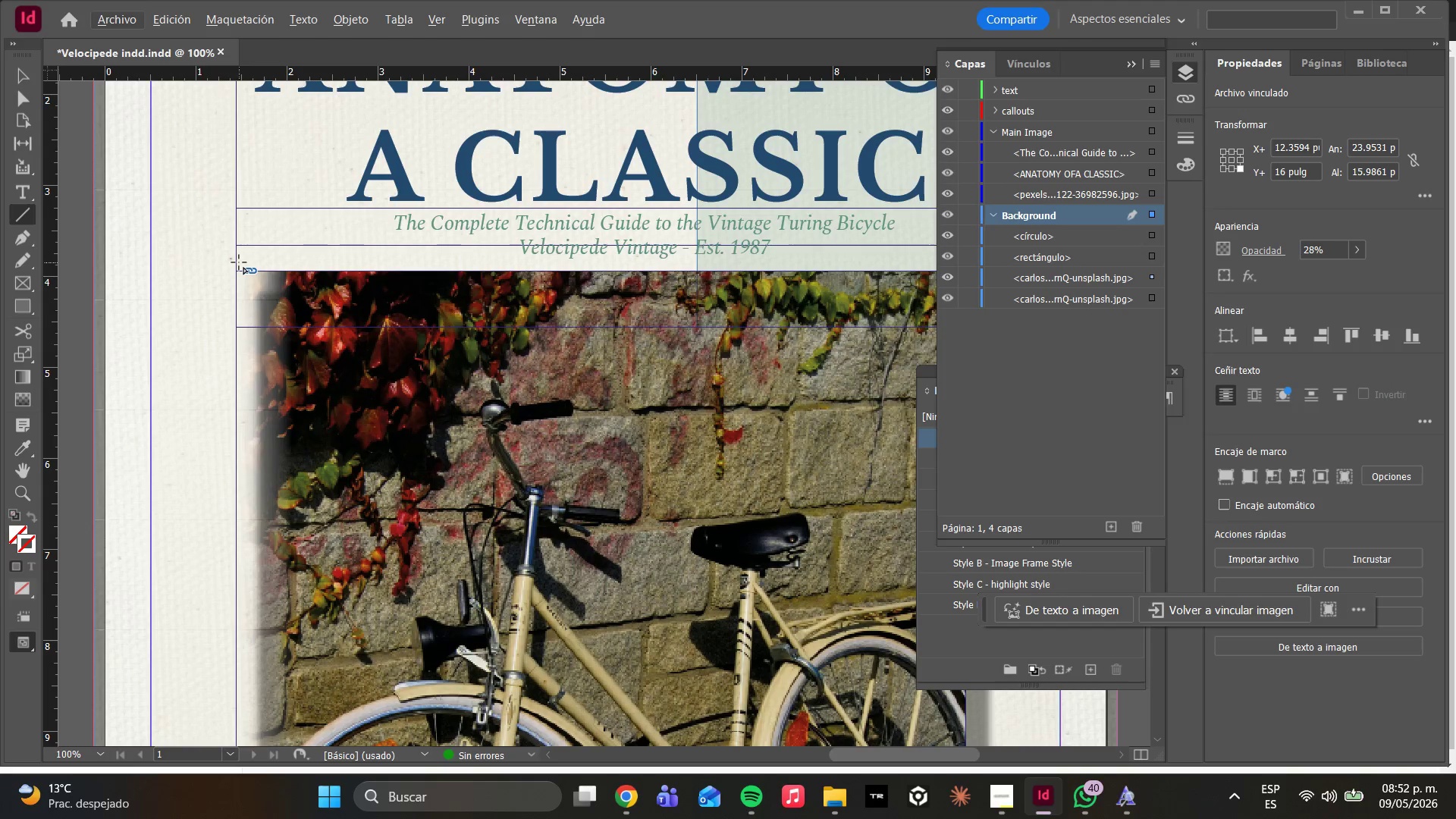 
hold_key(key=AltLeft, duration=0.86)
scroll: coordinate [491, 320], scroll_direction: down, amount: 1.0
 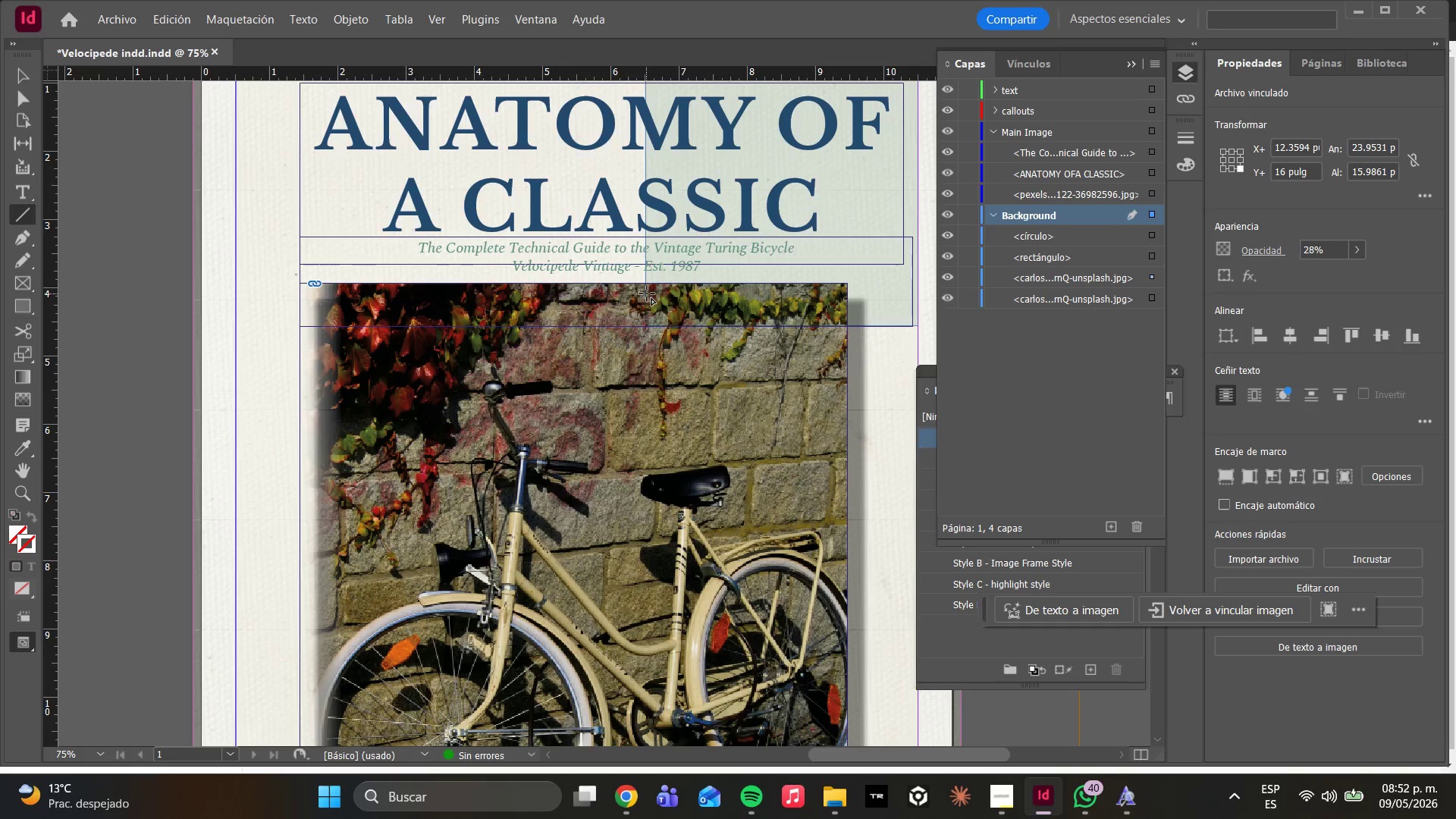 
hold_key(key=AltLeft, duration=0.52)
scroll: coordinate [647, 293], scroll_direction: down, amount: 1.0
 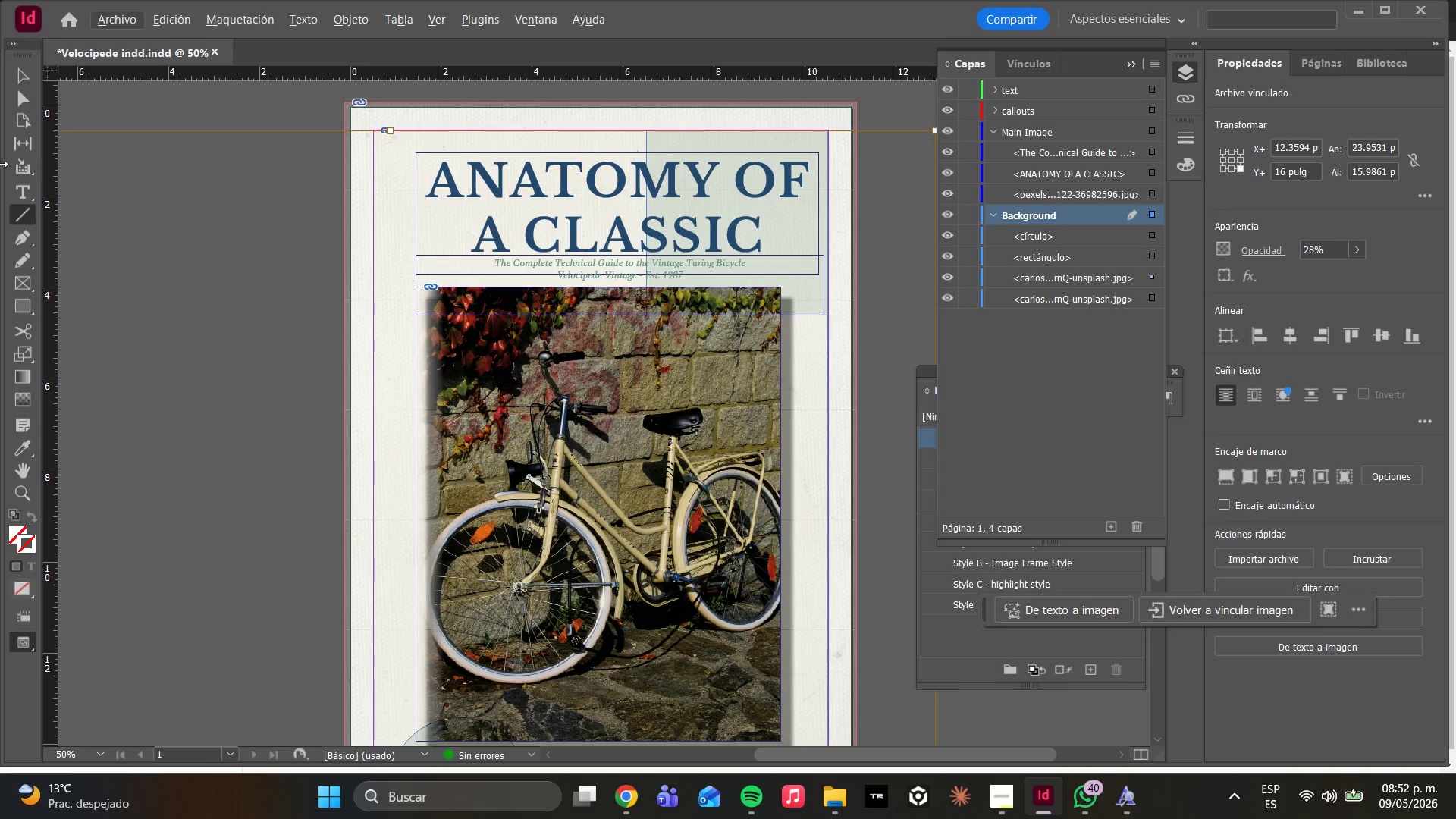 
left_click([19, 103])
 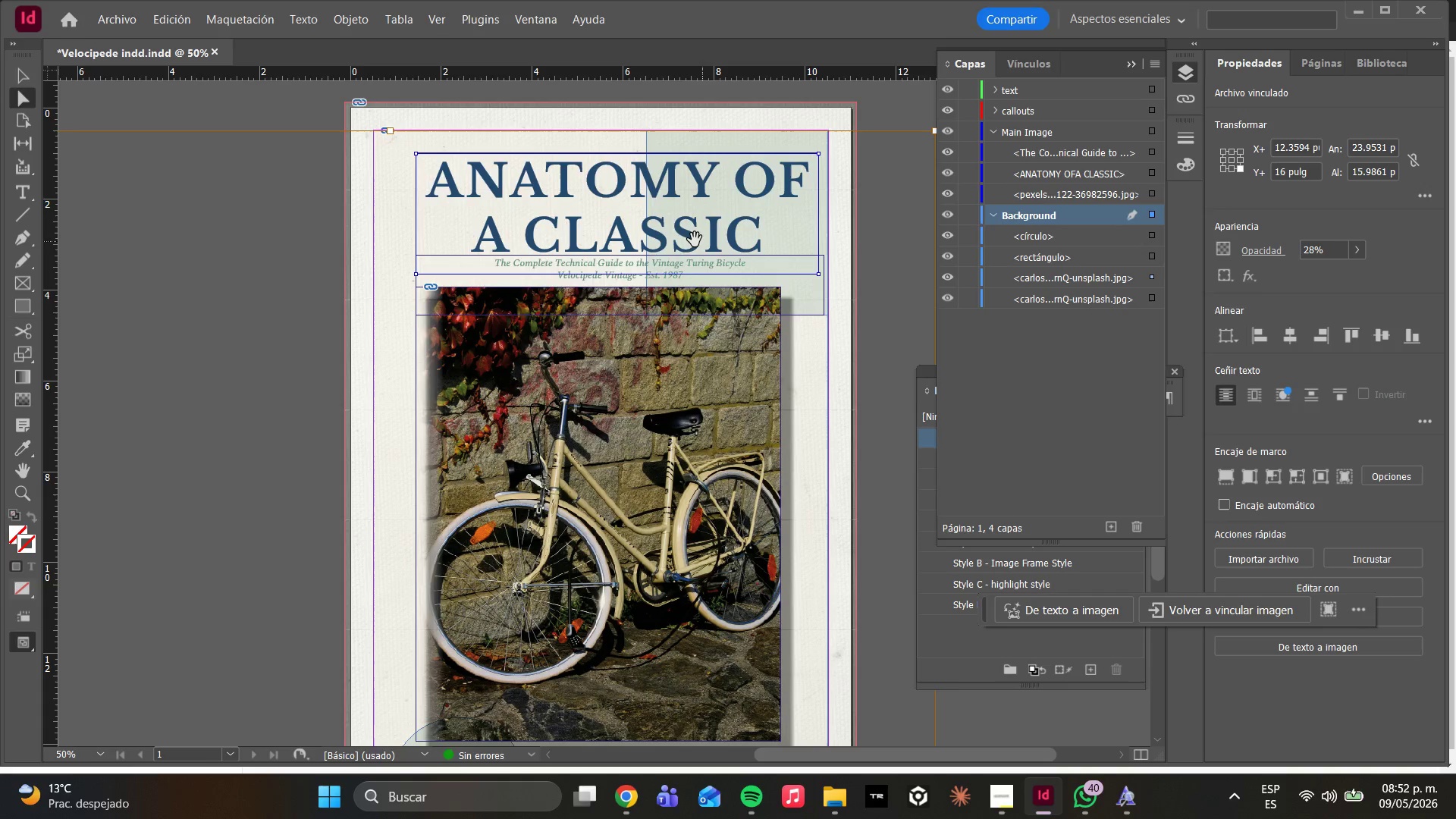 
left_click([636, 218])
 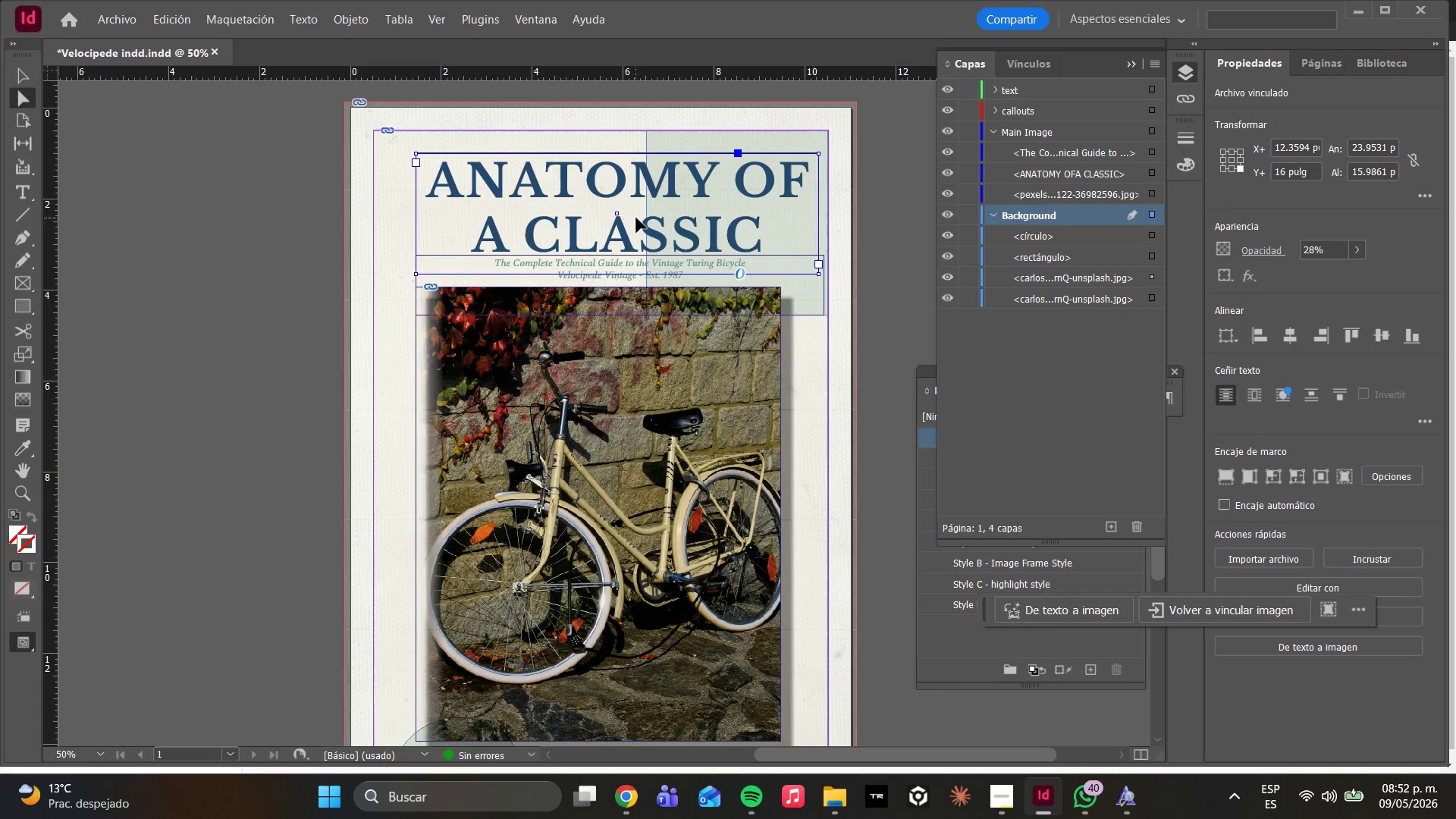 
left_click_drag(start_coordinate=[633, 216], to_coordinate=[635, 198])
 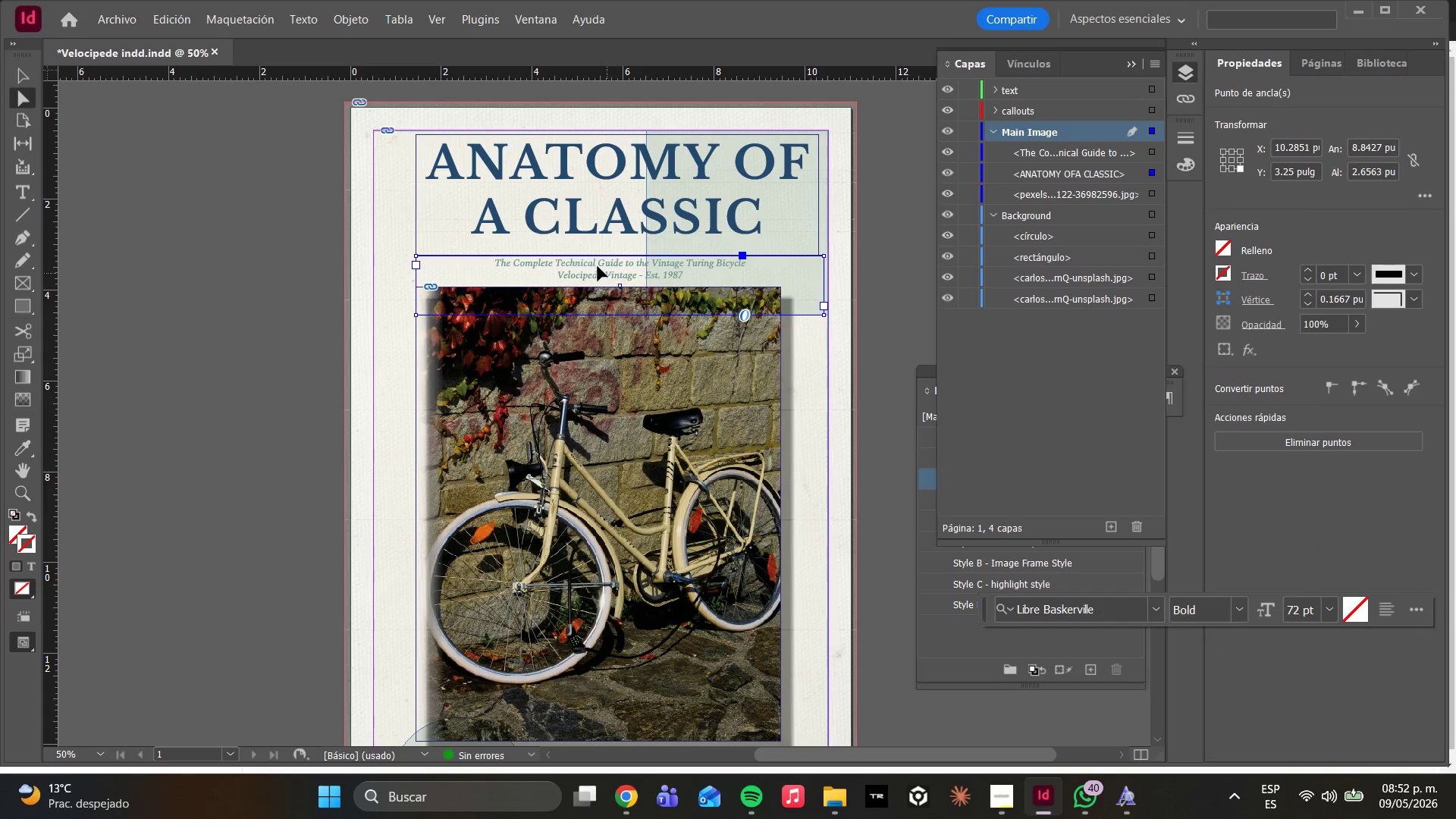 
left_click_drag(start_coordinate=[593, 273], to_coordinate=[593, 267])
 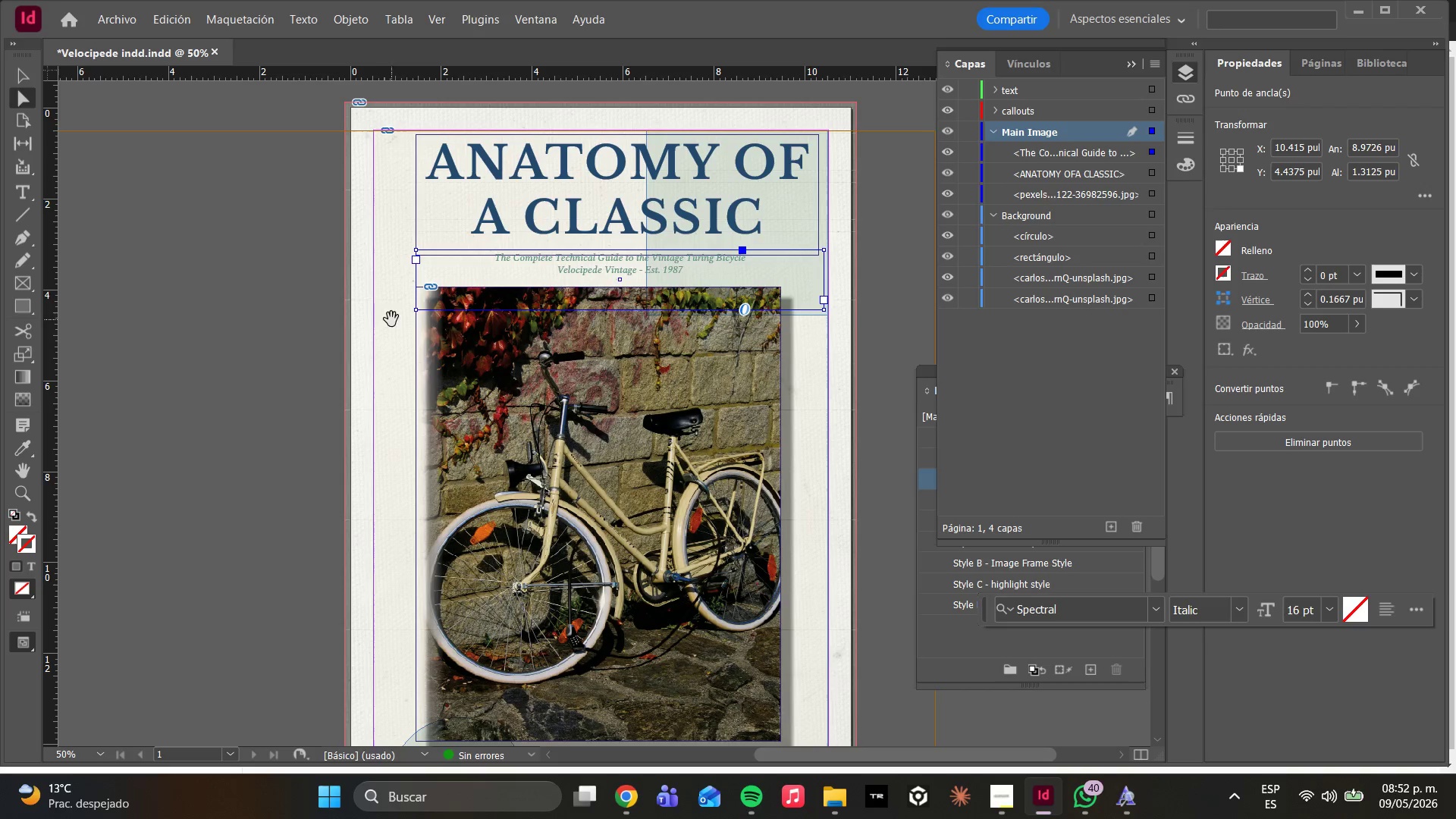 
type(ww)
 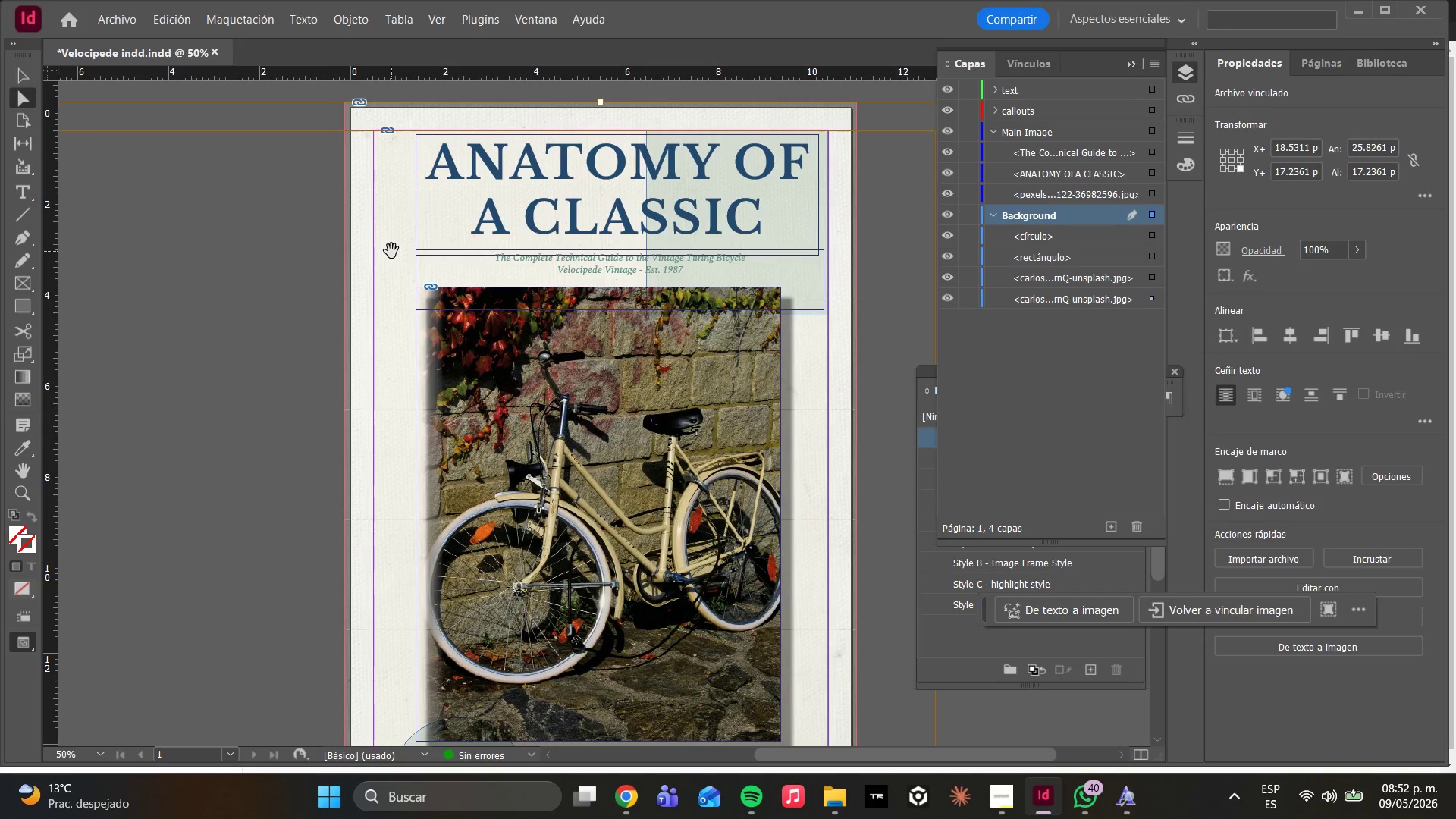 
left_click([23, 210])
 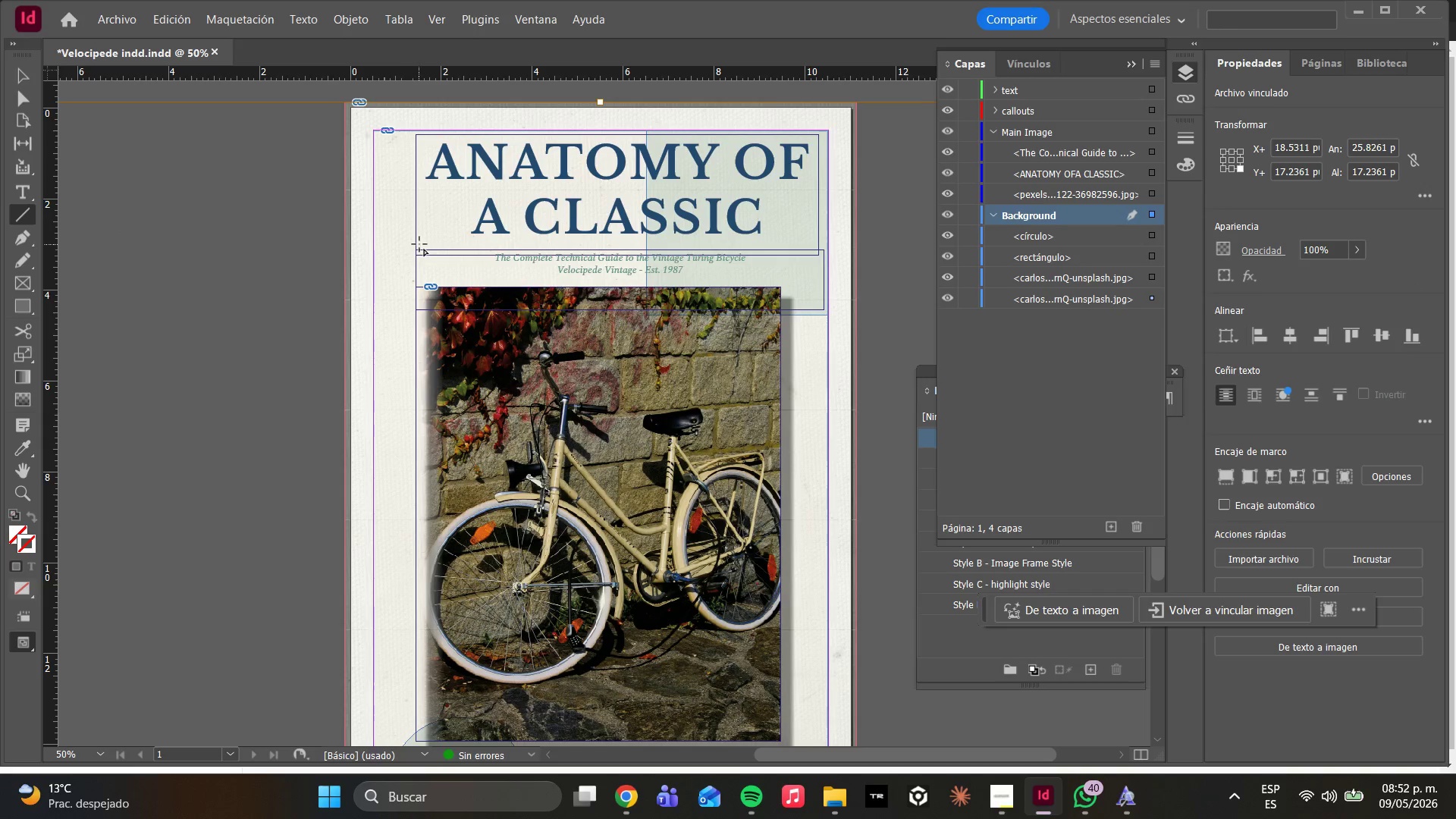 
left_click_drag(start_coordinate=[415, 246], to_coordinate=[820, 243])
 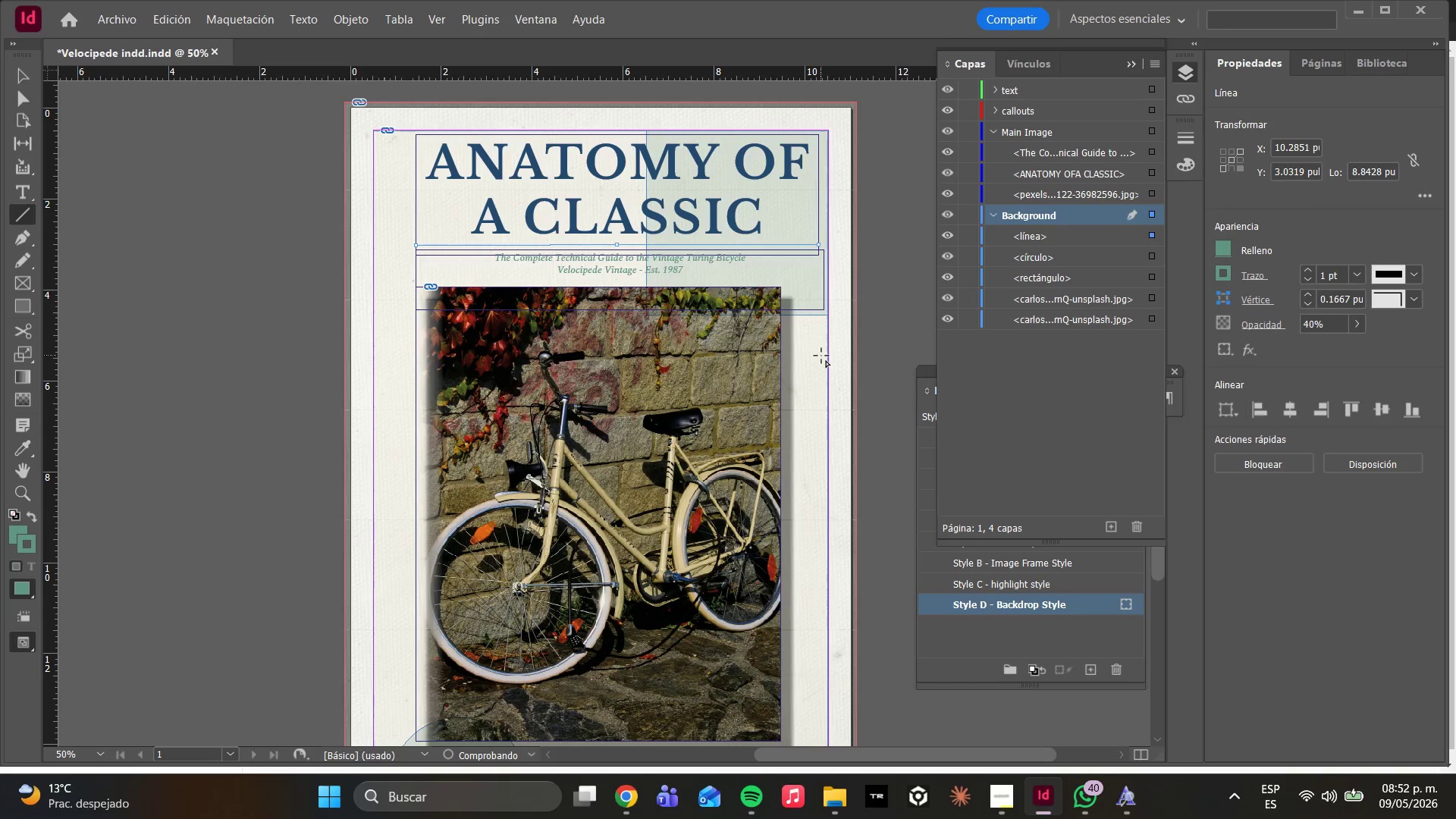 
hold_key(key=ShiftLeft, duration=0.83)
 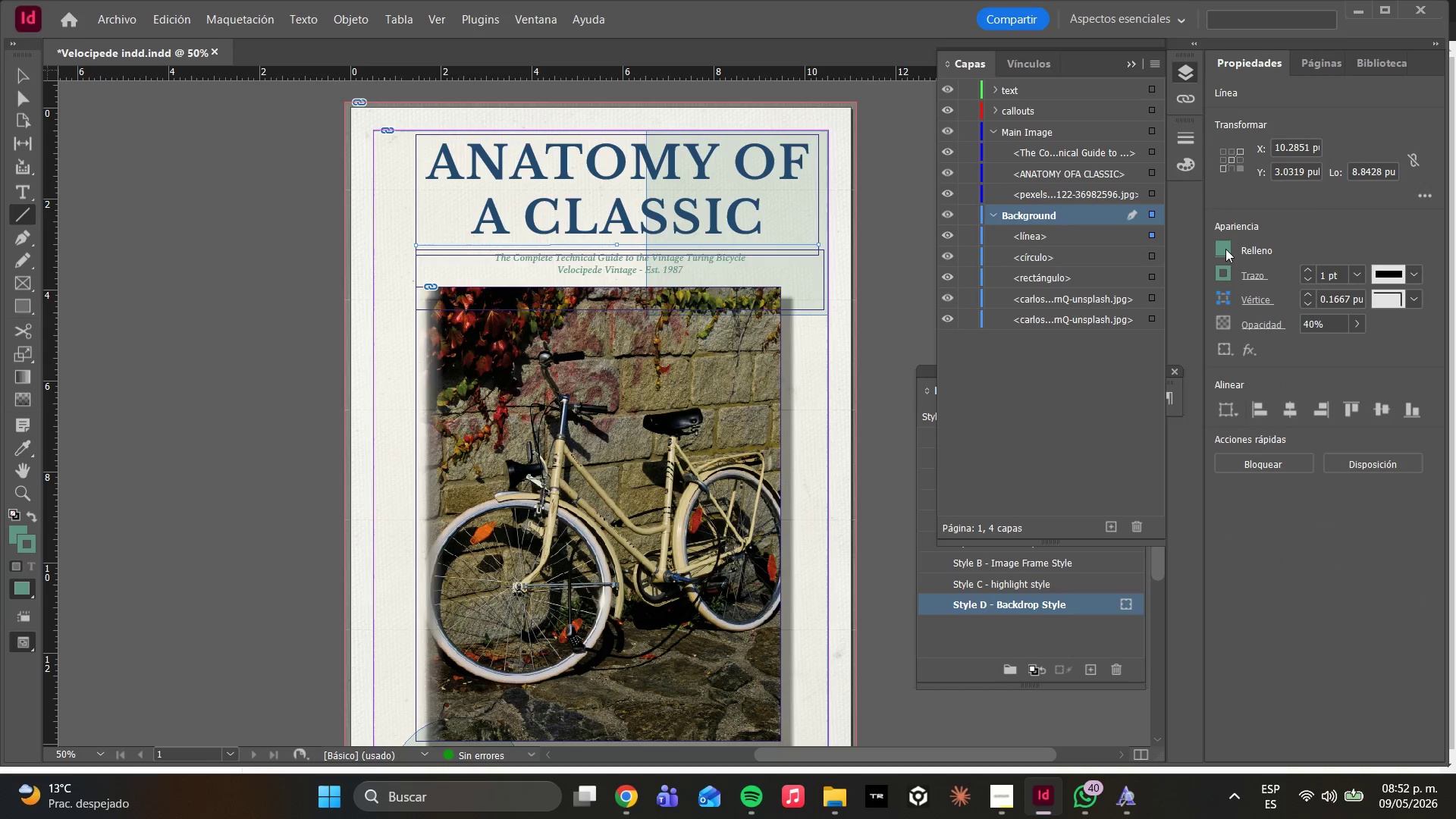 
left_click([1225, 249])
 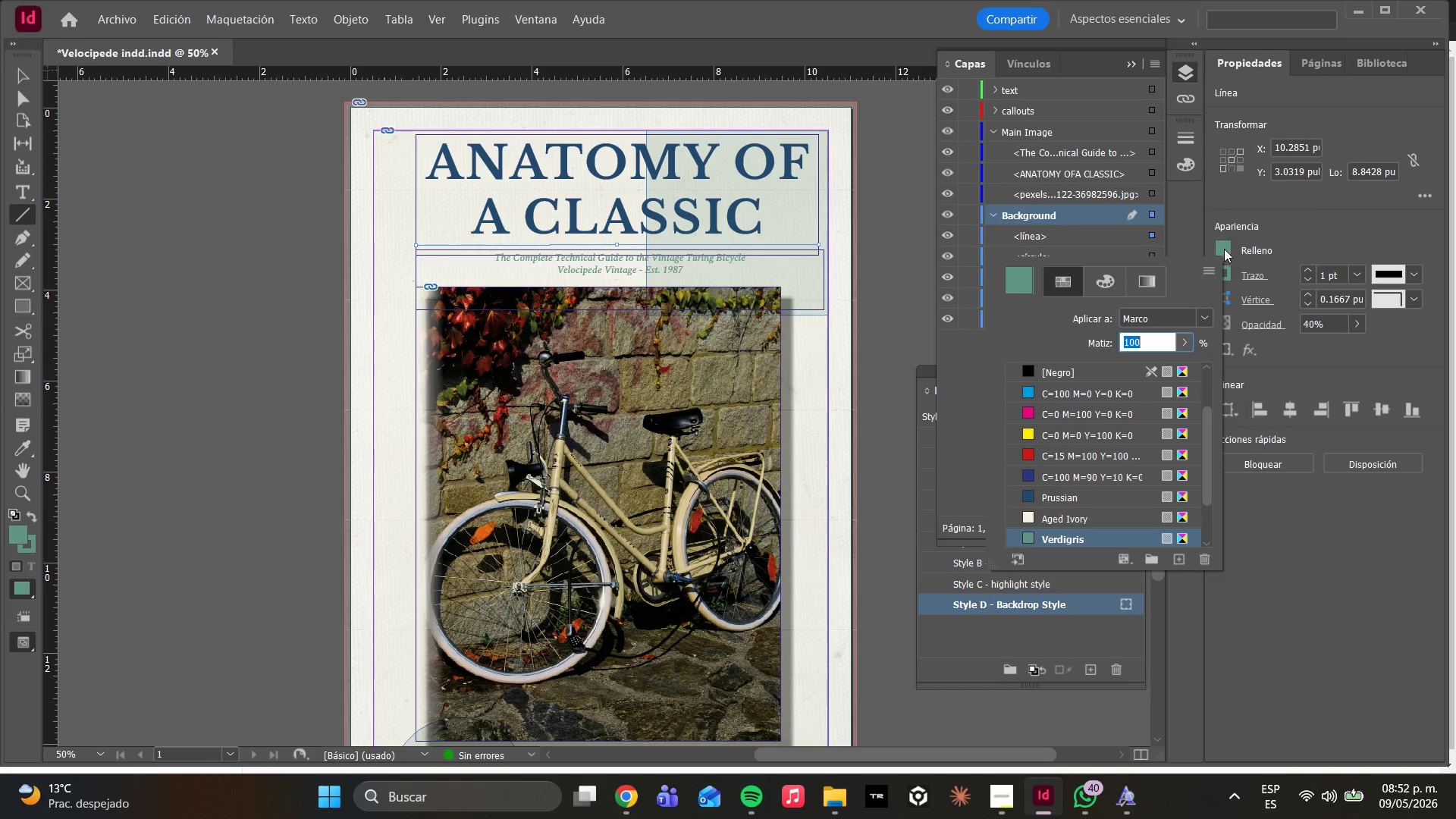 
scroll: coordinate [1129, 392], scroll_direction: down, amount: 6.0
 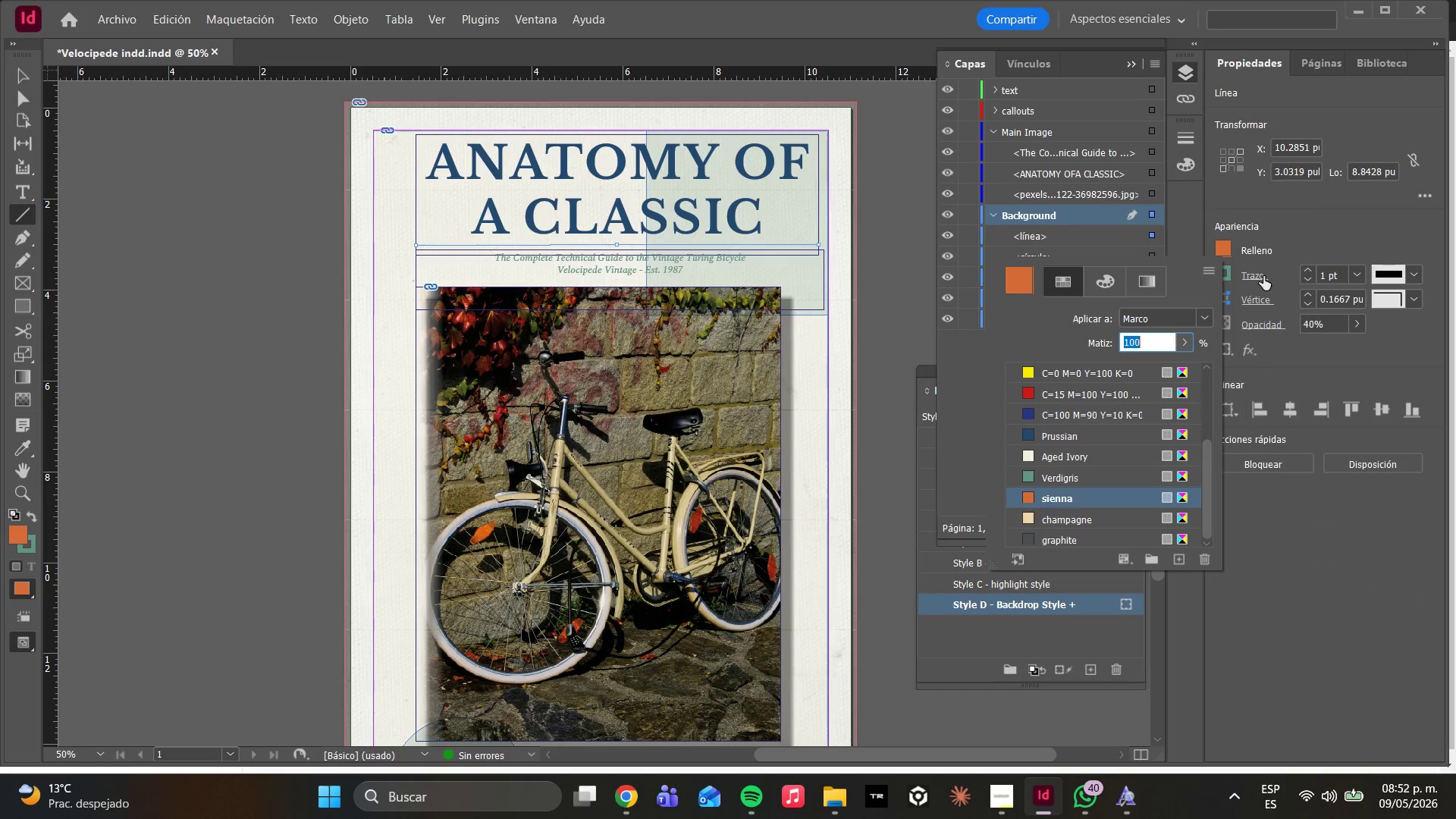 
double_click([1225, 274])
 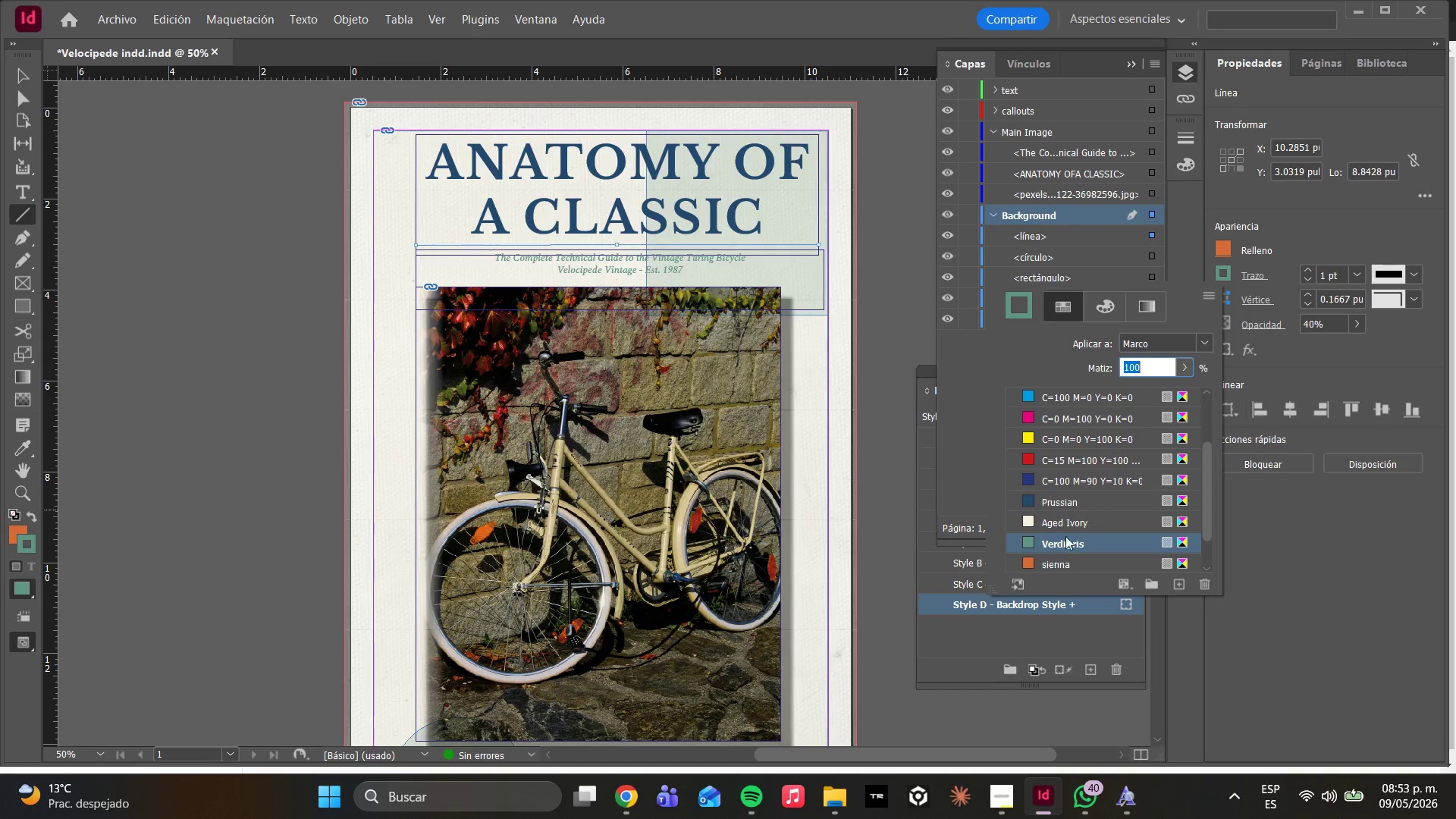 
left_click([1058, 563])
 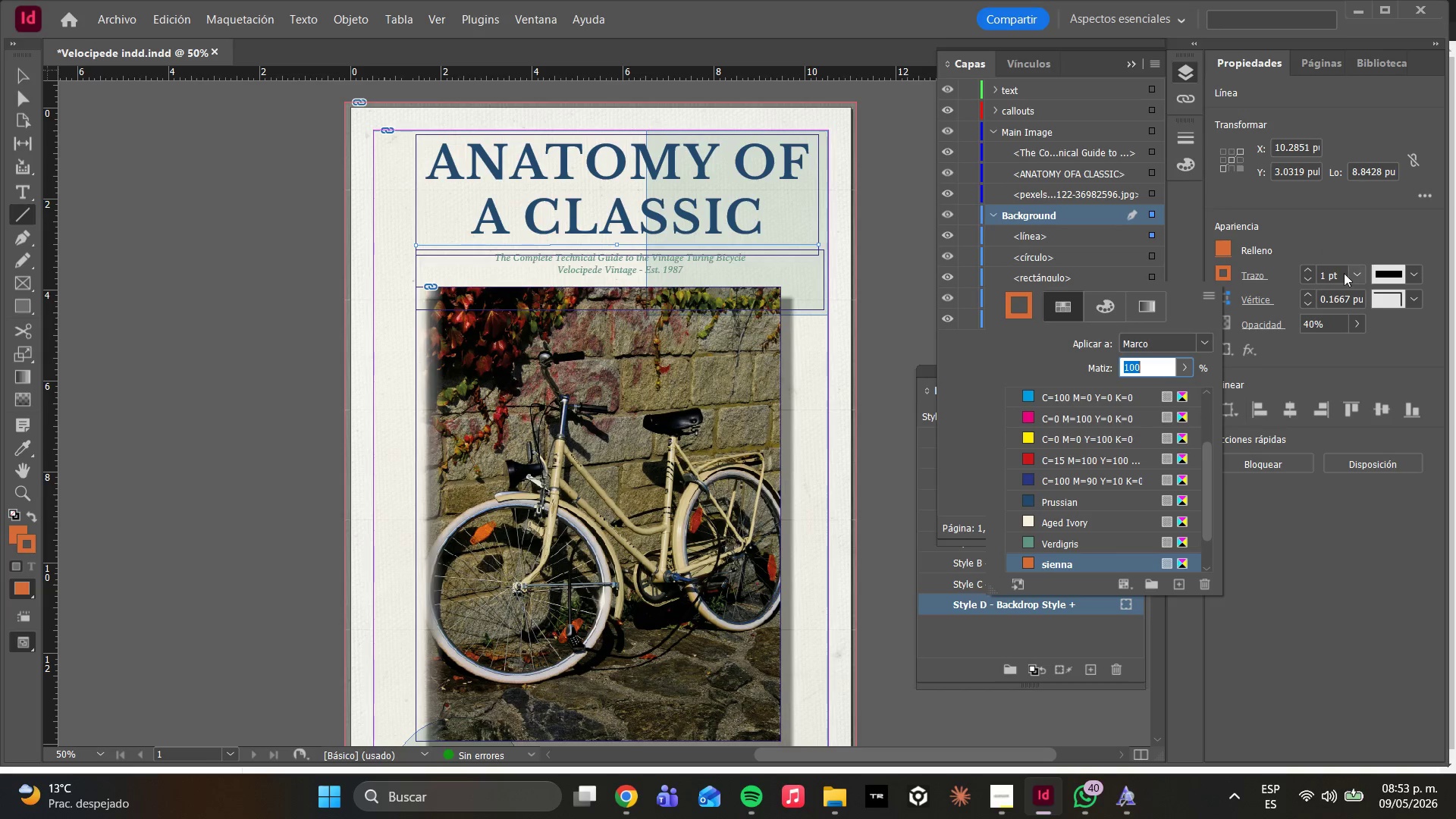 
left_click([1362, 273])
 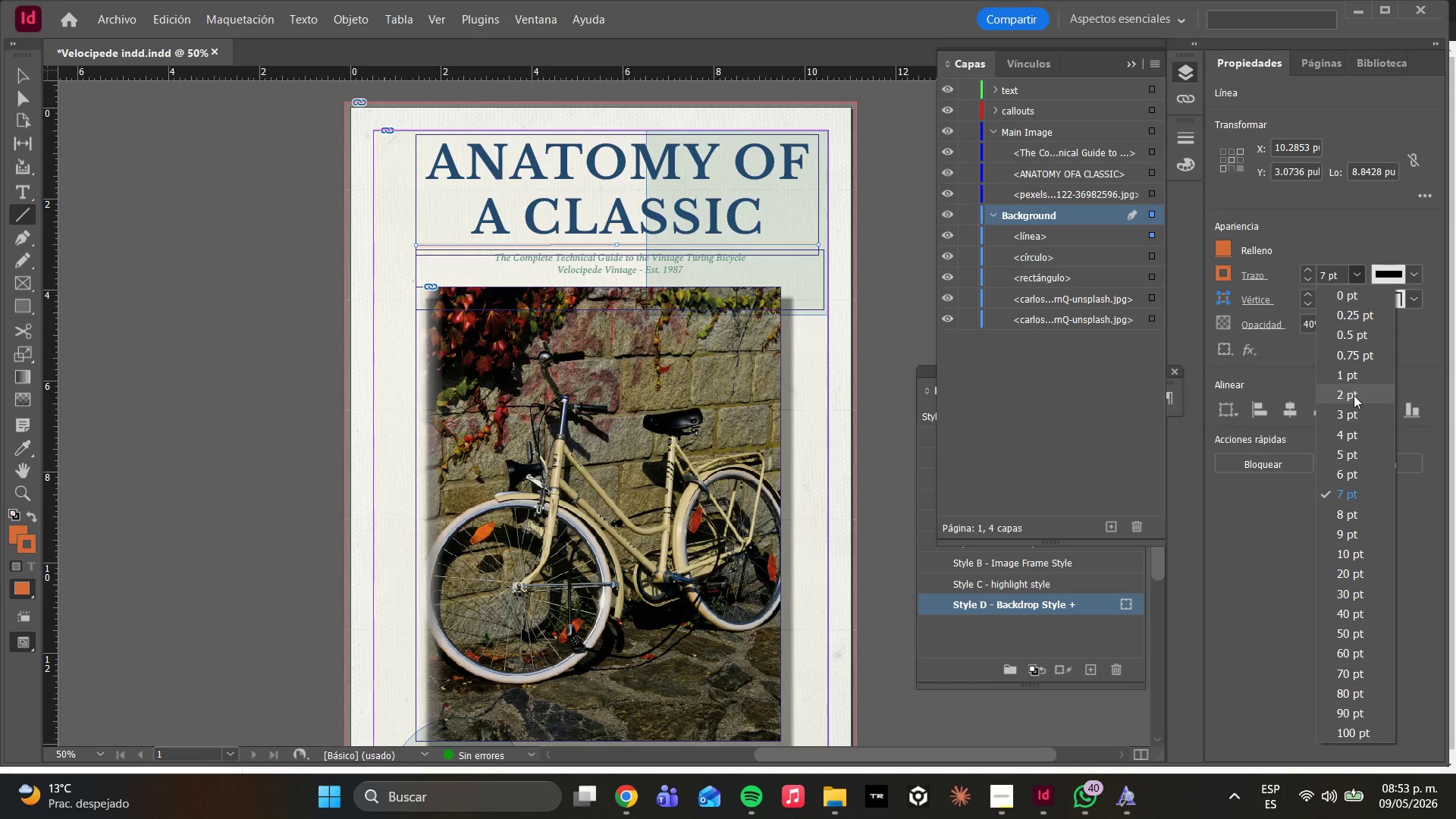 
wait(6.67)
 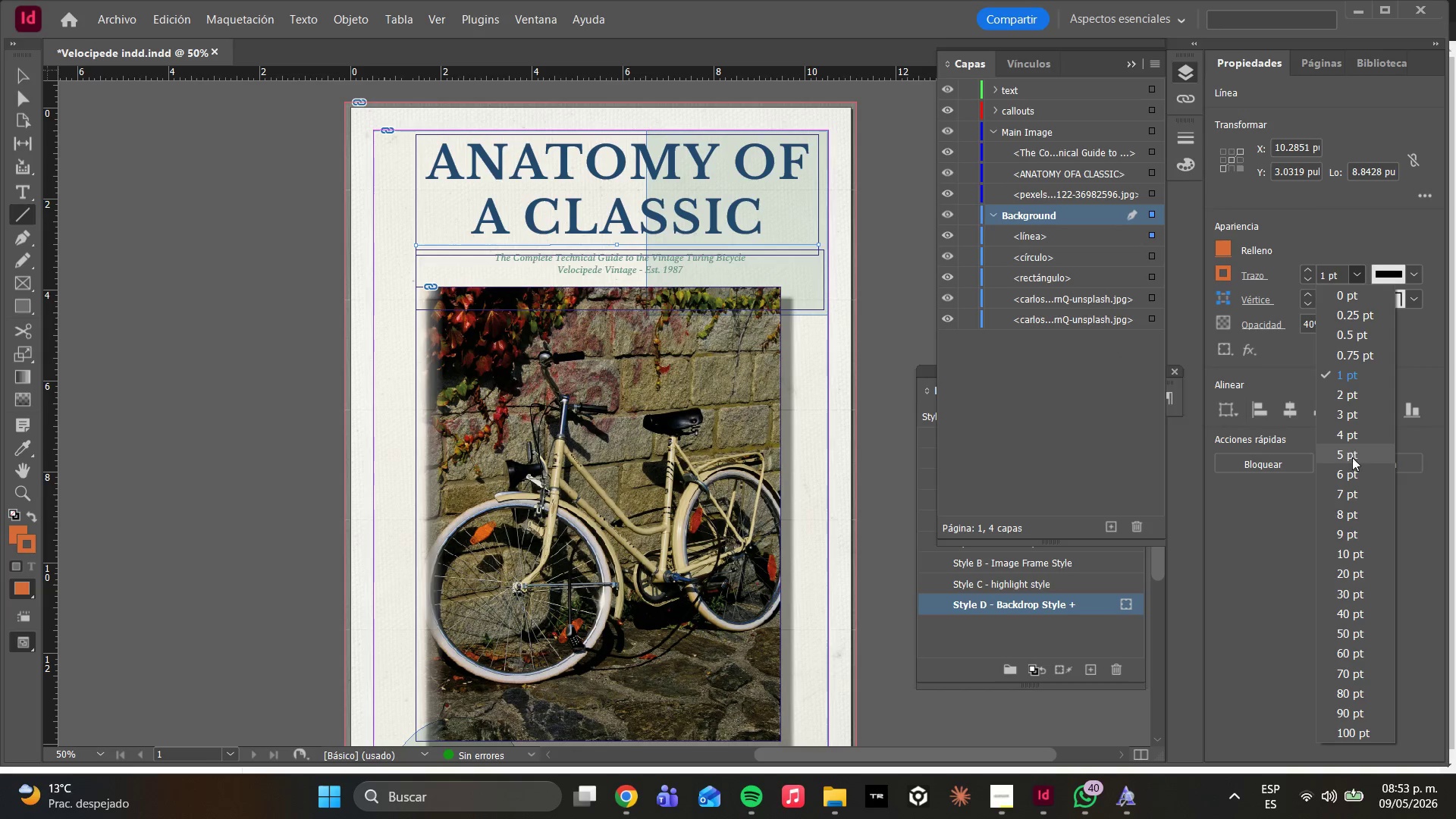 
left_click([1350, 416])
 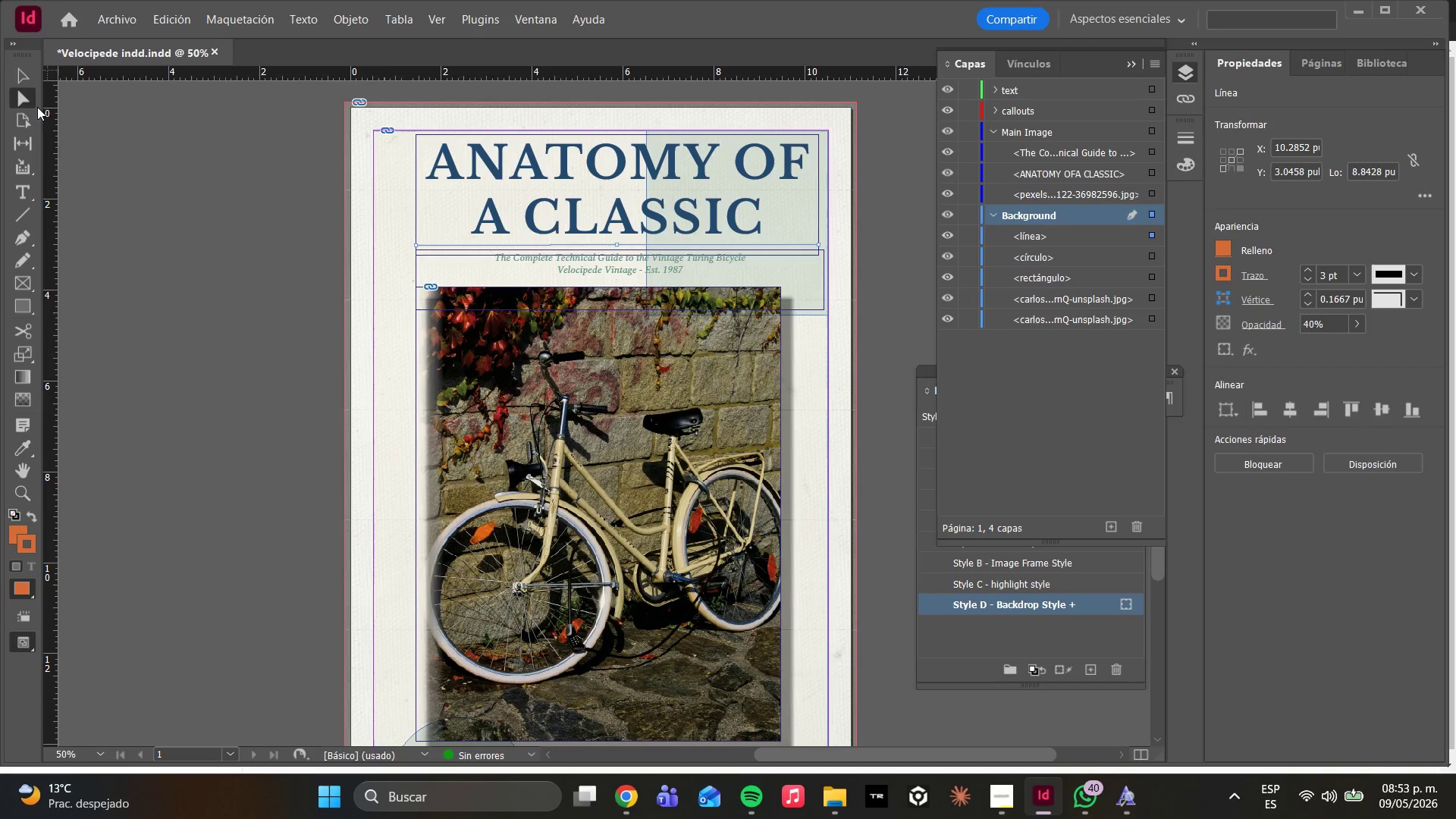 
left_click_drag(start_coordinate=[364, 241], to_coordinate=[375, 244])
 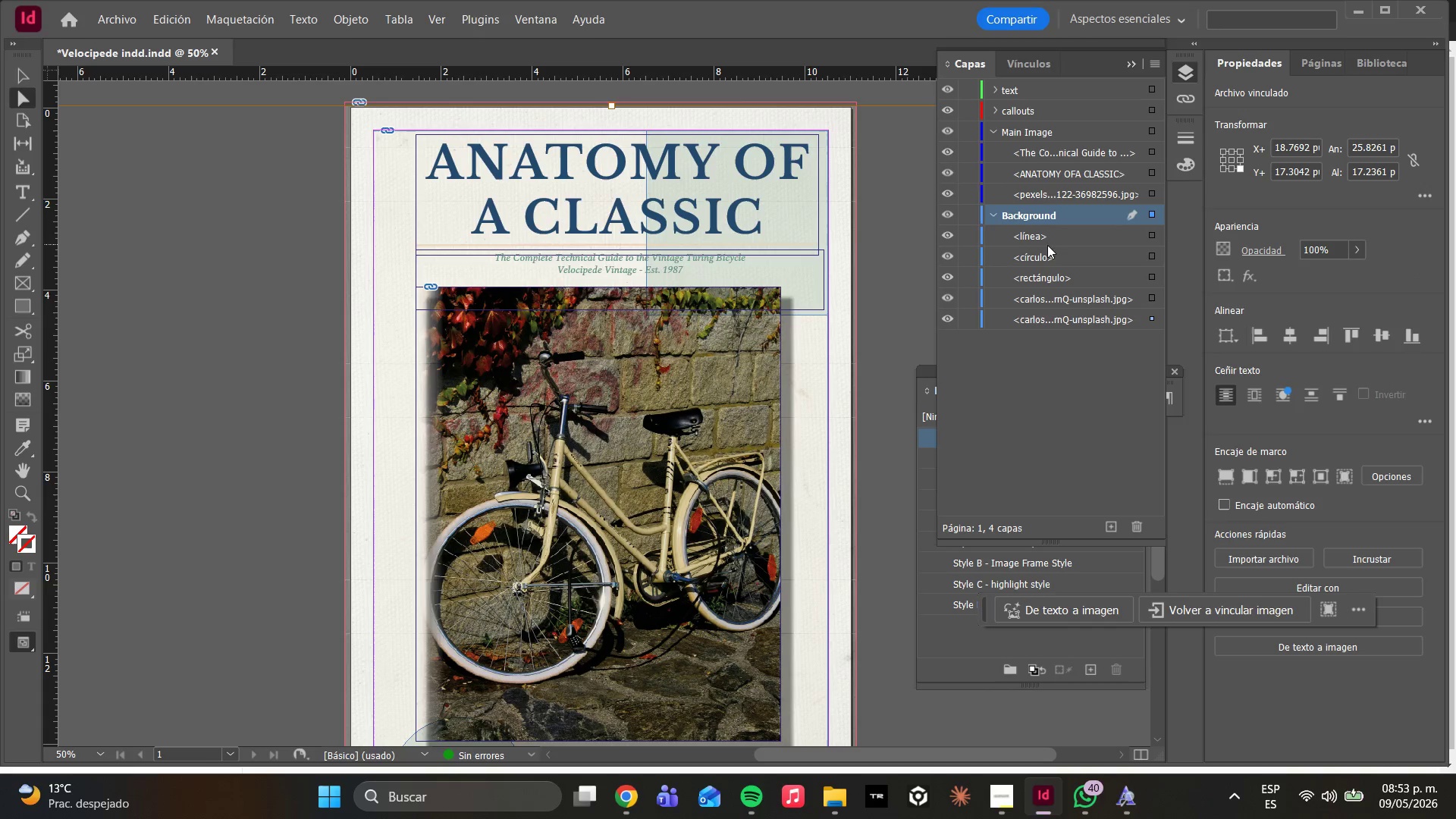 
left_click_drag(start_coordinate=[1044, 234], to_coordinate=[1035, 165])
 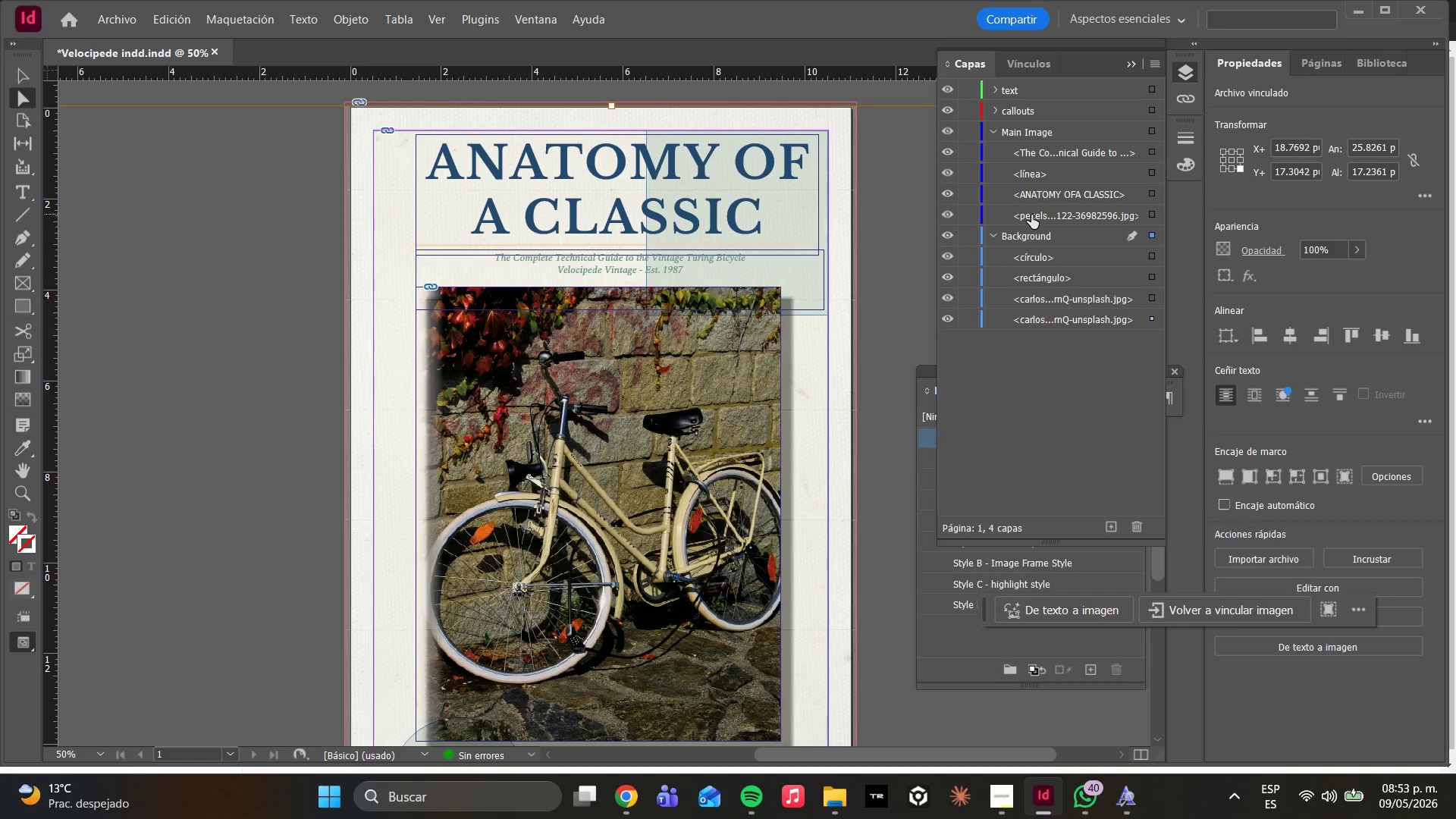 
left_click_drag(start_coordinate=[1035, 169], to_coordinate=[1032, 116])
 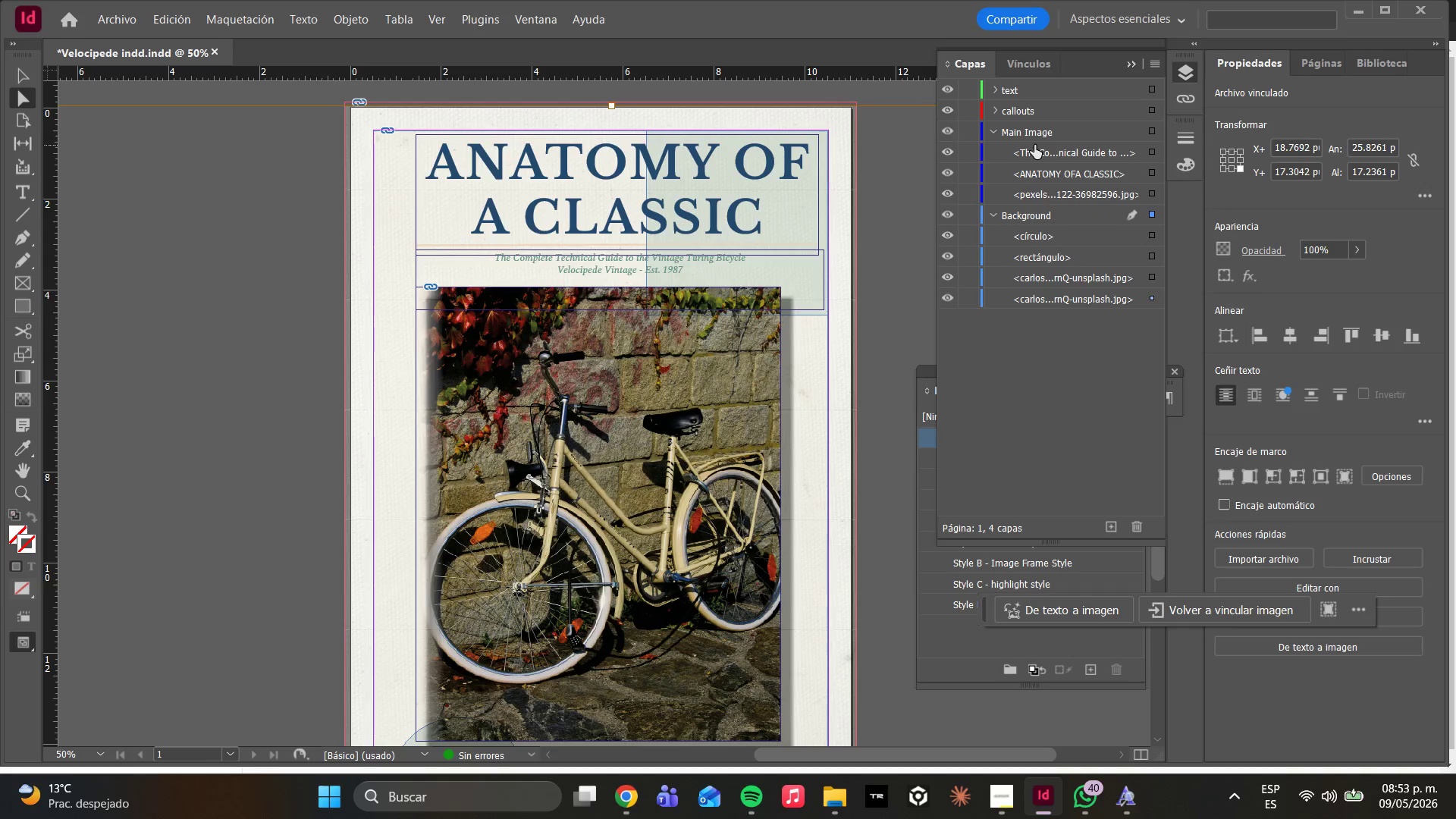 
left_click([994, 108])
 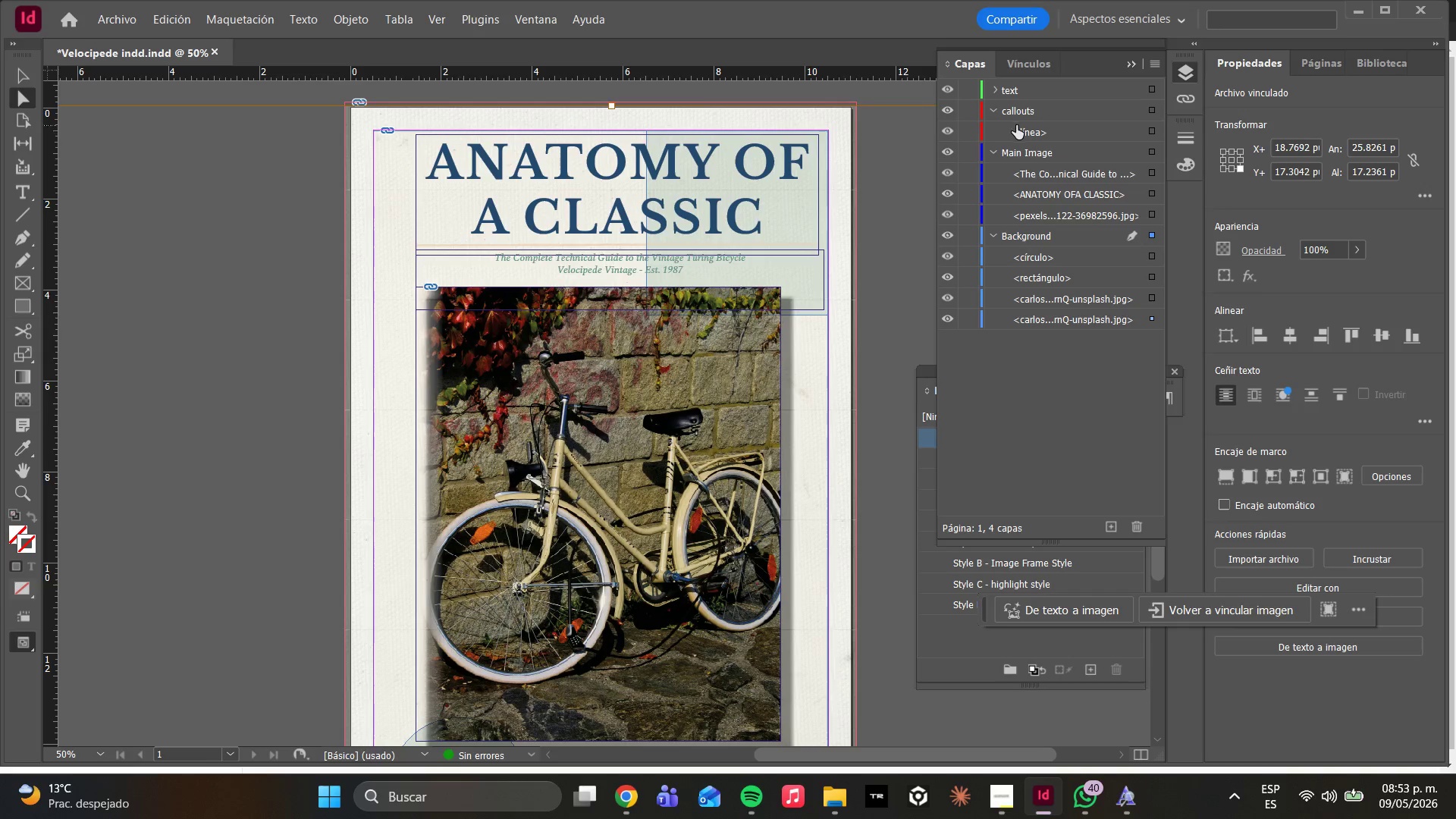 
left_click_drag(start_coordinate=[1020, 130], to_coordinate=[1025, 98])
 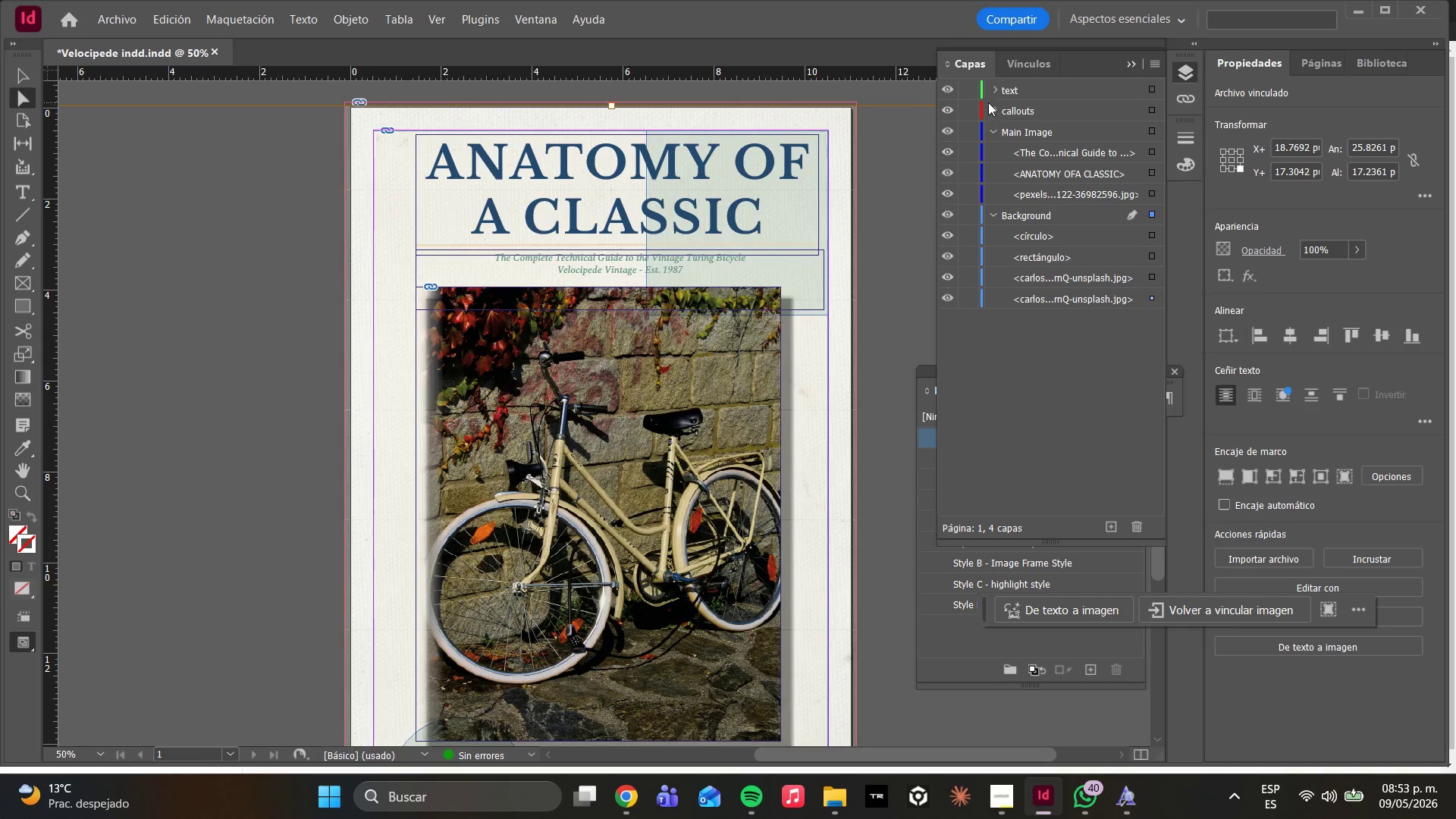 
left_click_drag(start_coordinate=[1012, 113], to_coordinate=[1038, 266])
 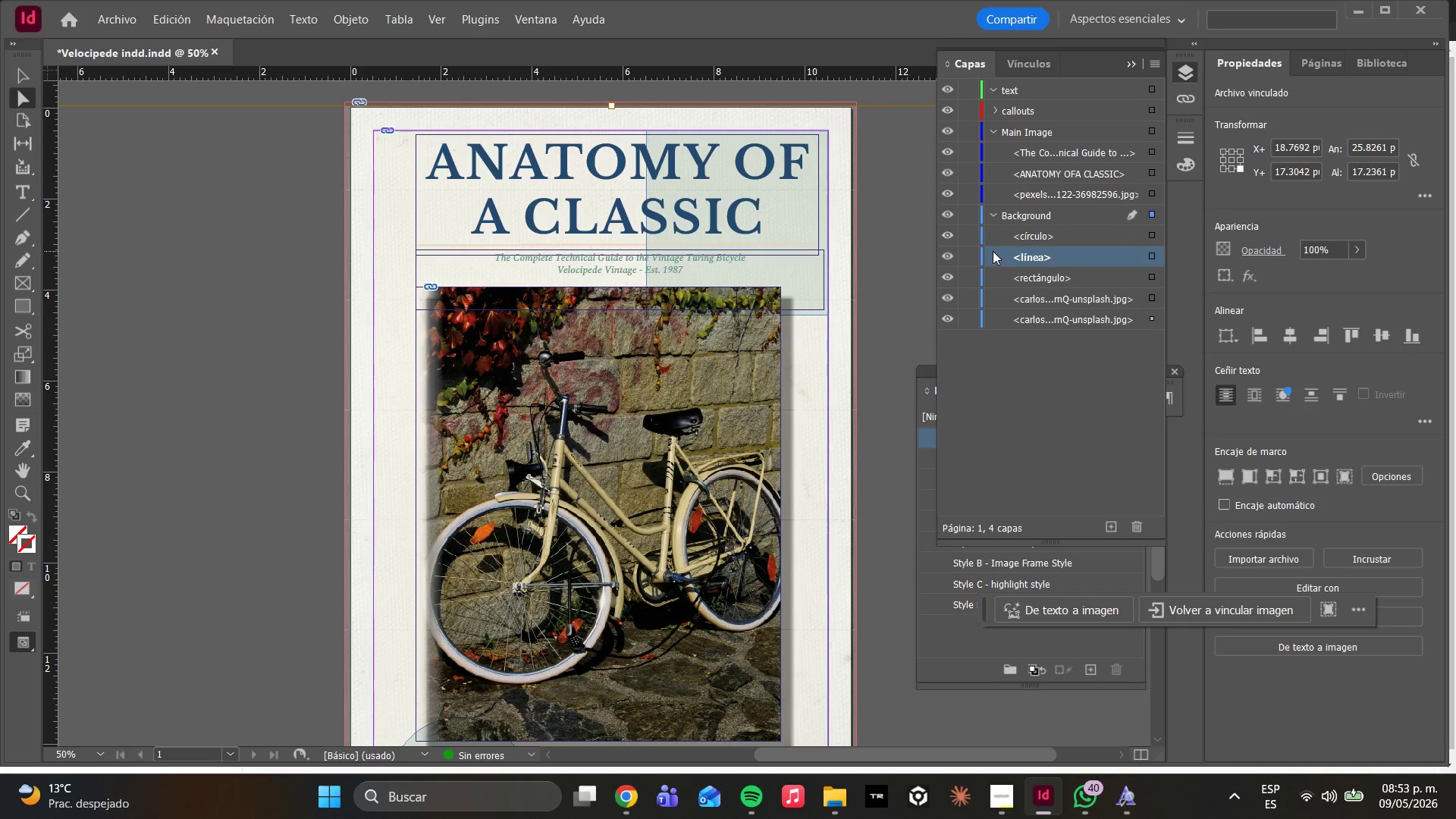 
left_click_drag(start_coordinate=[1023, 254], to_coordinate=[1025, 182])
 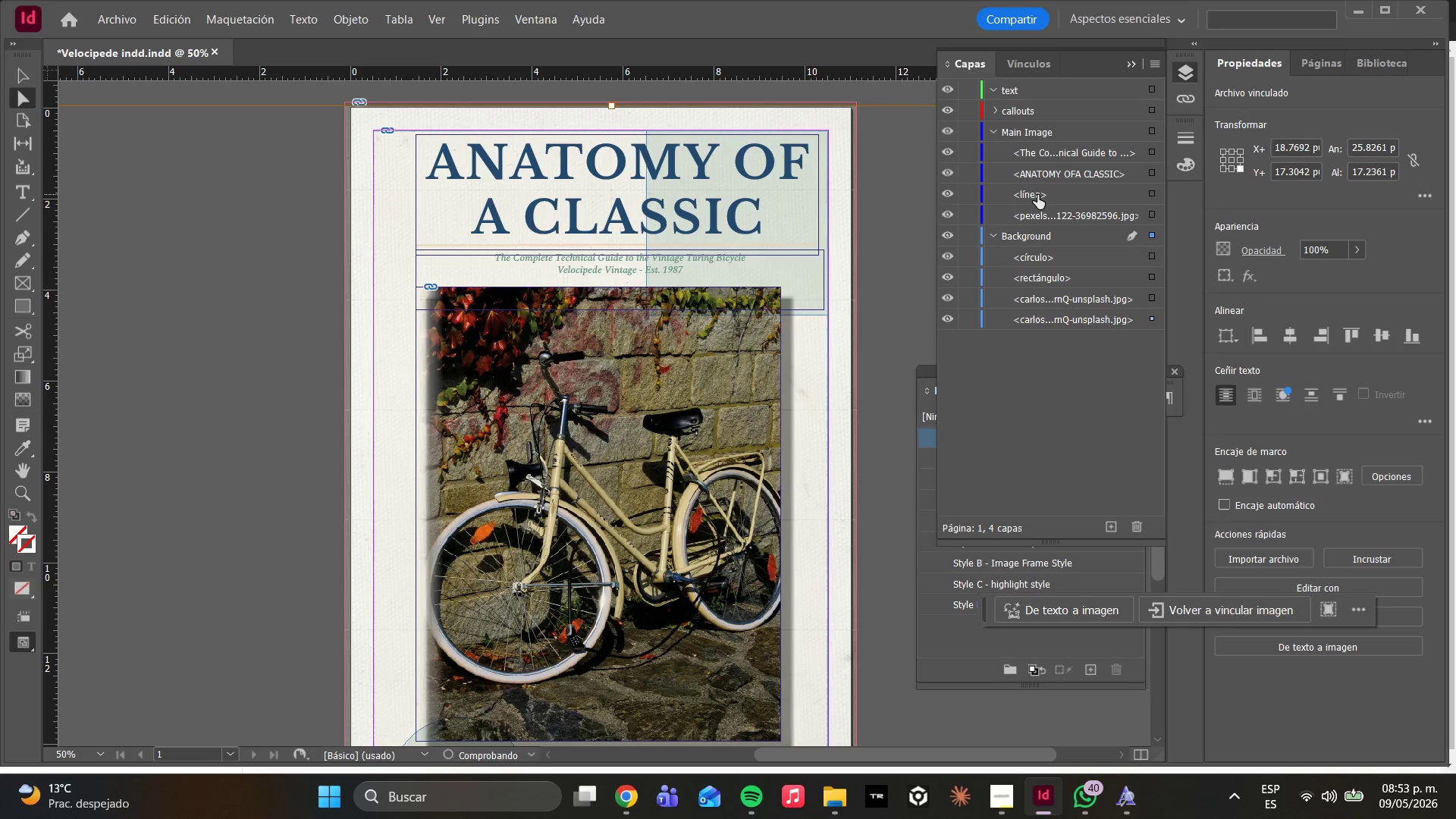 
left_click_drag(start_coordinate=[1036, 193], to_coordinate=[1037, 168])
 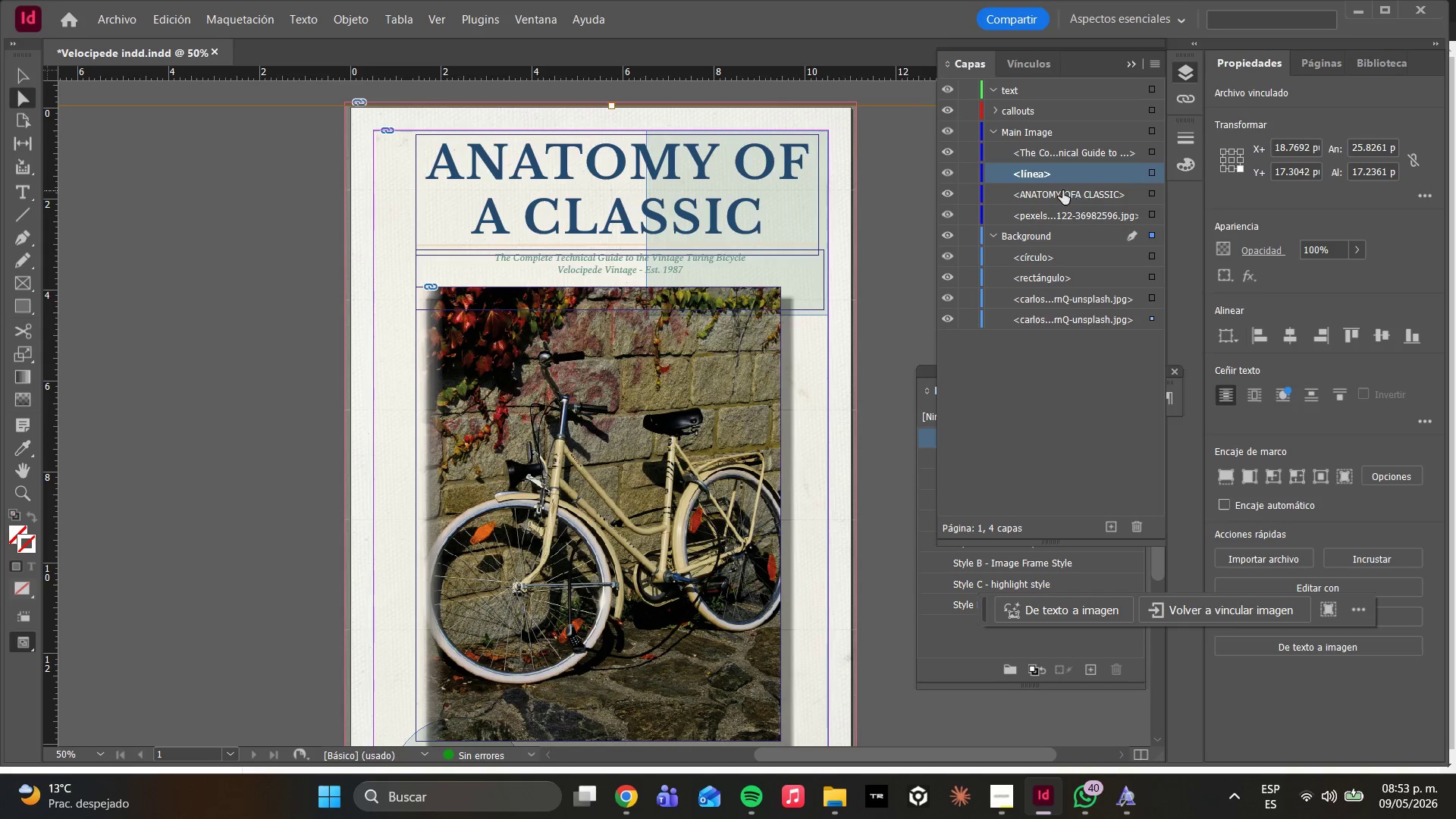 
left_click_drag(start_coordinate=[1031, 171], to_coordinate=[1042, 151])
 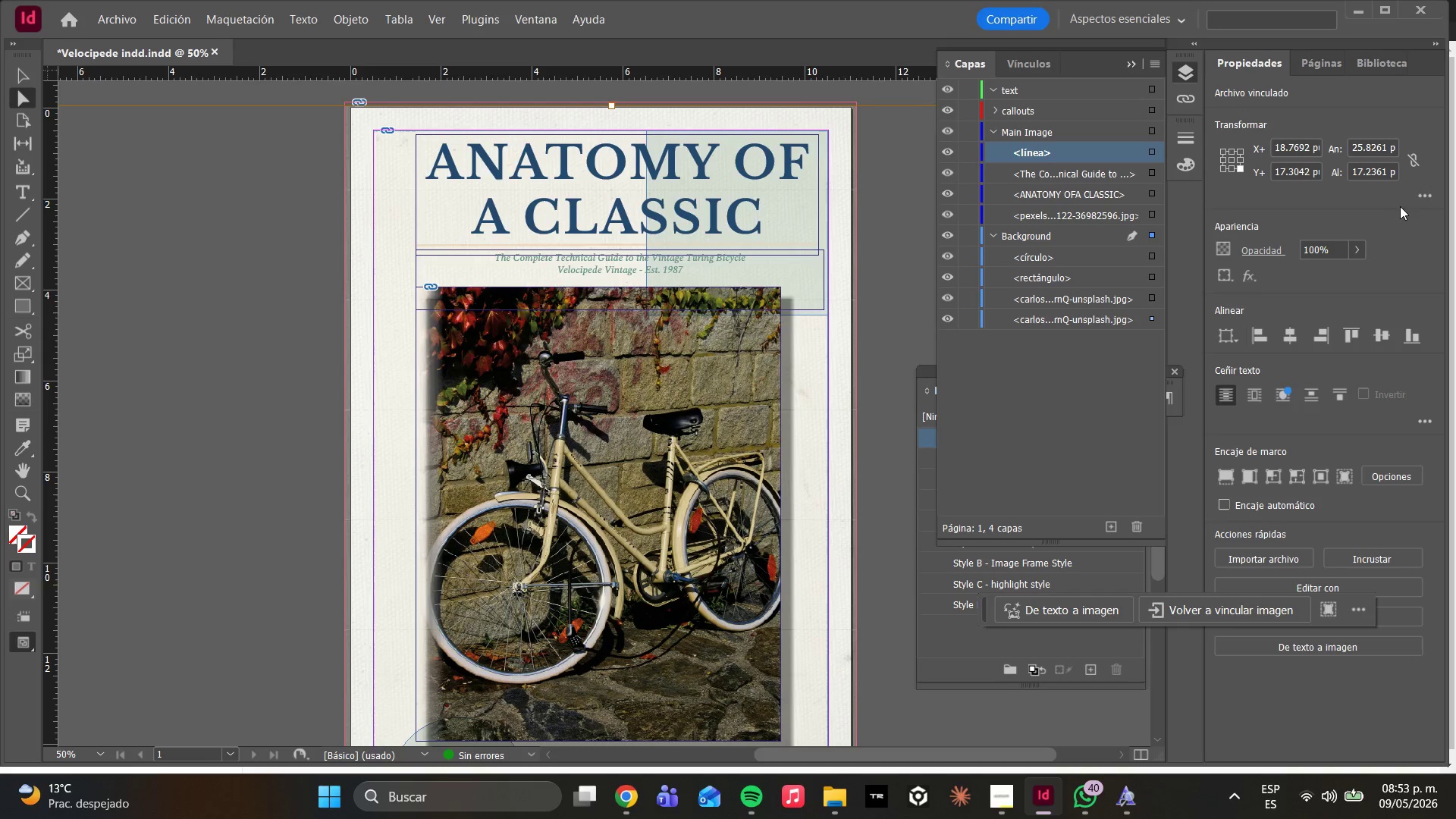 
left_click([1360, 250])
 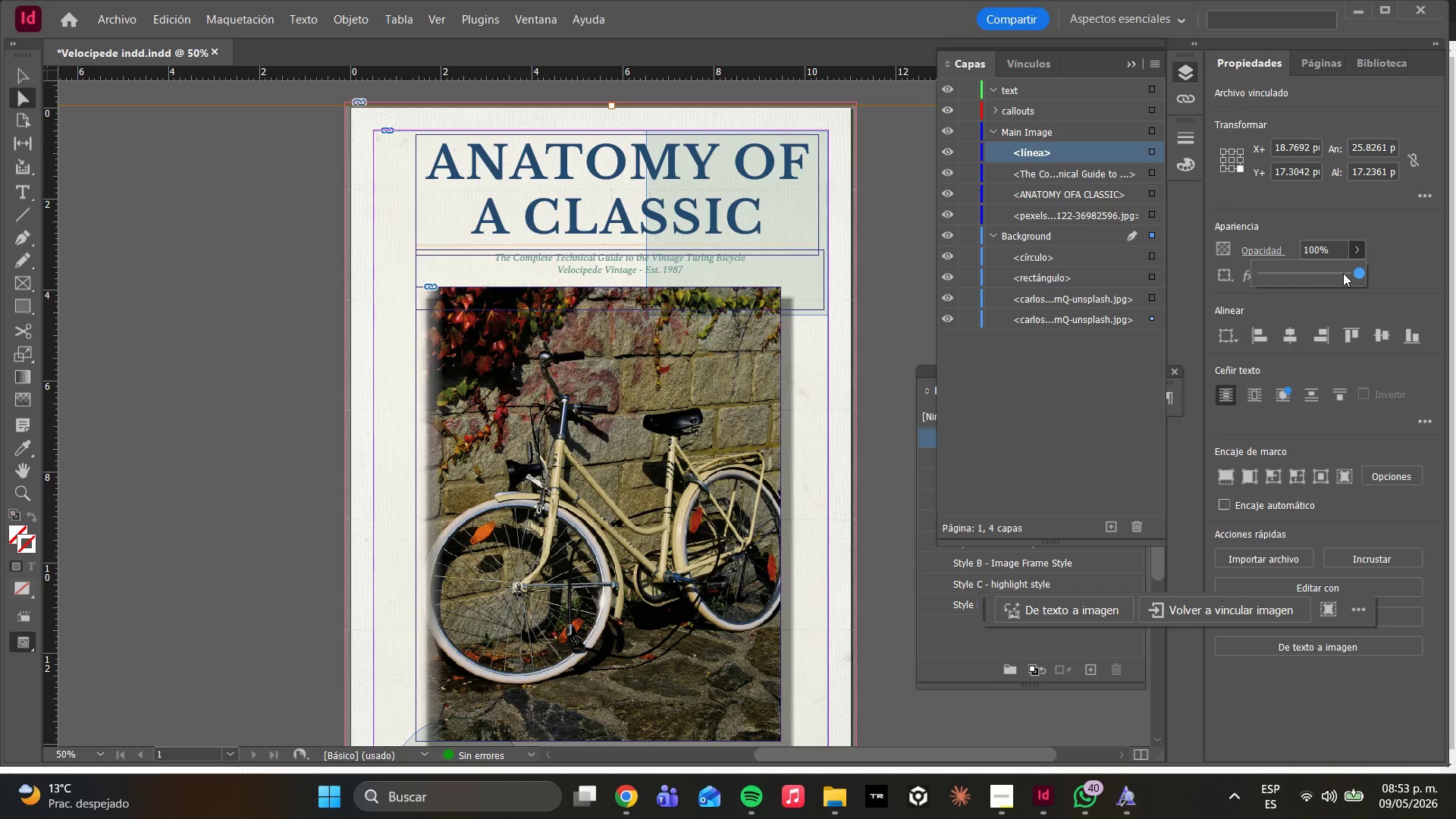 
left_click_drag(start_coordinate=[1368, 271], to_coordinate=[1392, 274])
 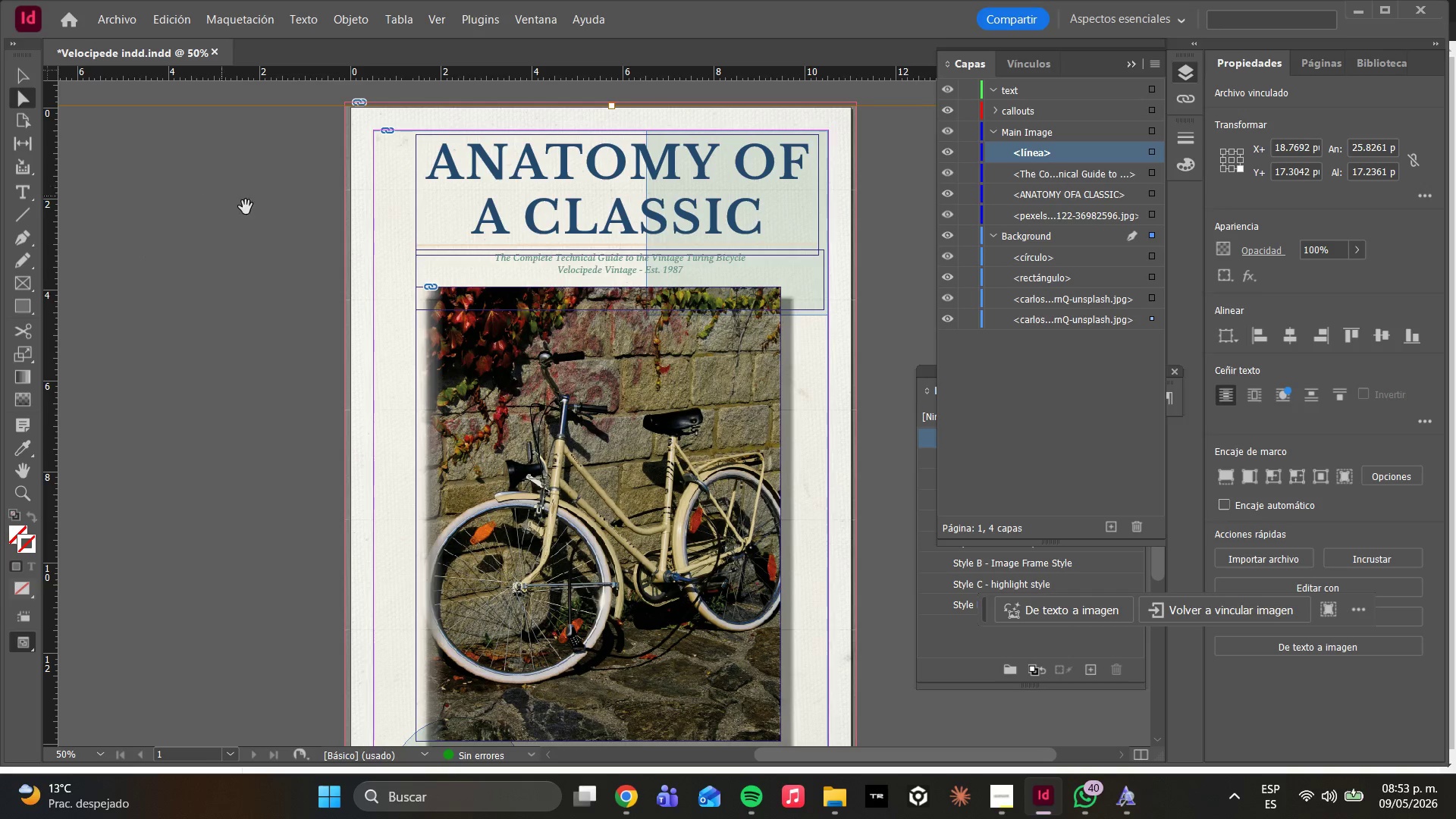 
left_click([350, 301])
 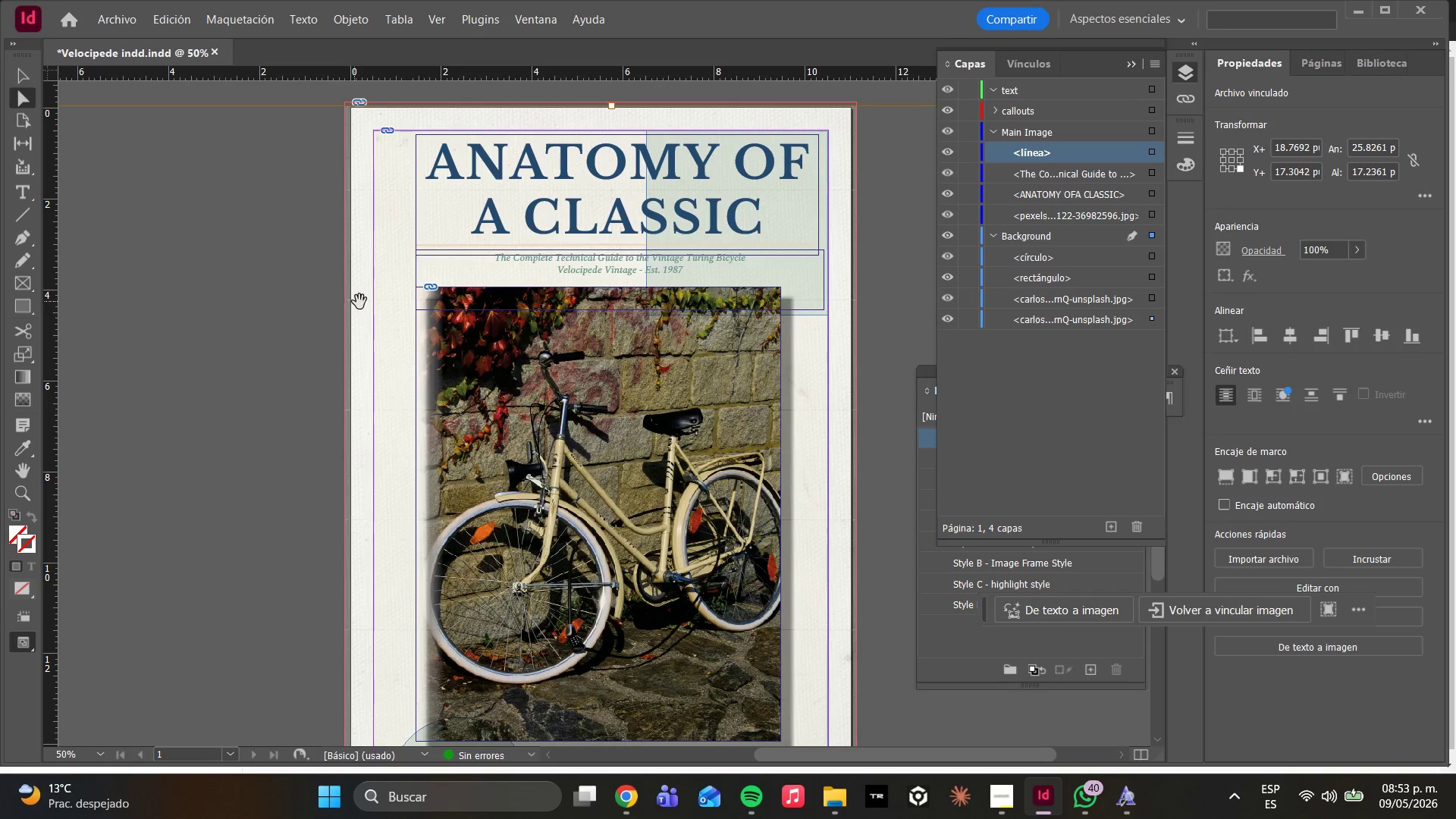 
left_click([362, 302])
 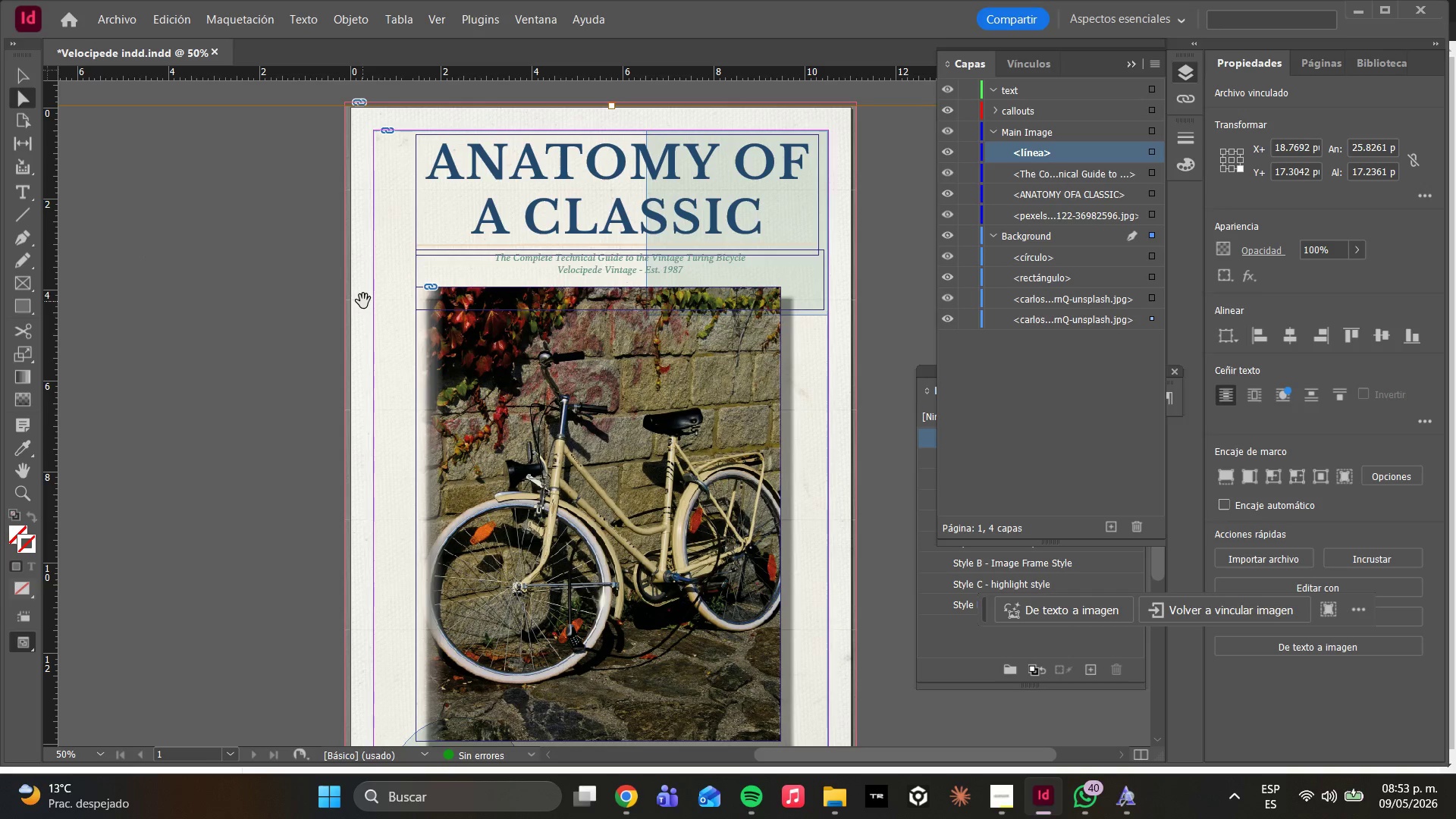 
key(W)
 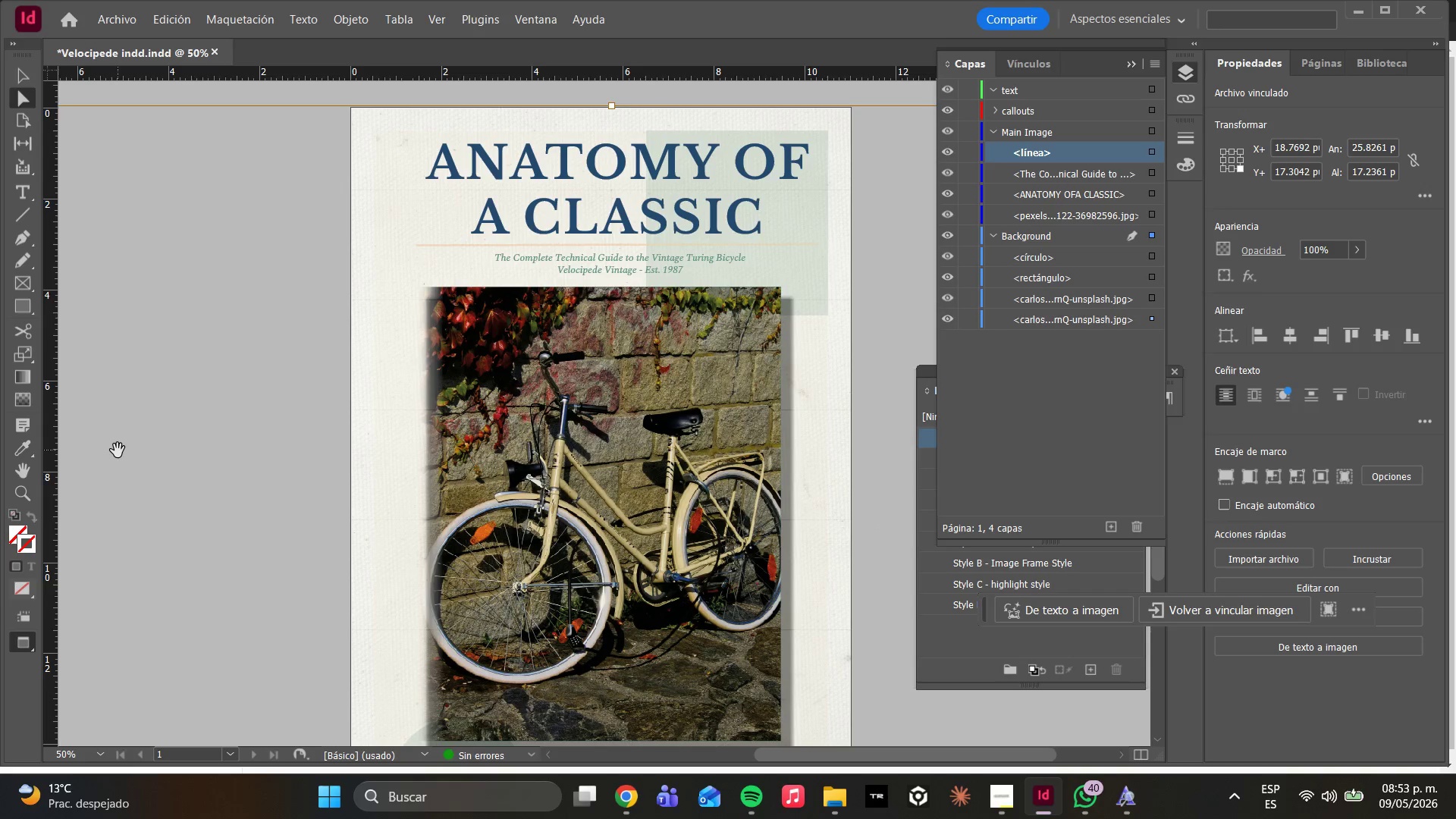 
scroll: coordinate [731, 305], scroll_direction: down, amount: 6.0
 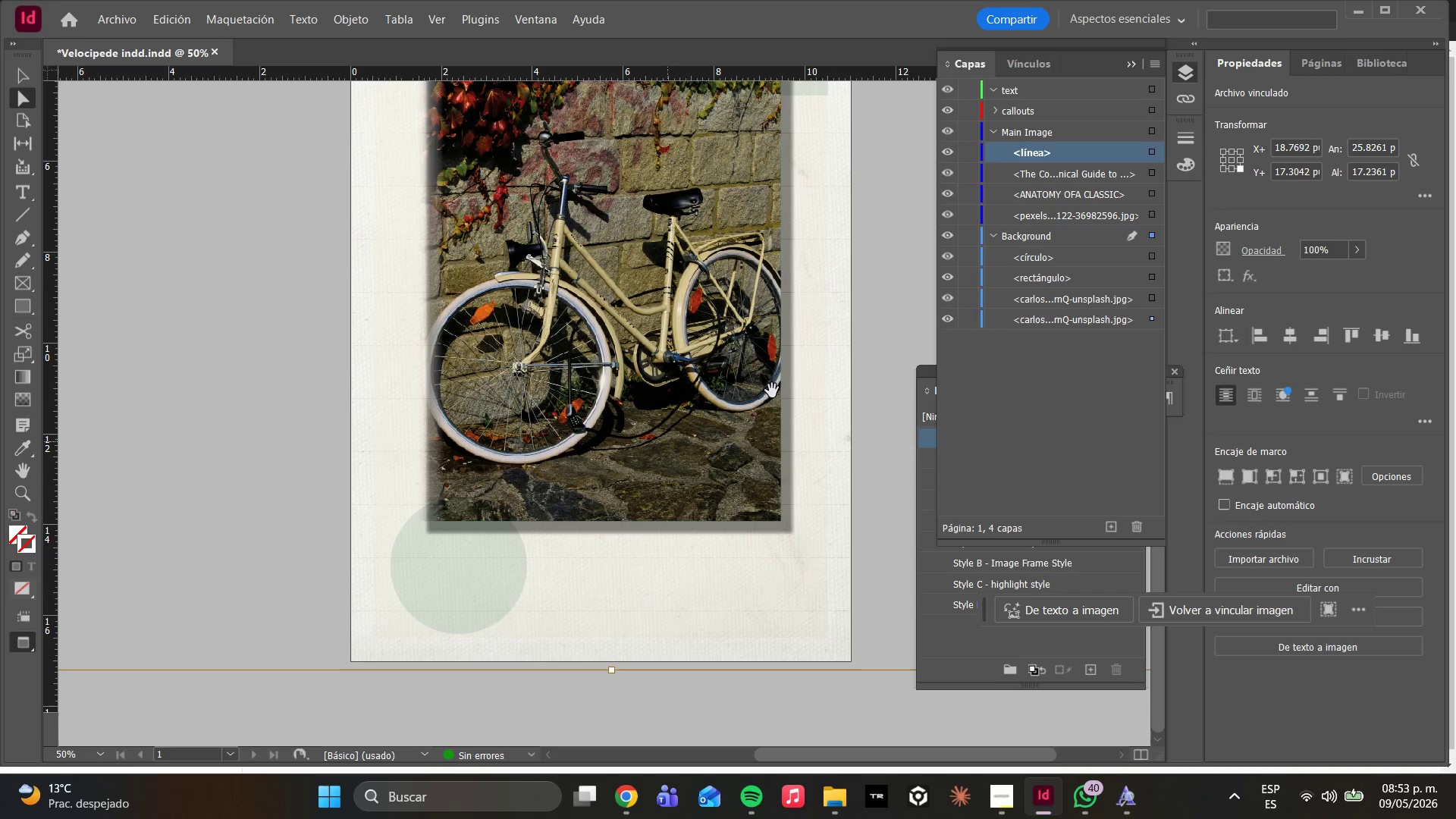 
scroll: coordinate [769, 385], scroll_direction: up, amount: 5.0
 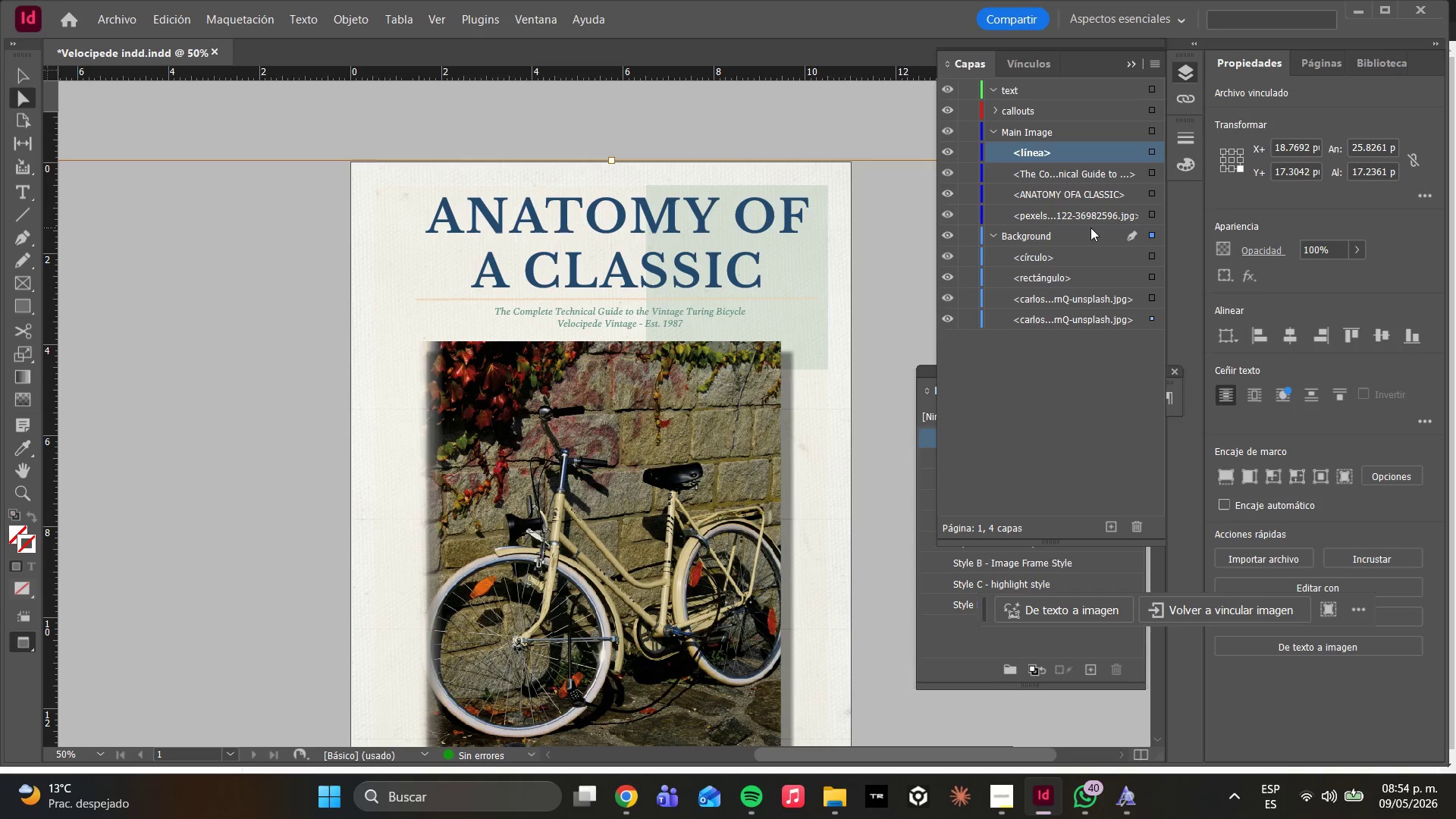 
wait(6.82)
 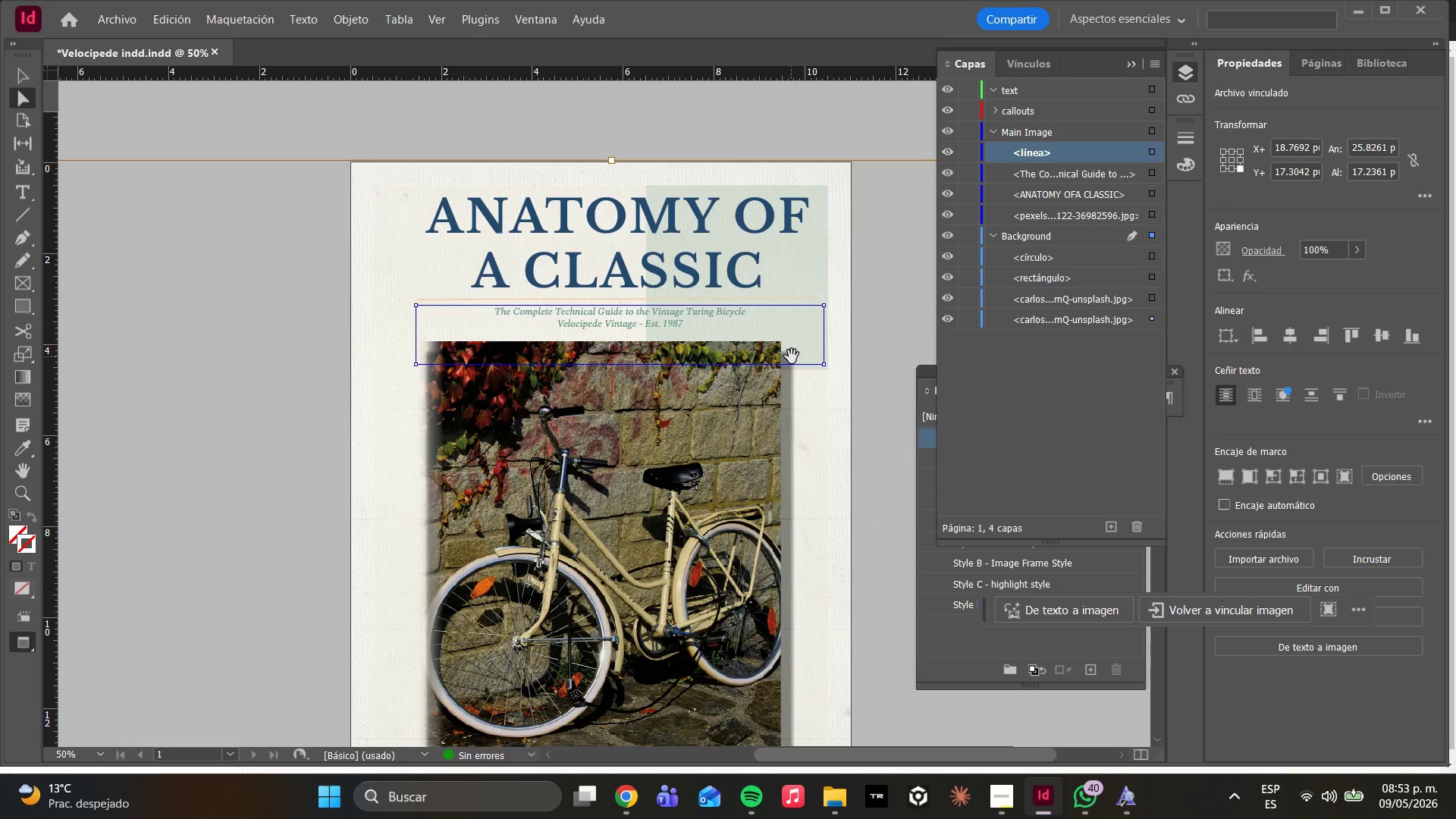 
left_click([1003, 110])
 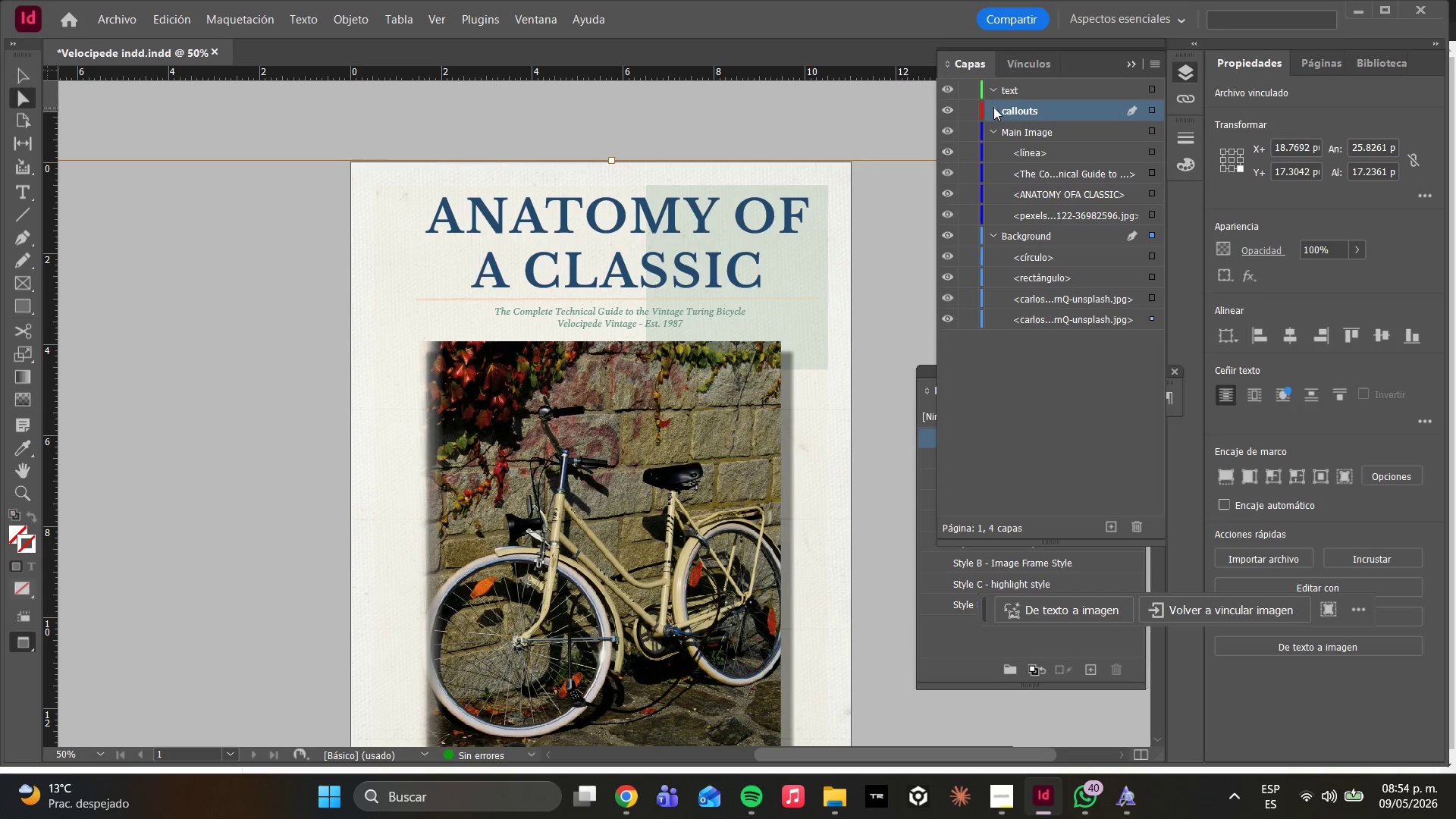 
left_click([993, 107])
 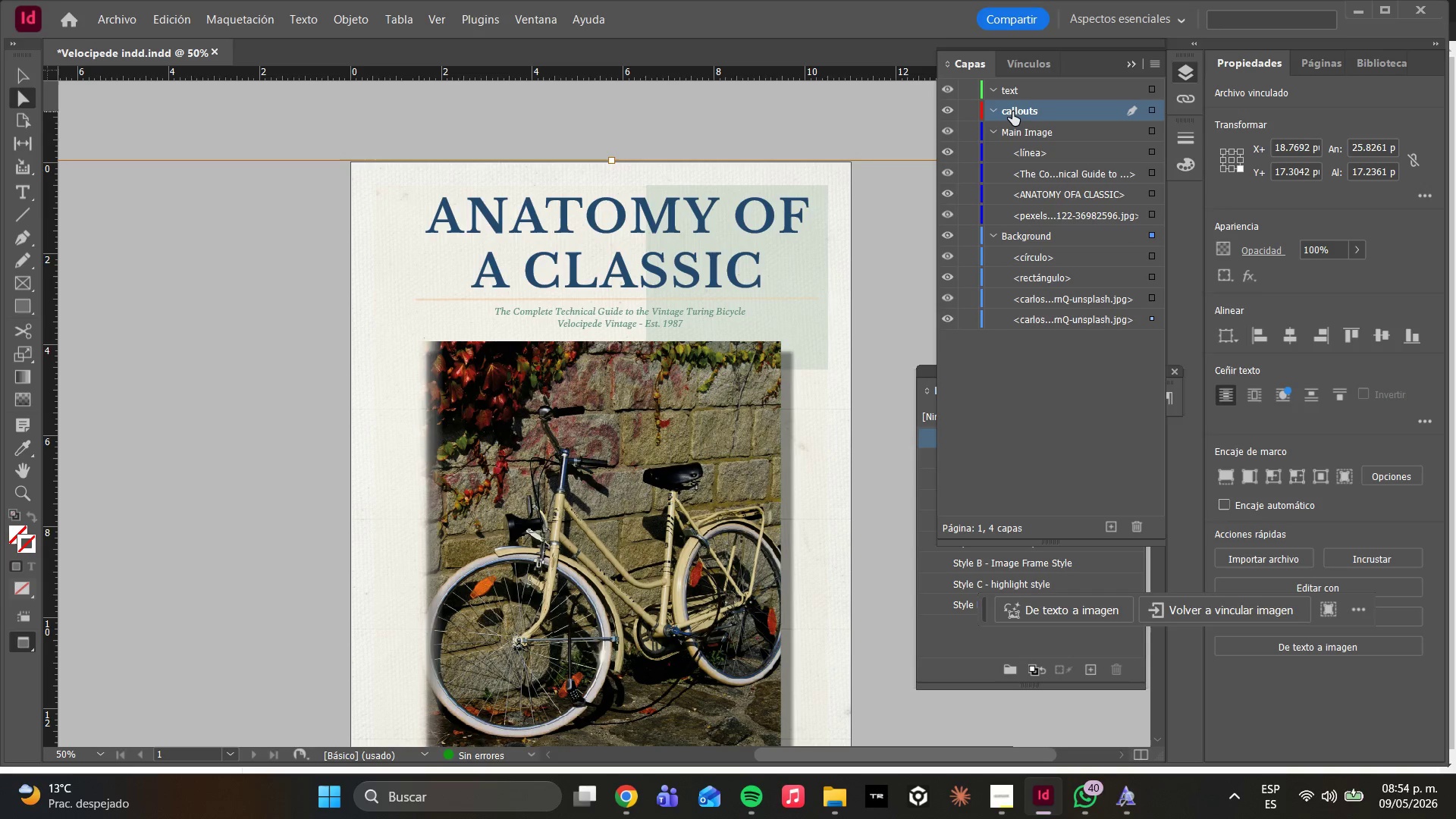 
wait(8.53)
 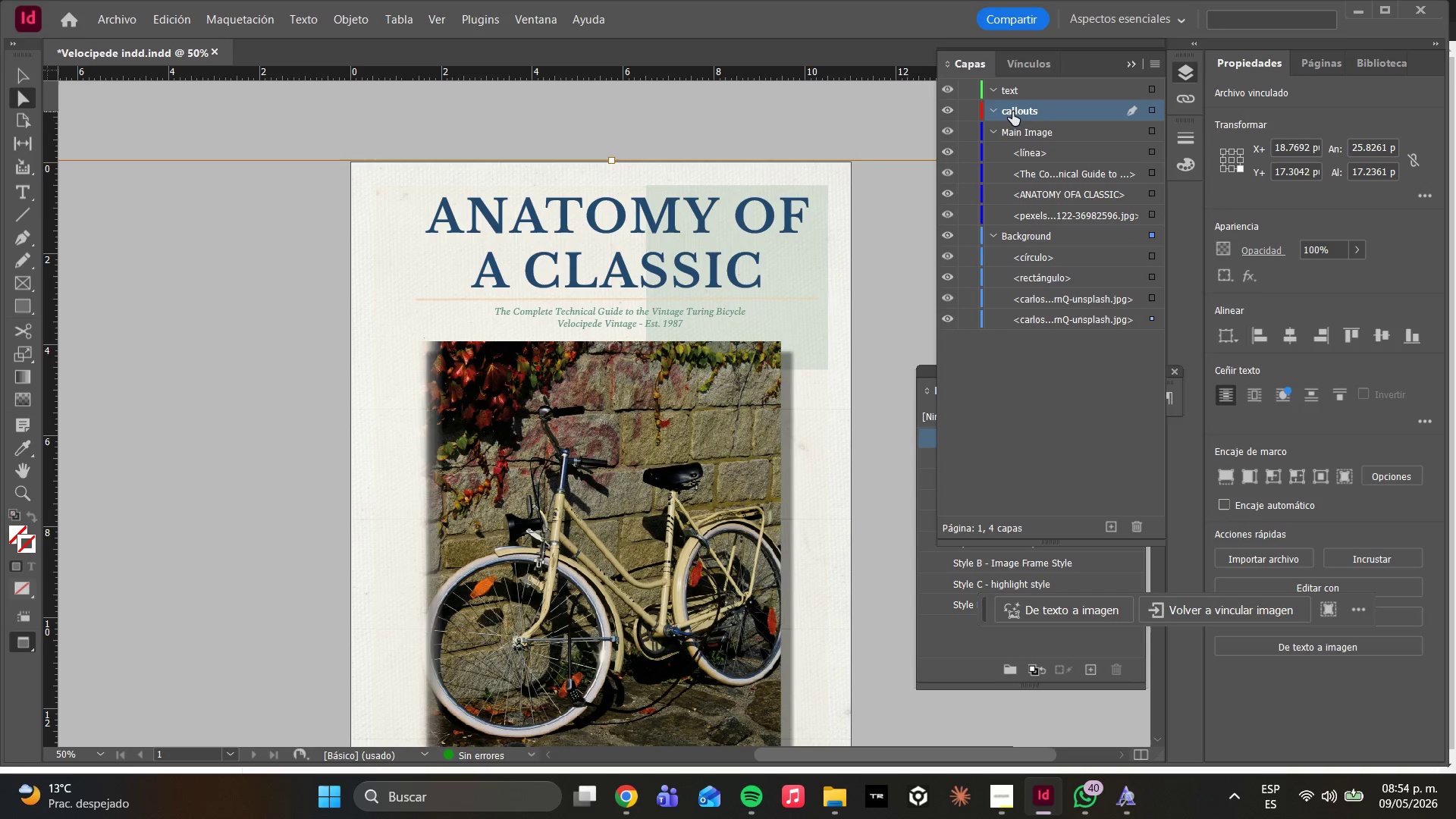 
key(M)
 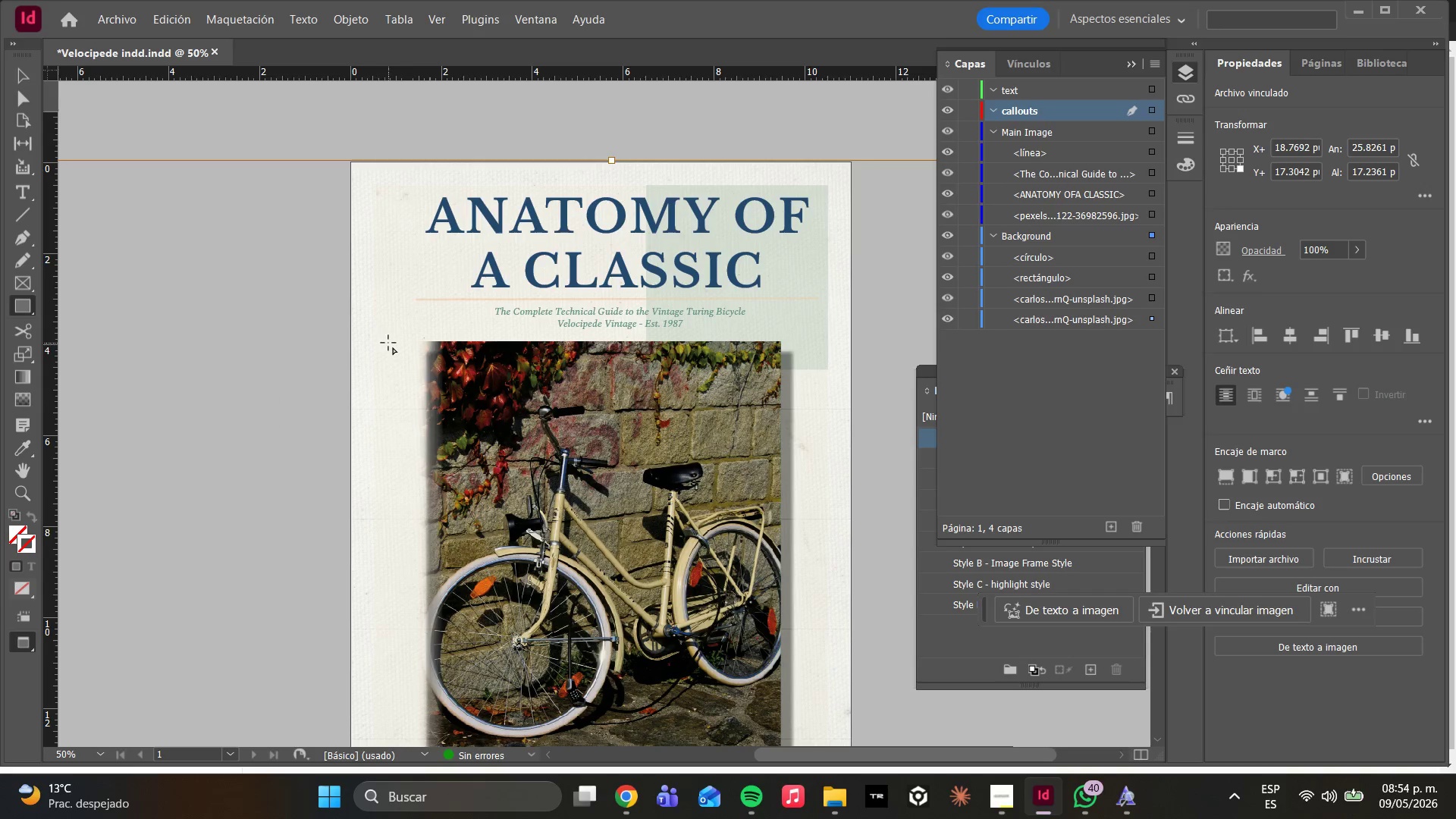 
left_click_drag(start_coordinate=[390, 343], to_coordinate=[469, 428])
 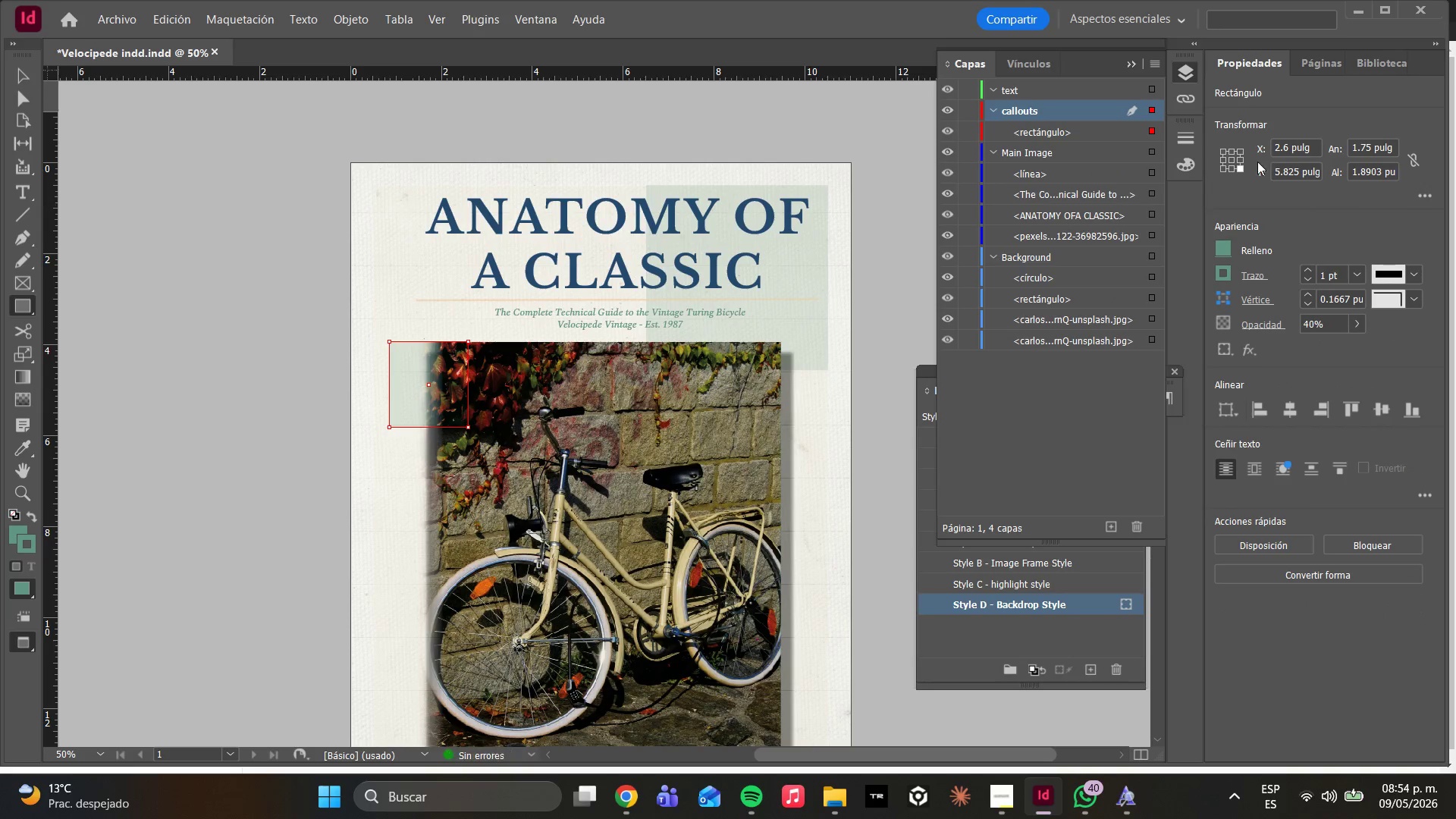 
key(Tab)
 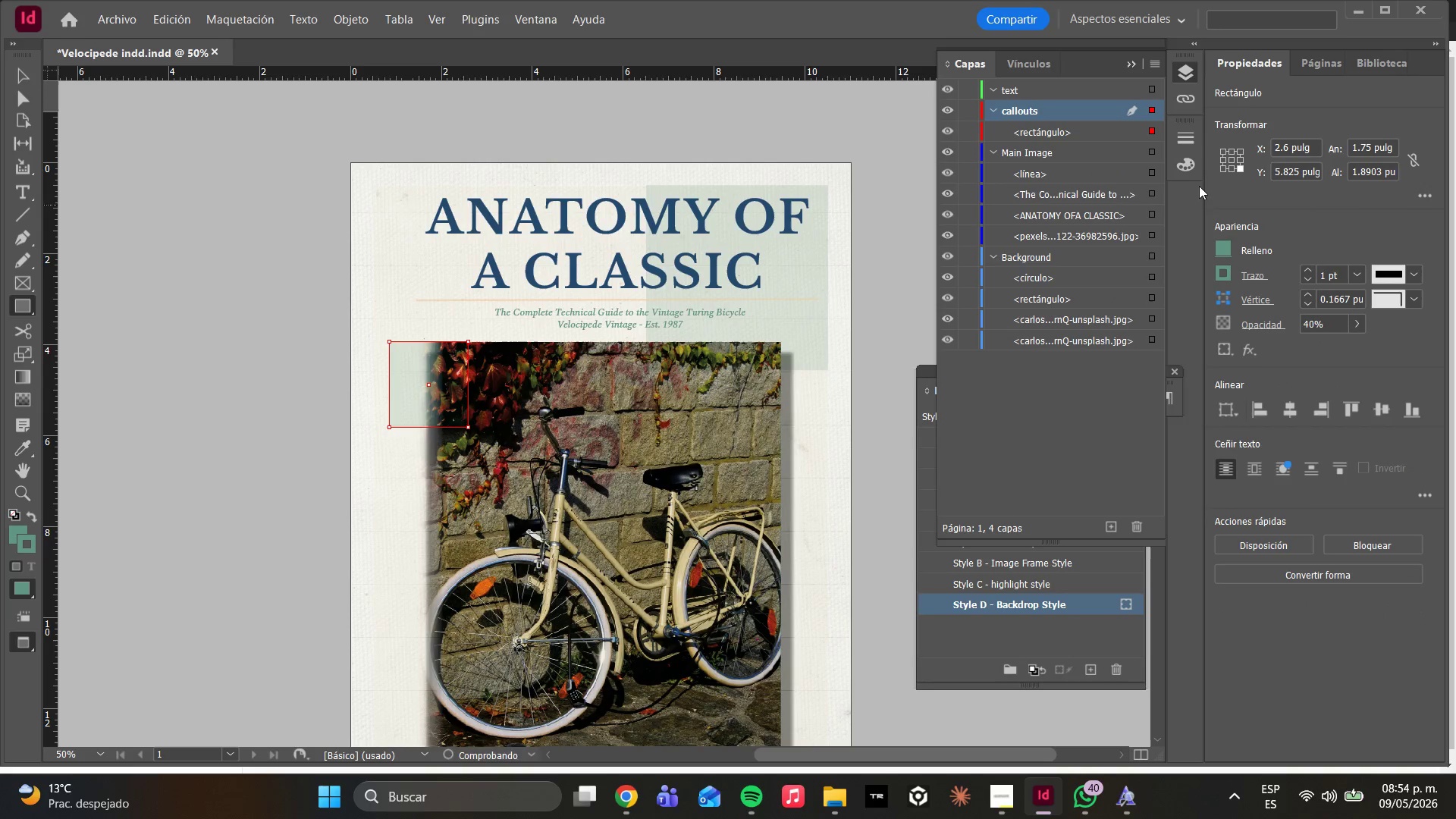 
left_click_drag(start_coordinate=[1370, 149], to_coordinate=[1258, 127])
 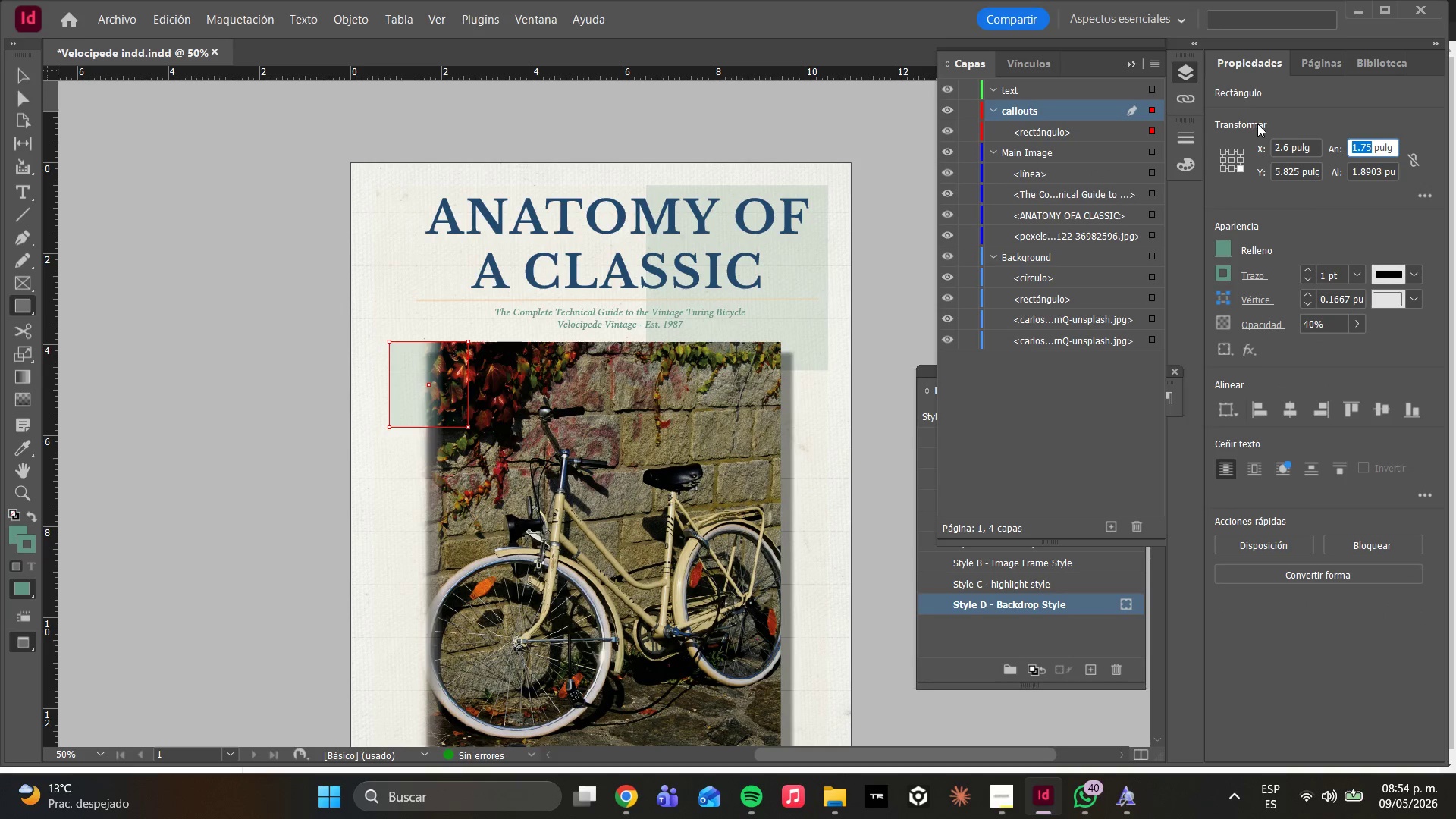 
key(1)
 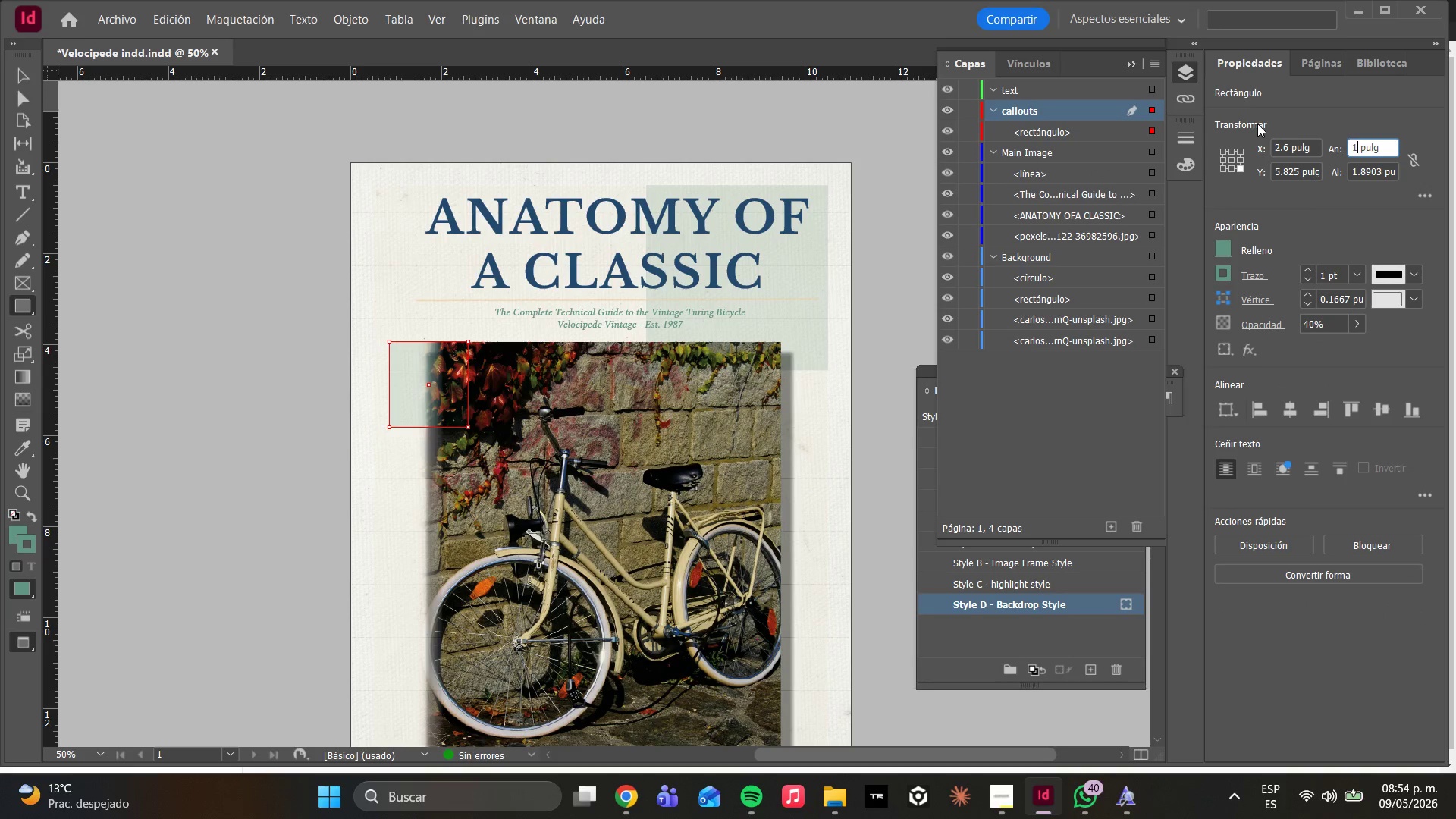 
key(Period)
 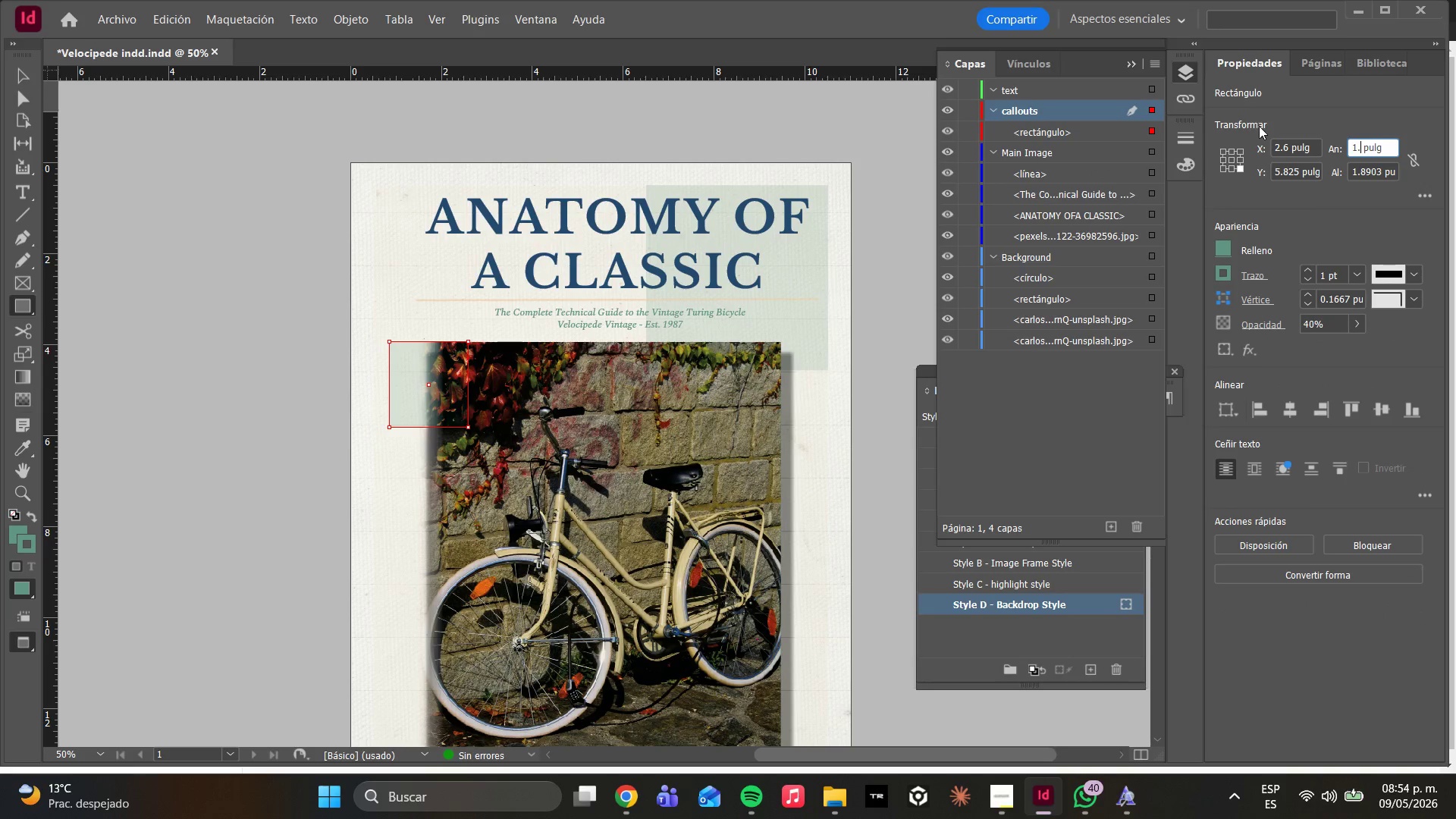 
key(5)
 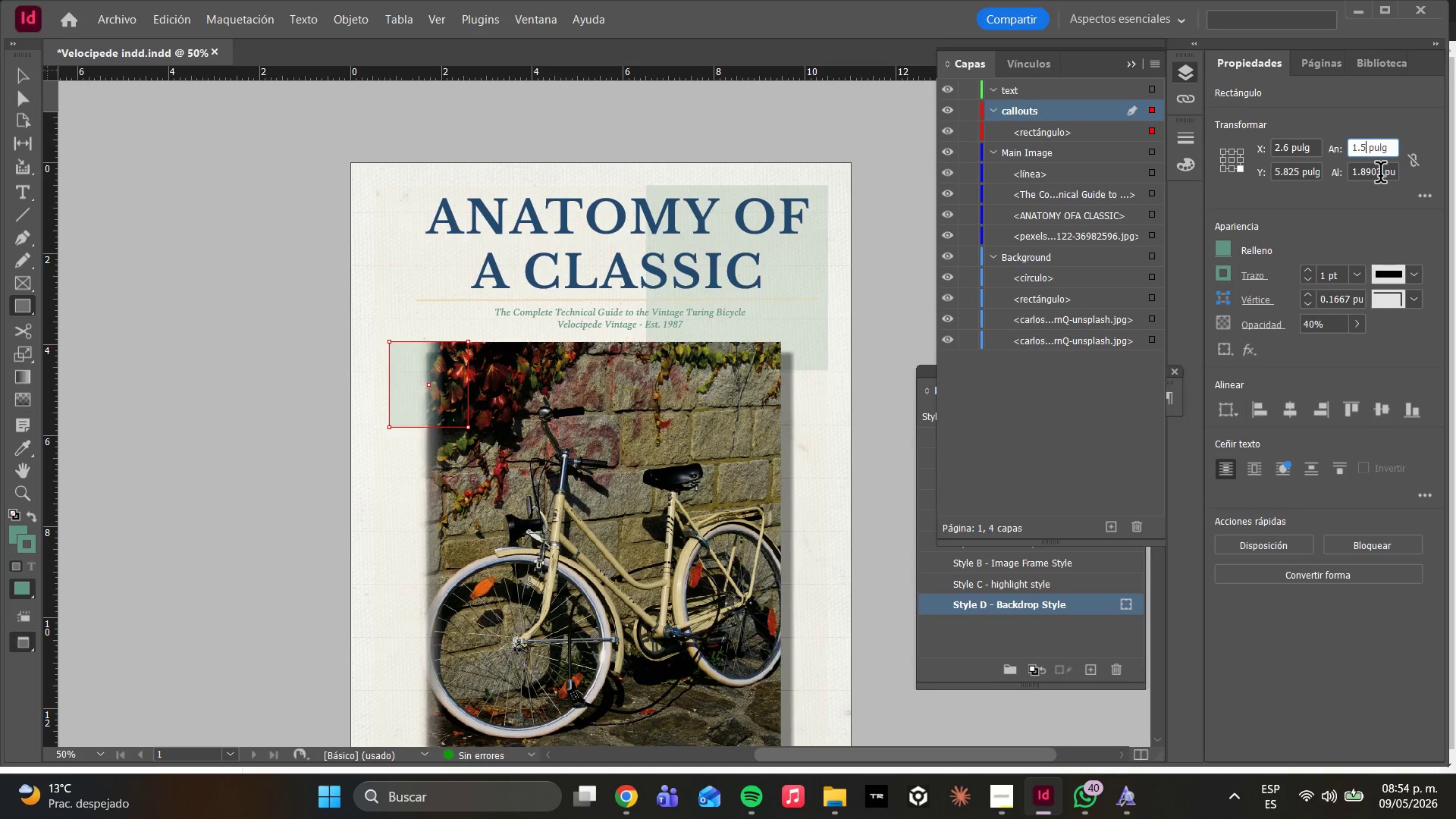 
left_click_drag(start_coordinate=[1384, 175], to_coordinate=[1207, 162])
 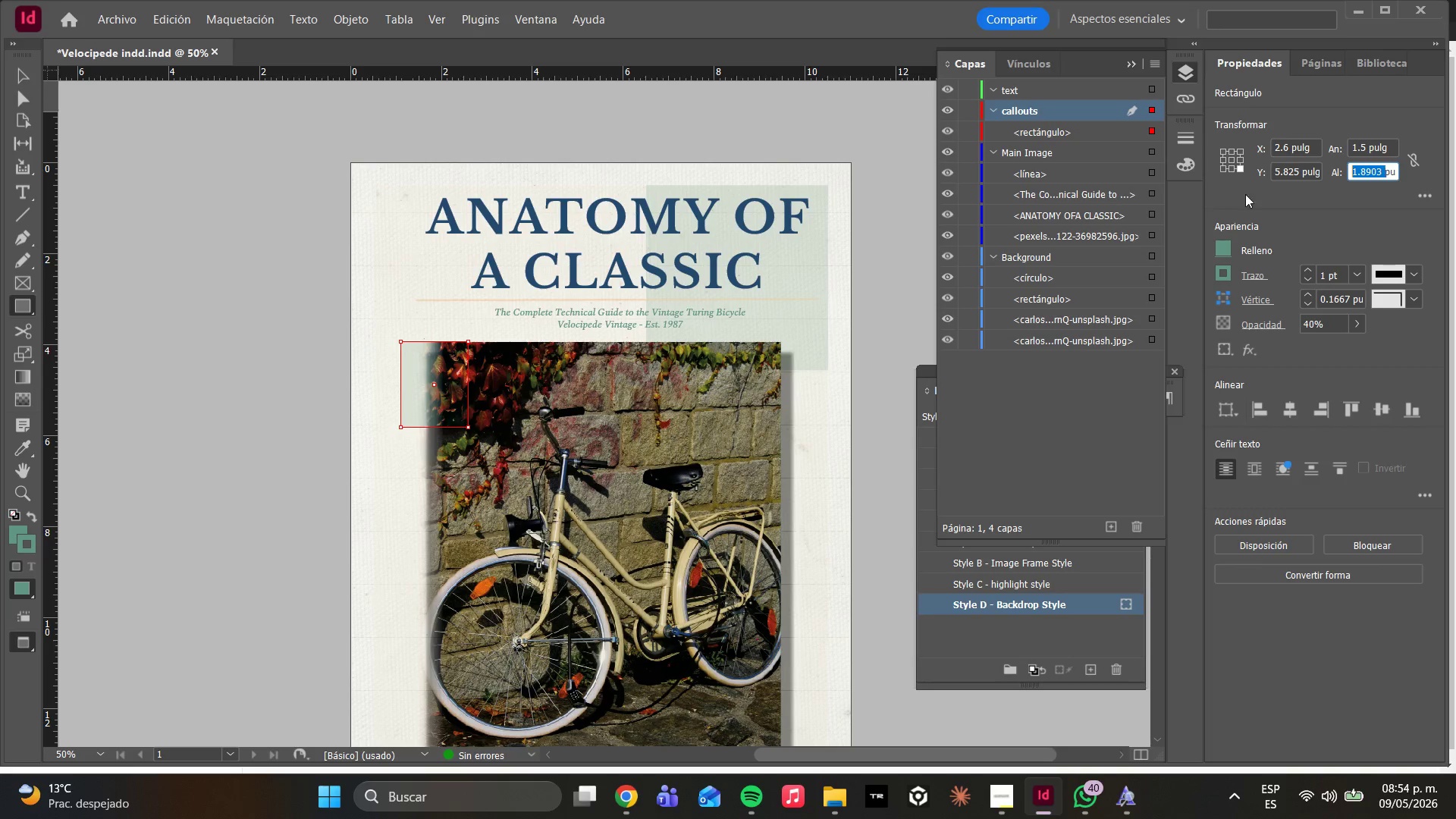 
key(2)
 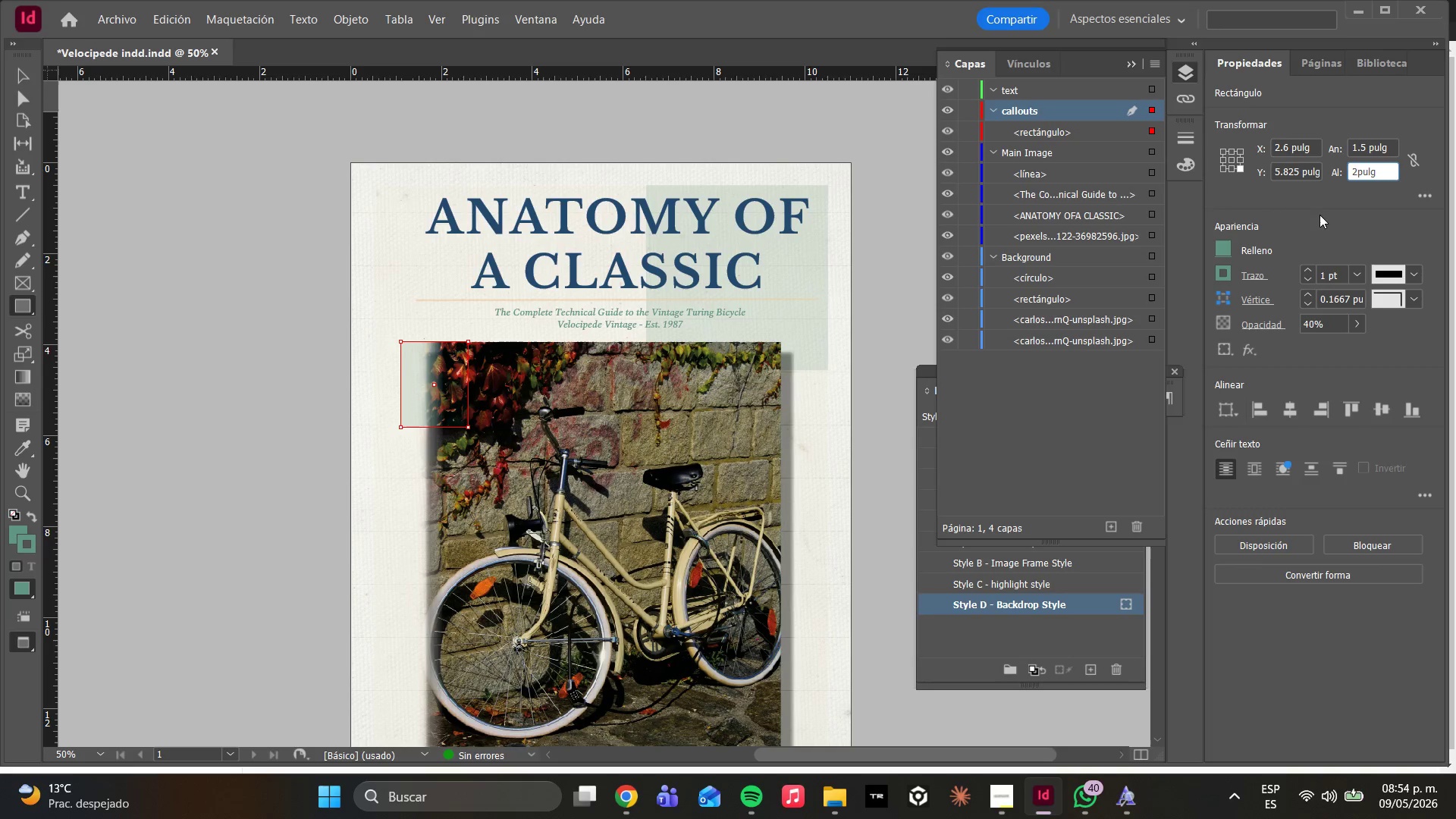 
left_click([1319, 212])
 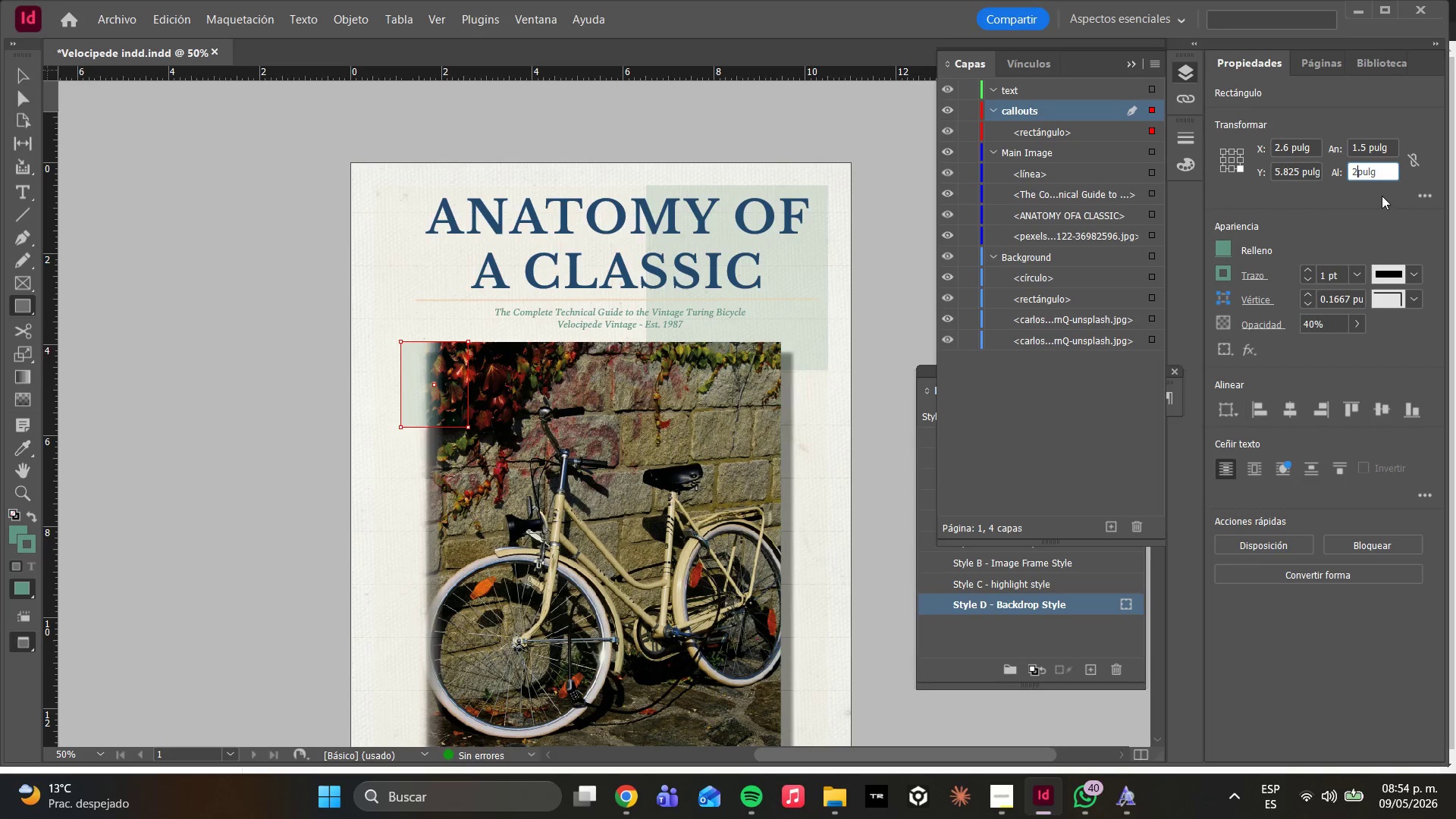 
key(Space)
 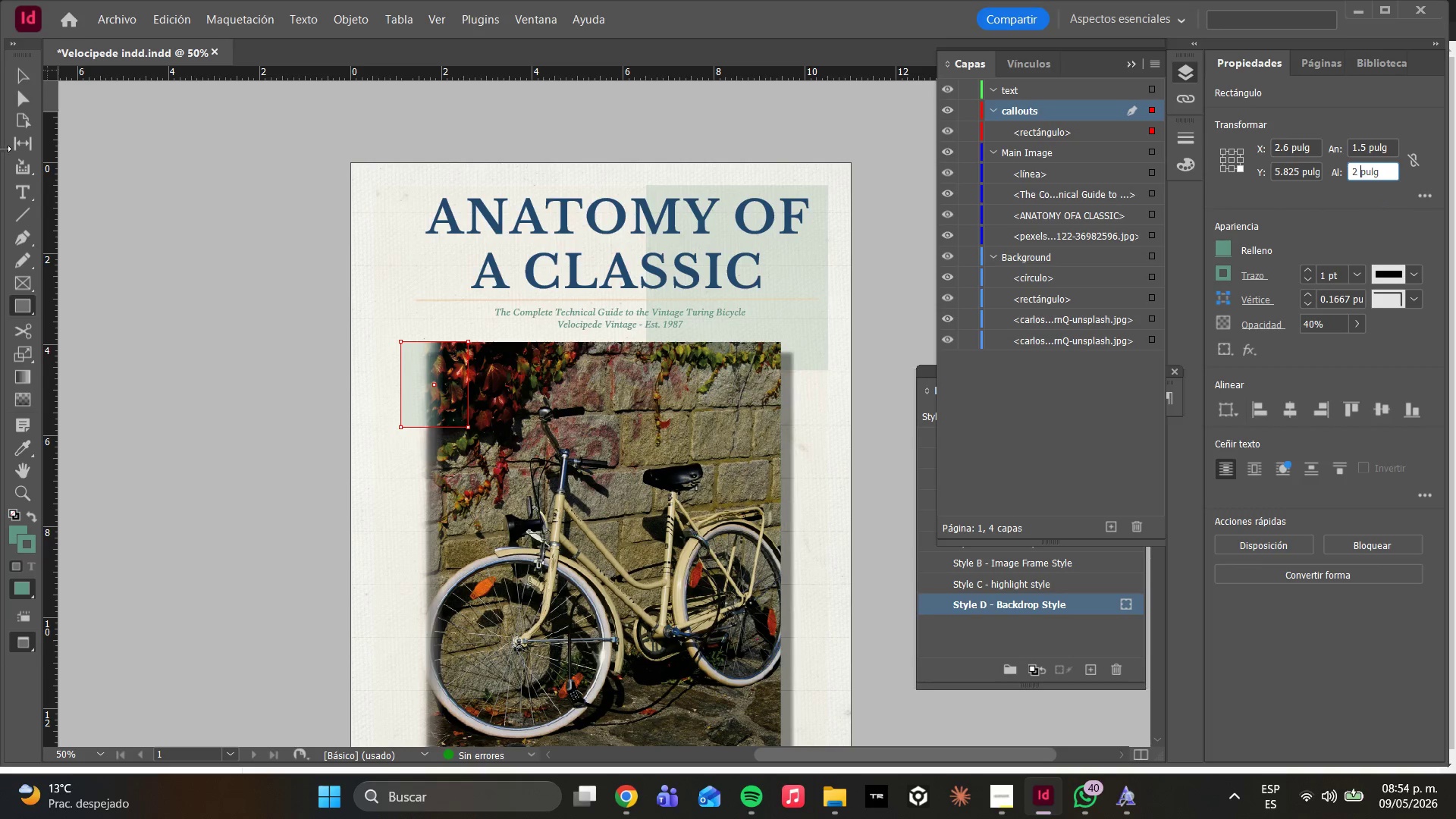 
left_click_drag(start_coordinate=[23, 94], to_coordinate=[27, 96])
 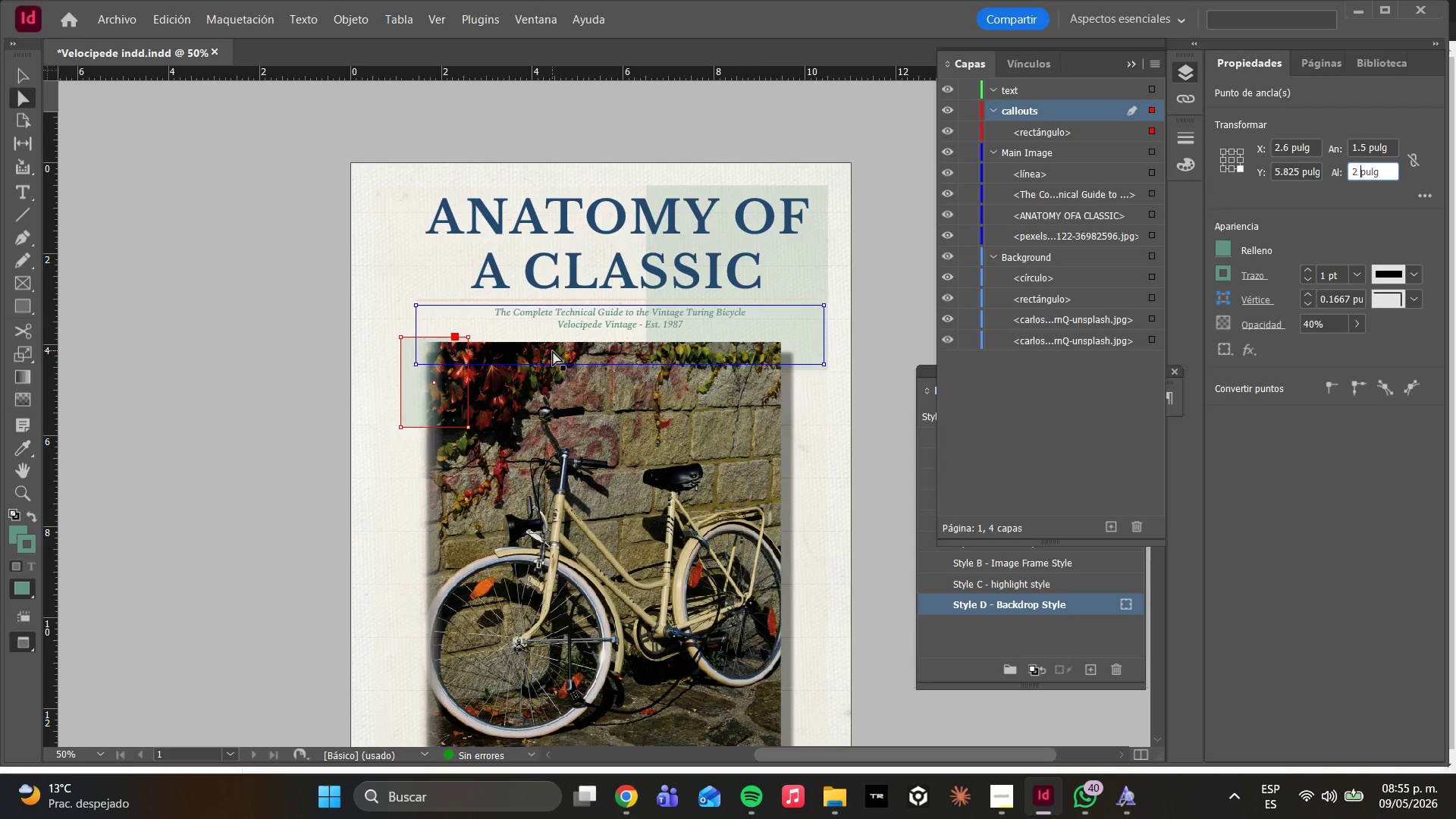 
wait(15.25)
 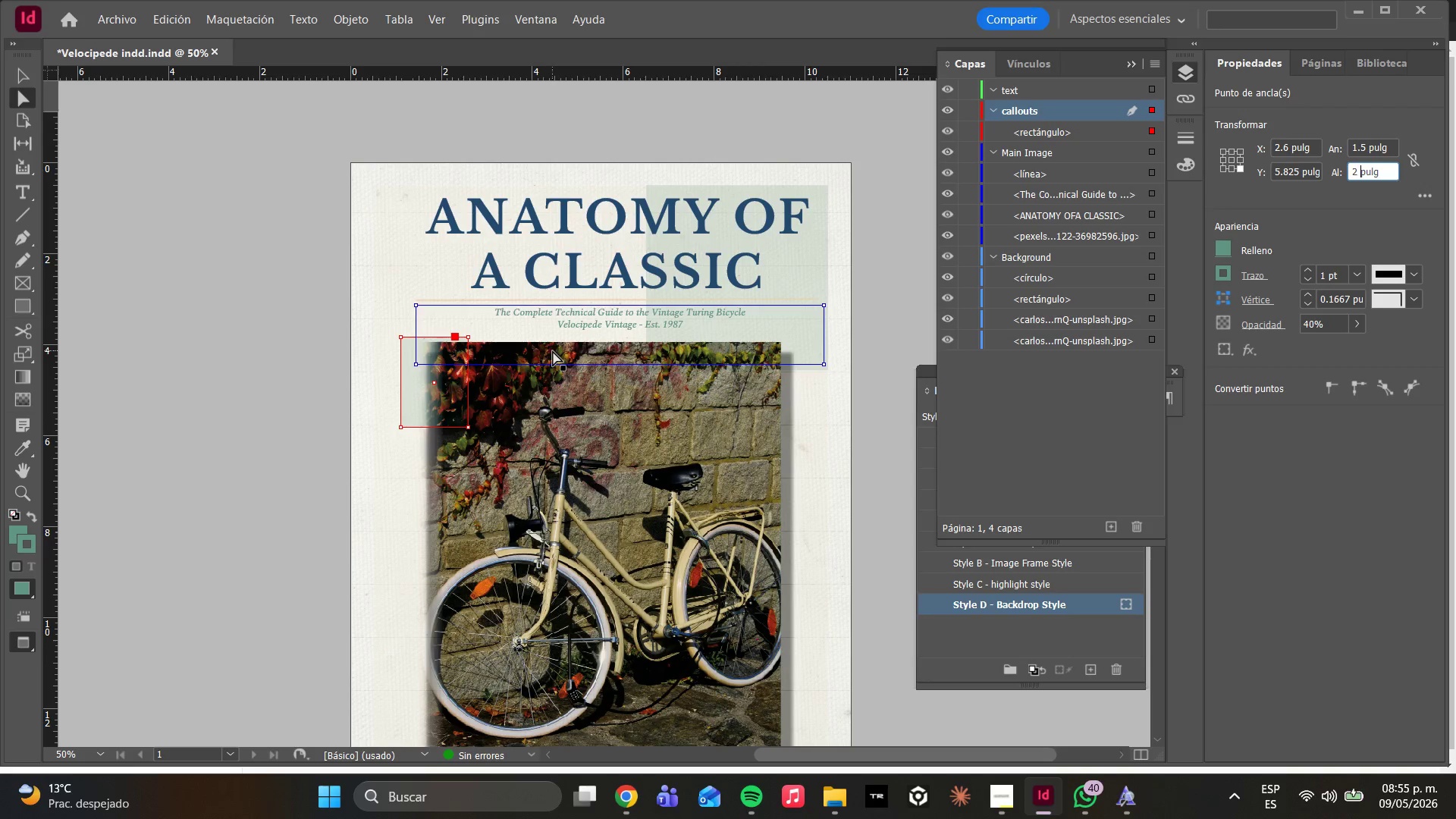 
type(ww)
 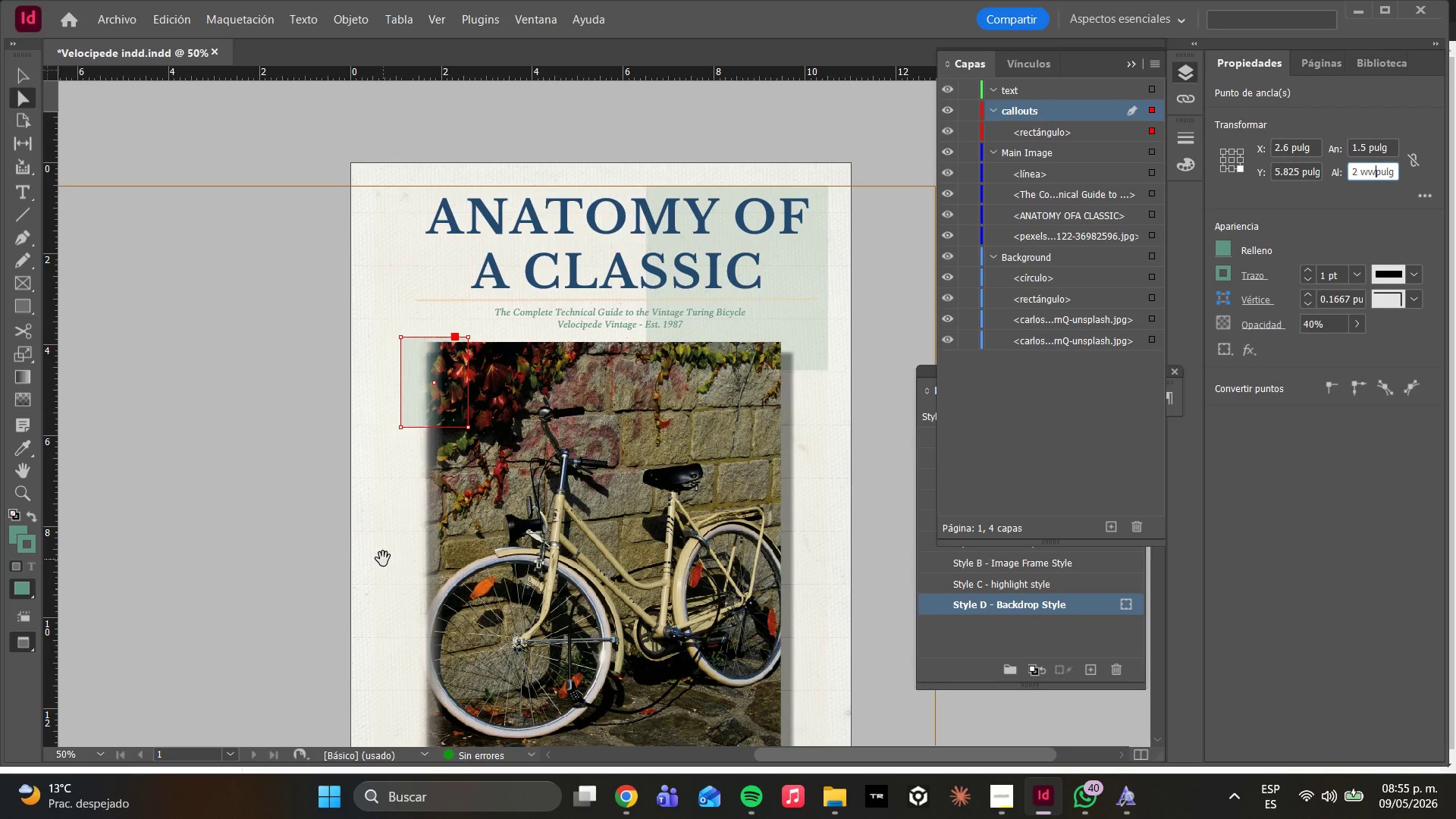 
left_click([383, 559])
 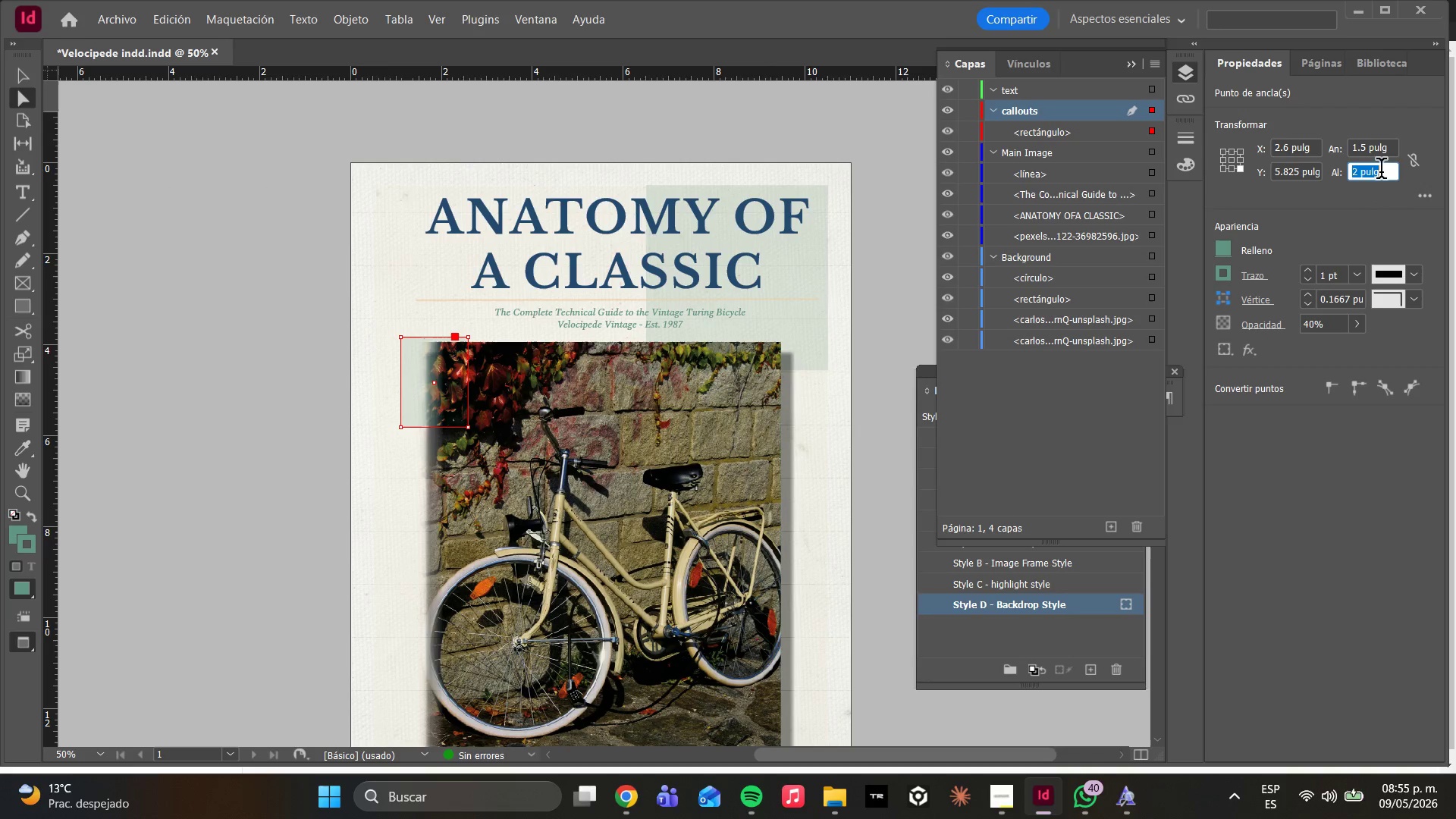 
left_click([1319, 218])
 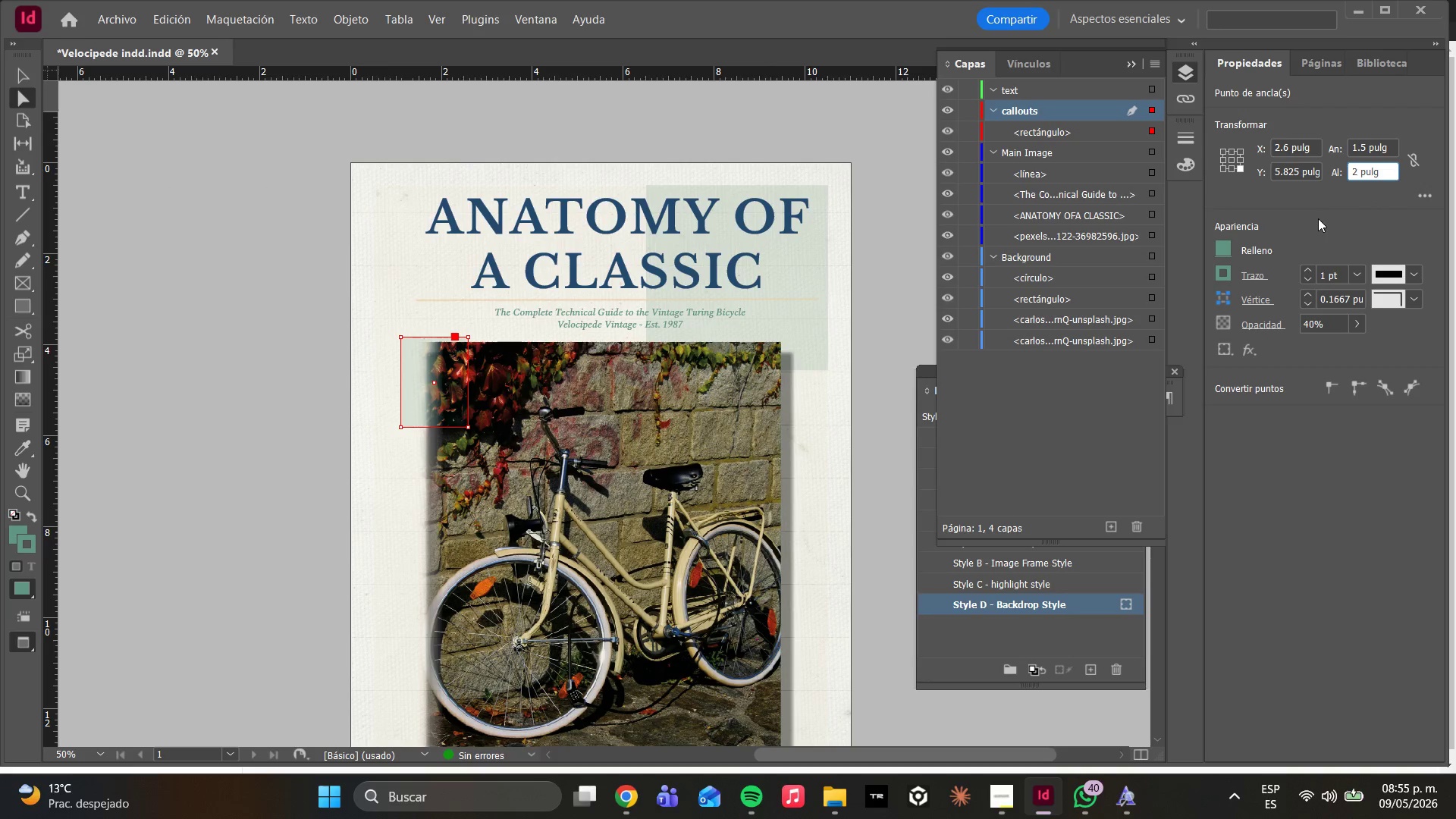 
key(W)
 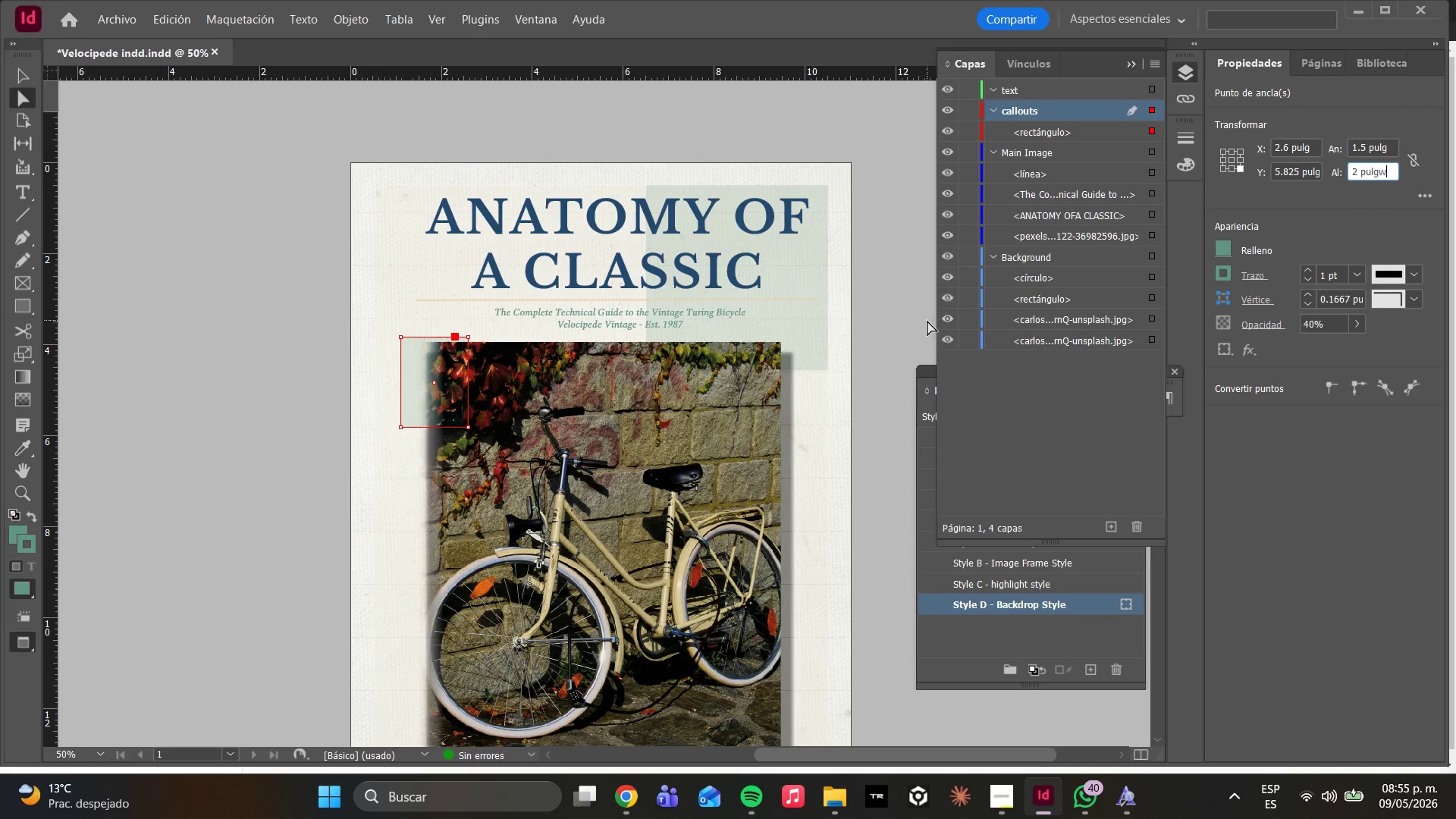 
key(Backspace)
 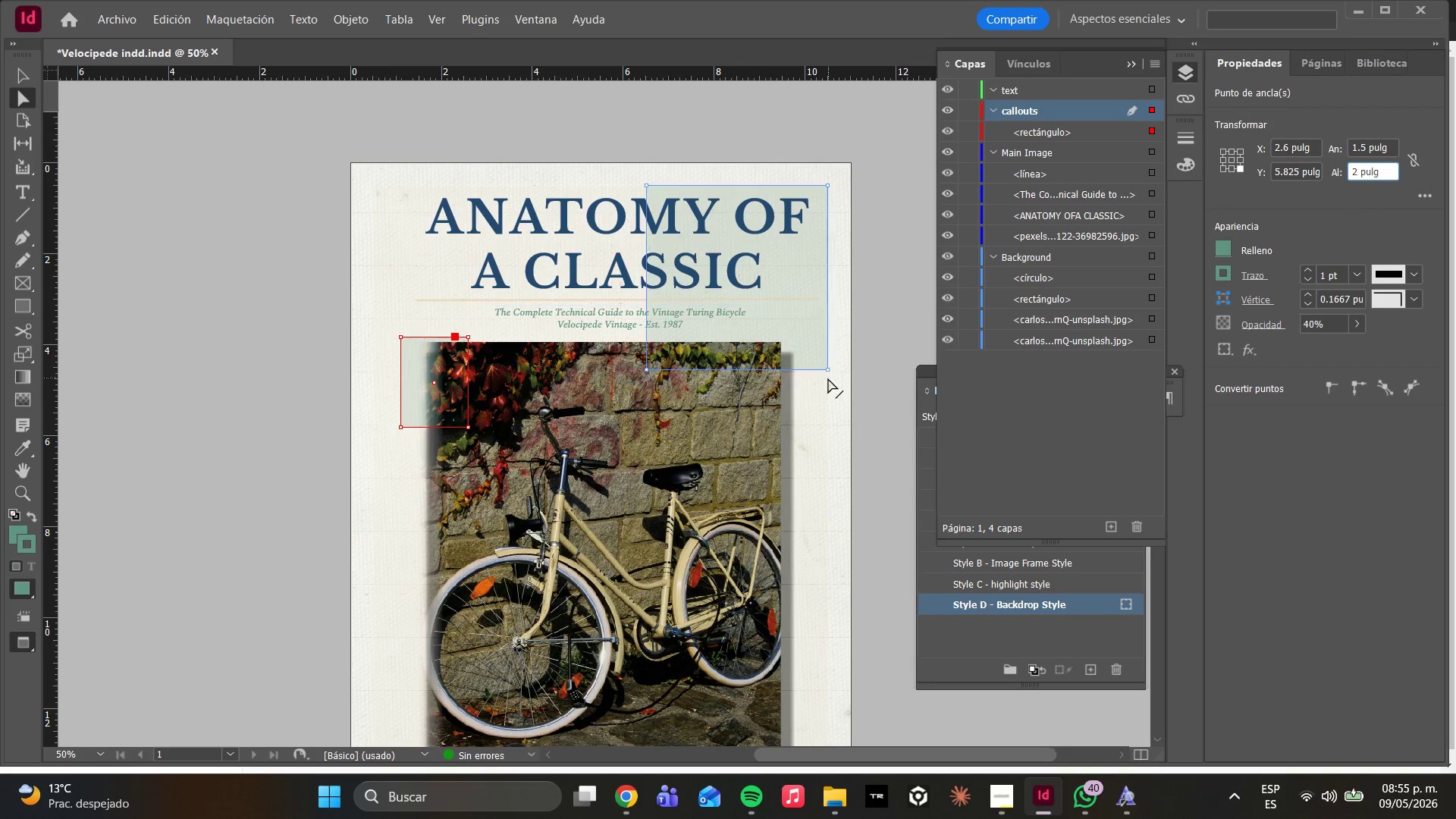 
left_click([833, 377])
 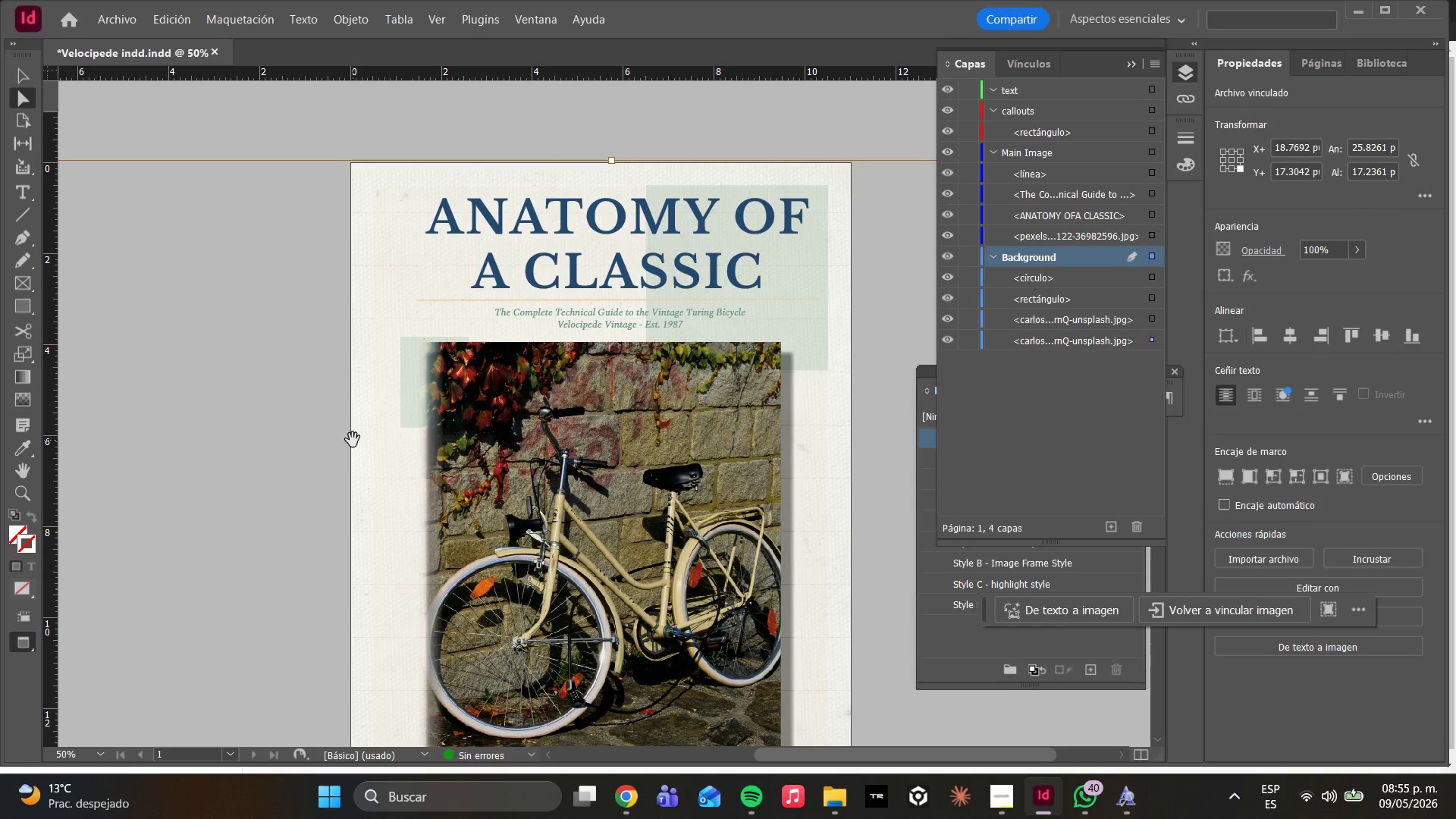 
type(ww)
 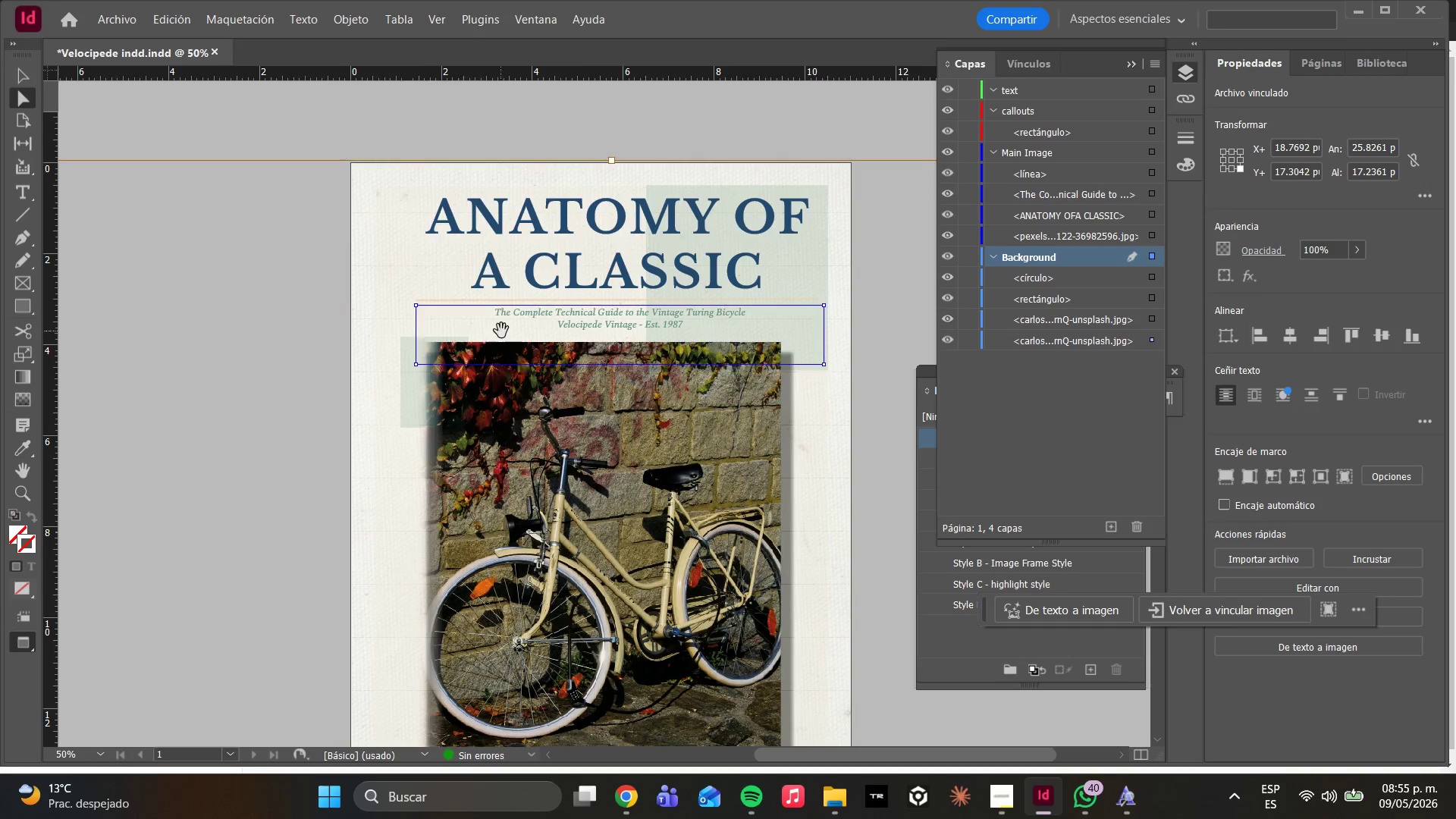 
left_click([413, 397])
 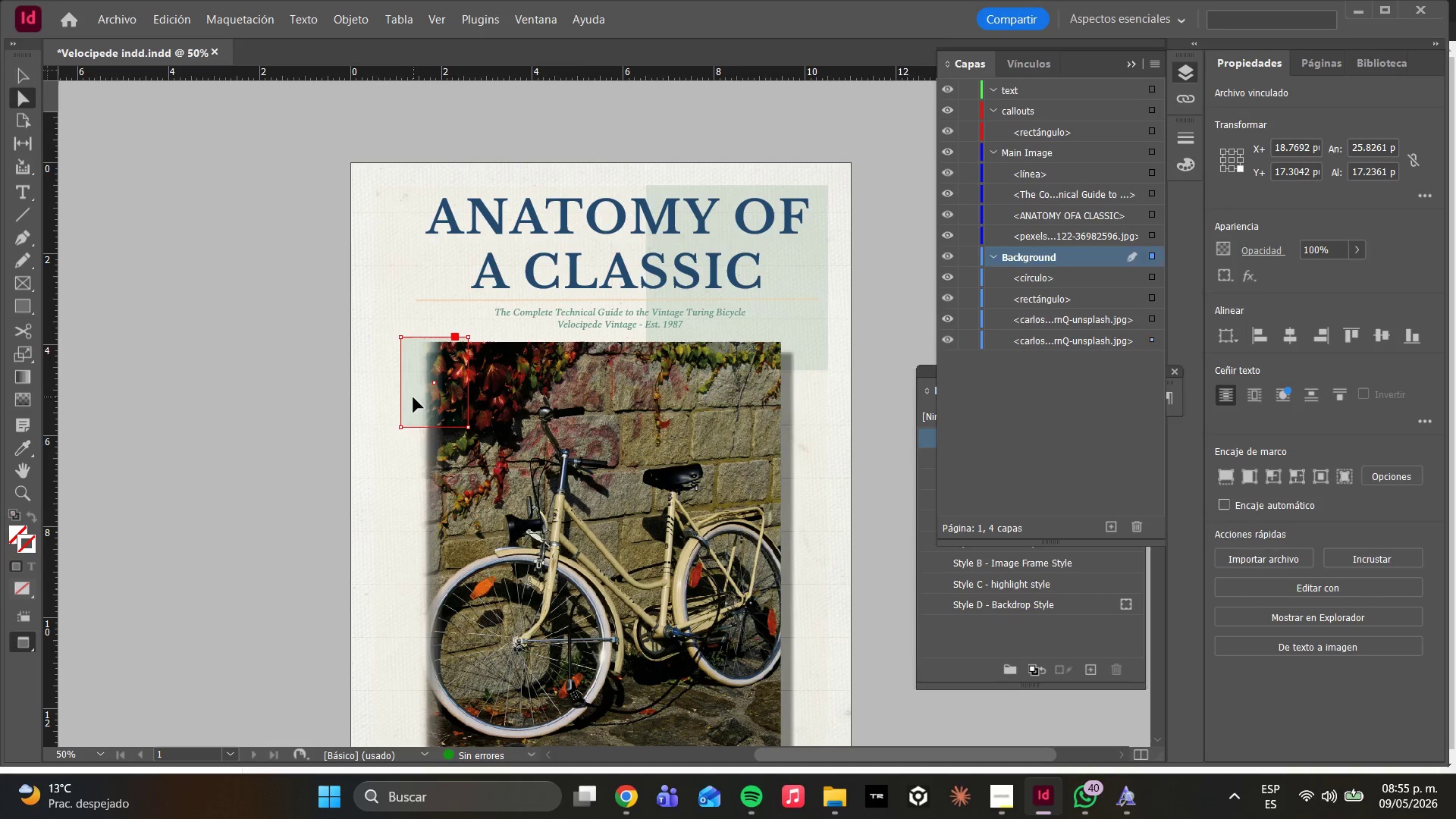 
left_click_drag(start_coordinate=[413, 397], to_coordinate=[413, 411])
 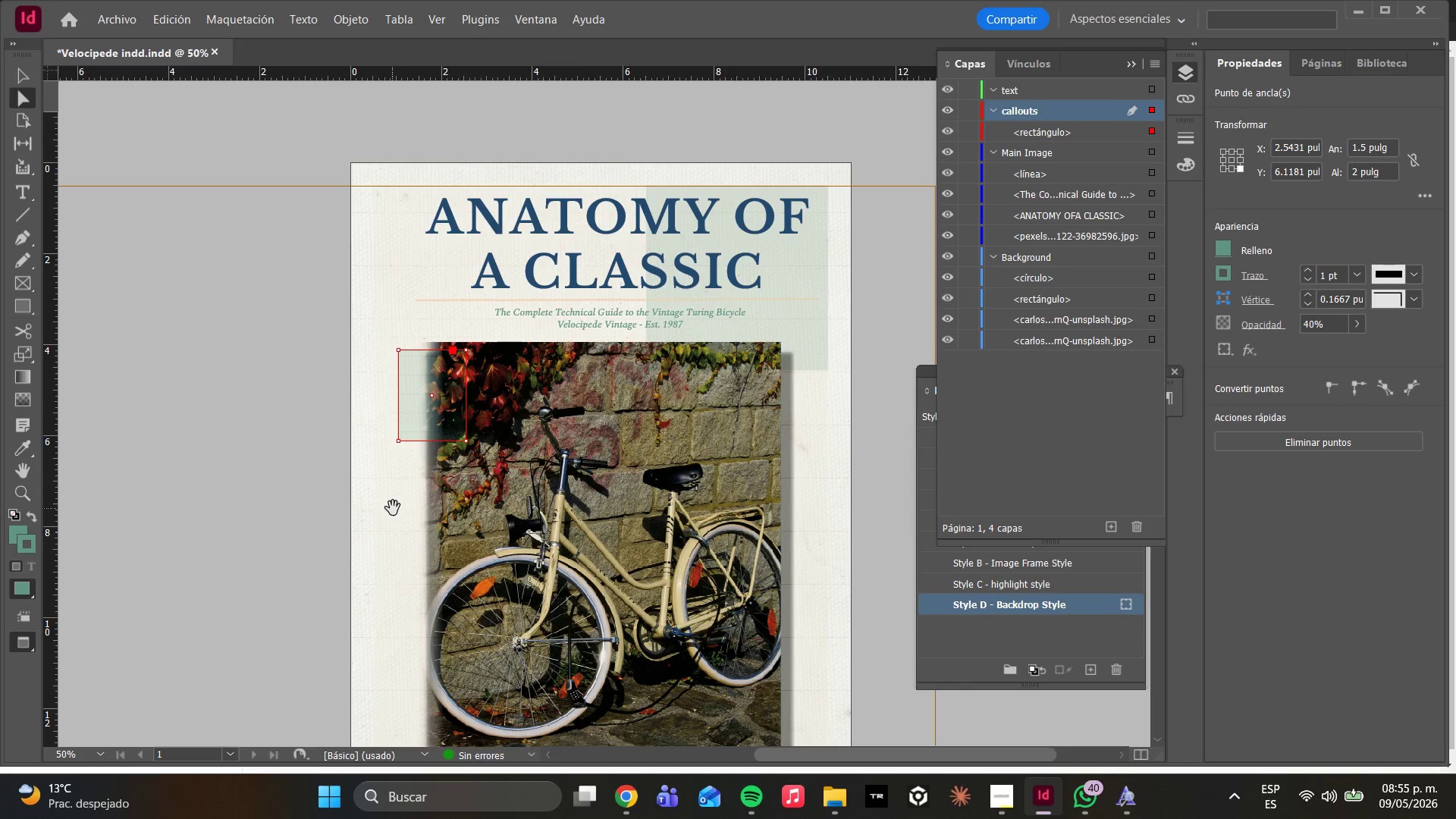 
key(Control+C)
 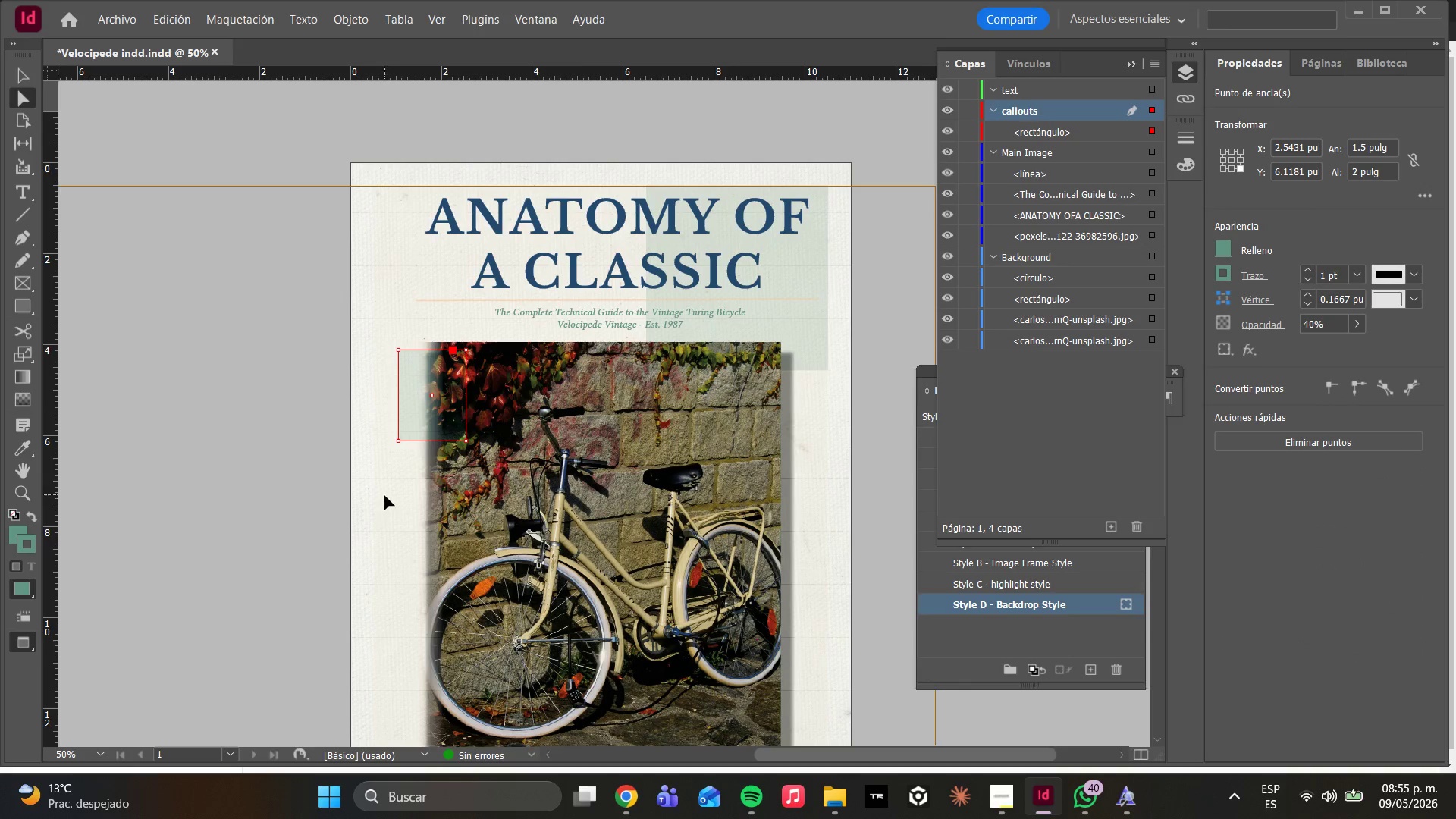 
key(Control+V)
 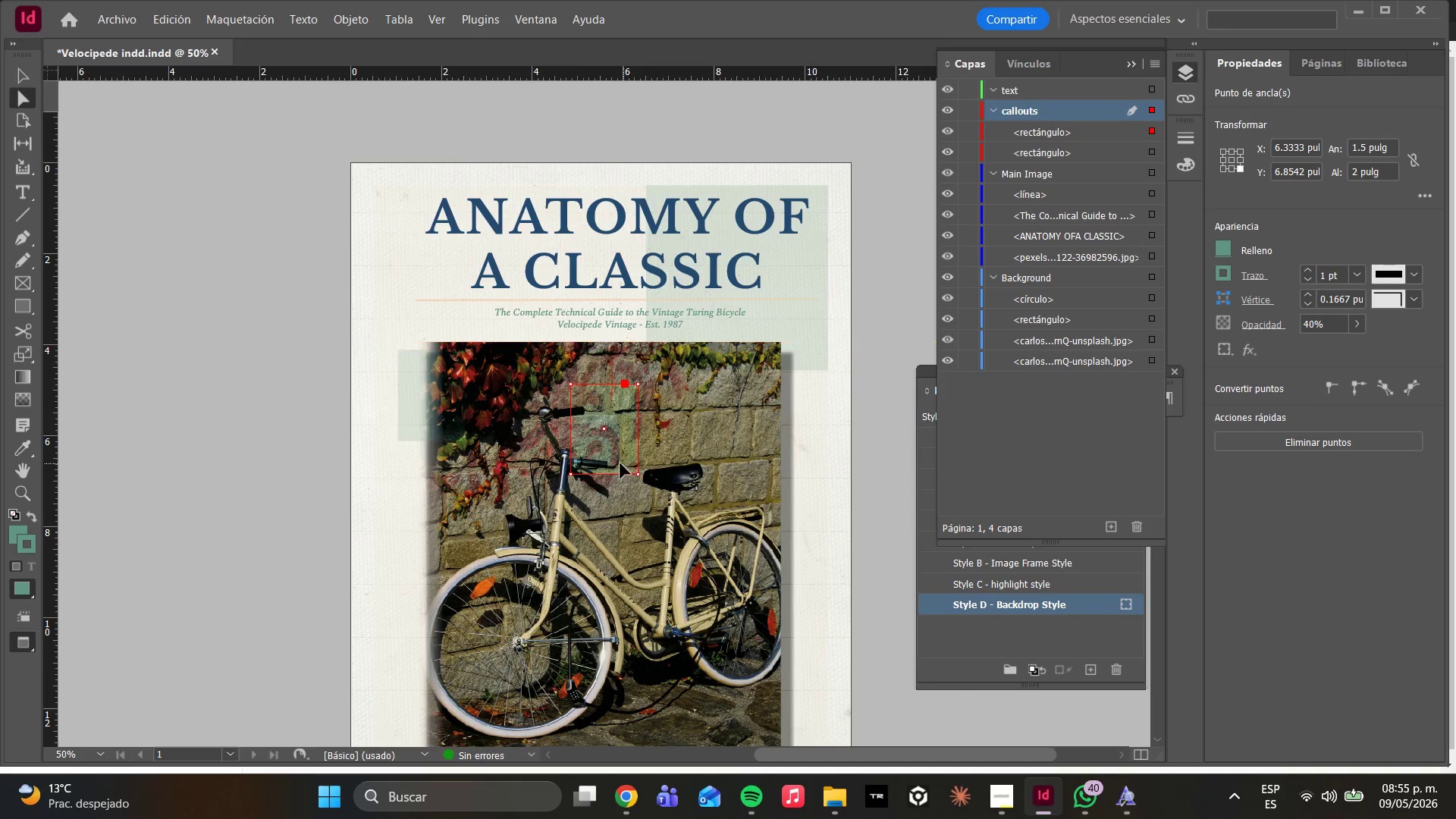 
left_click_drag(start_coordinate=[607, 462], to_coordinate=[436, 543])
 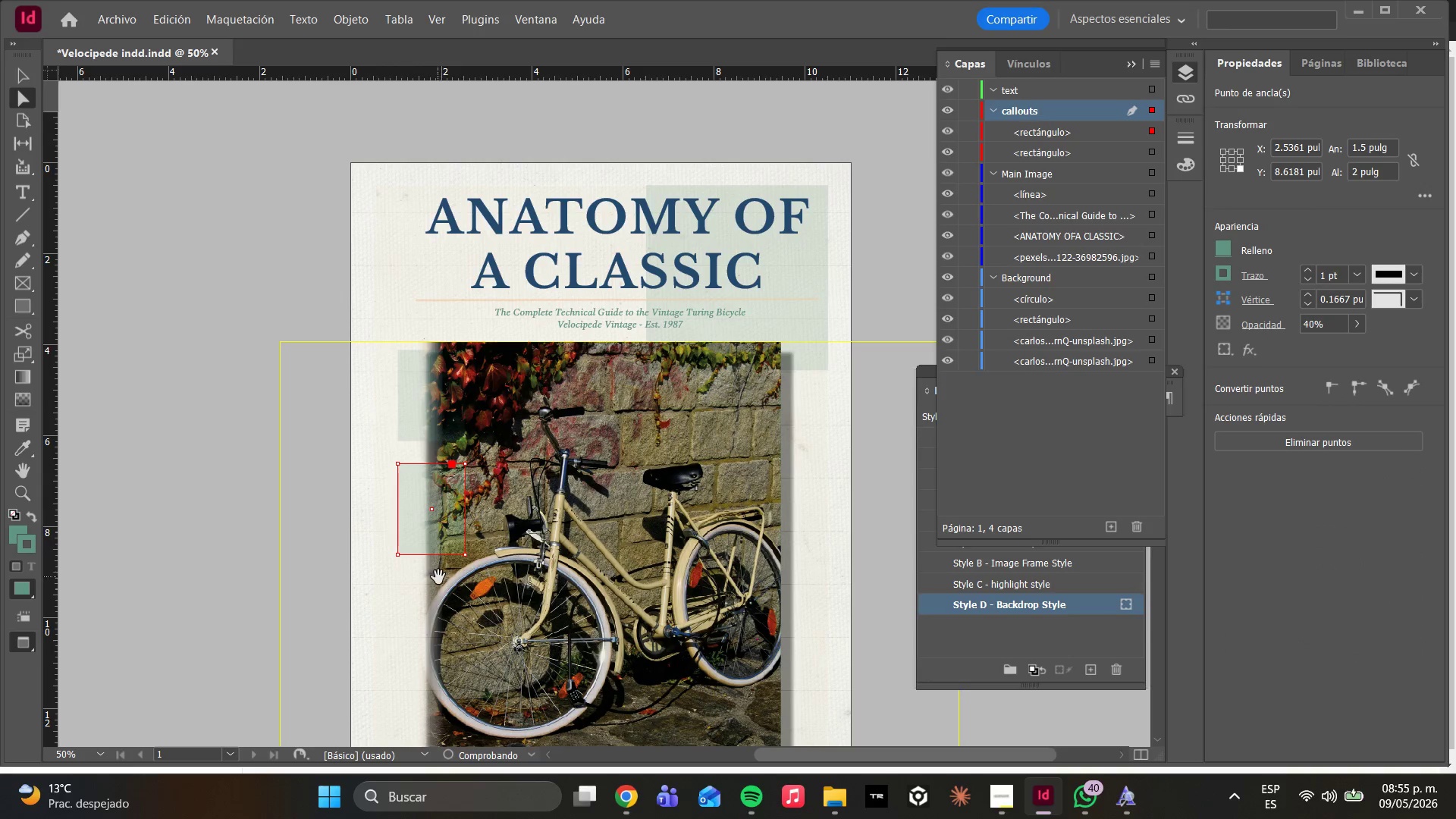 
scroll: coordinate [441, 553], scroll_direction: down, amount: 3.0
 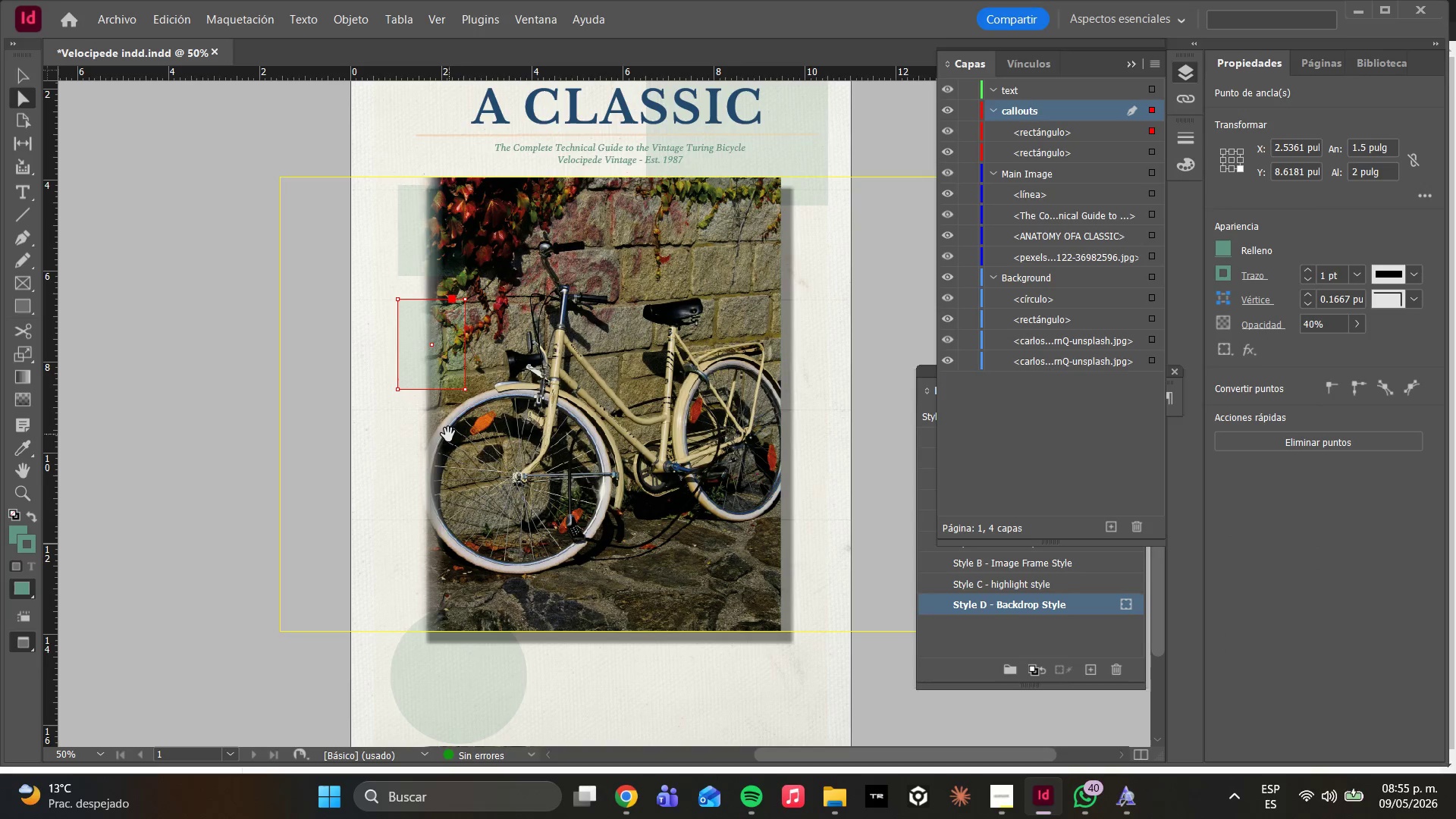 
key(Control+C)
 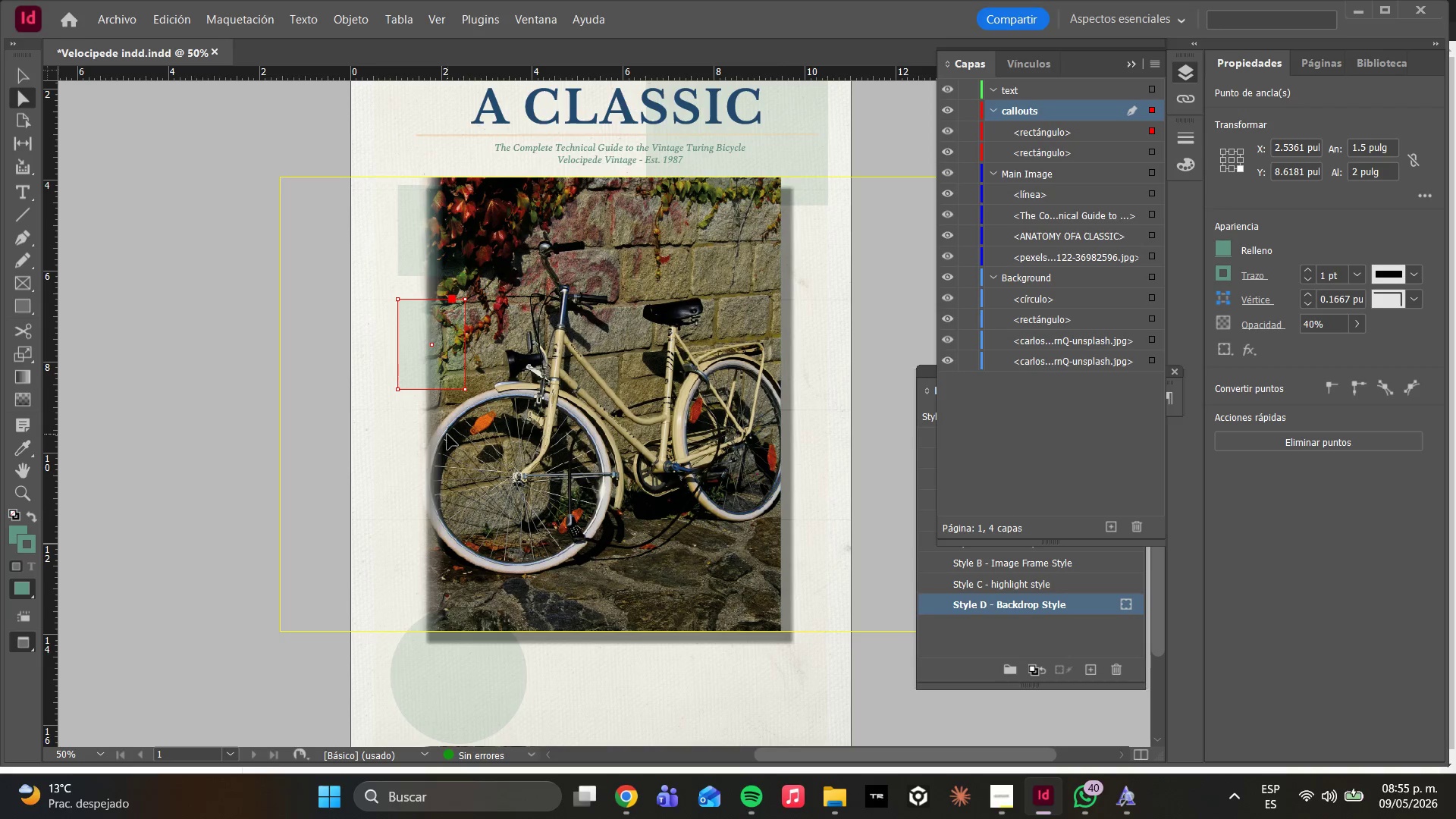 
key(Control+V)
 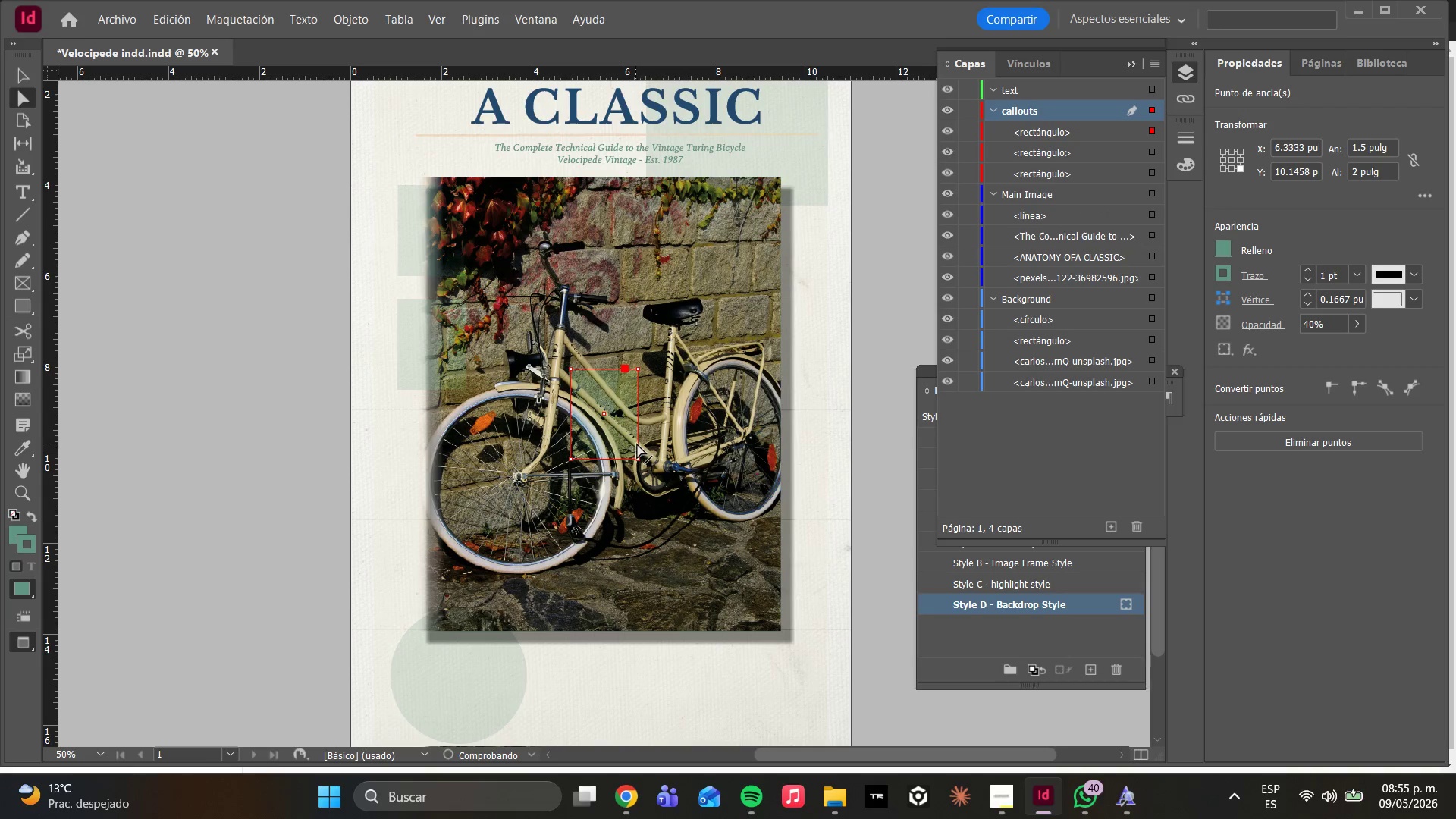 
left_click_drag(start_coordinate=[619, 432], to_coordinate=[446, 479])
 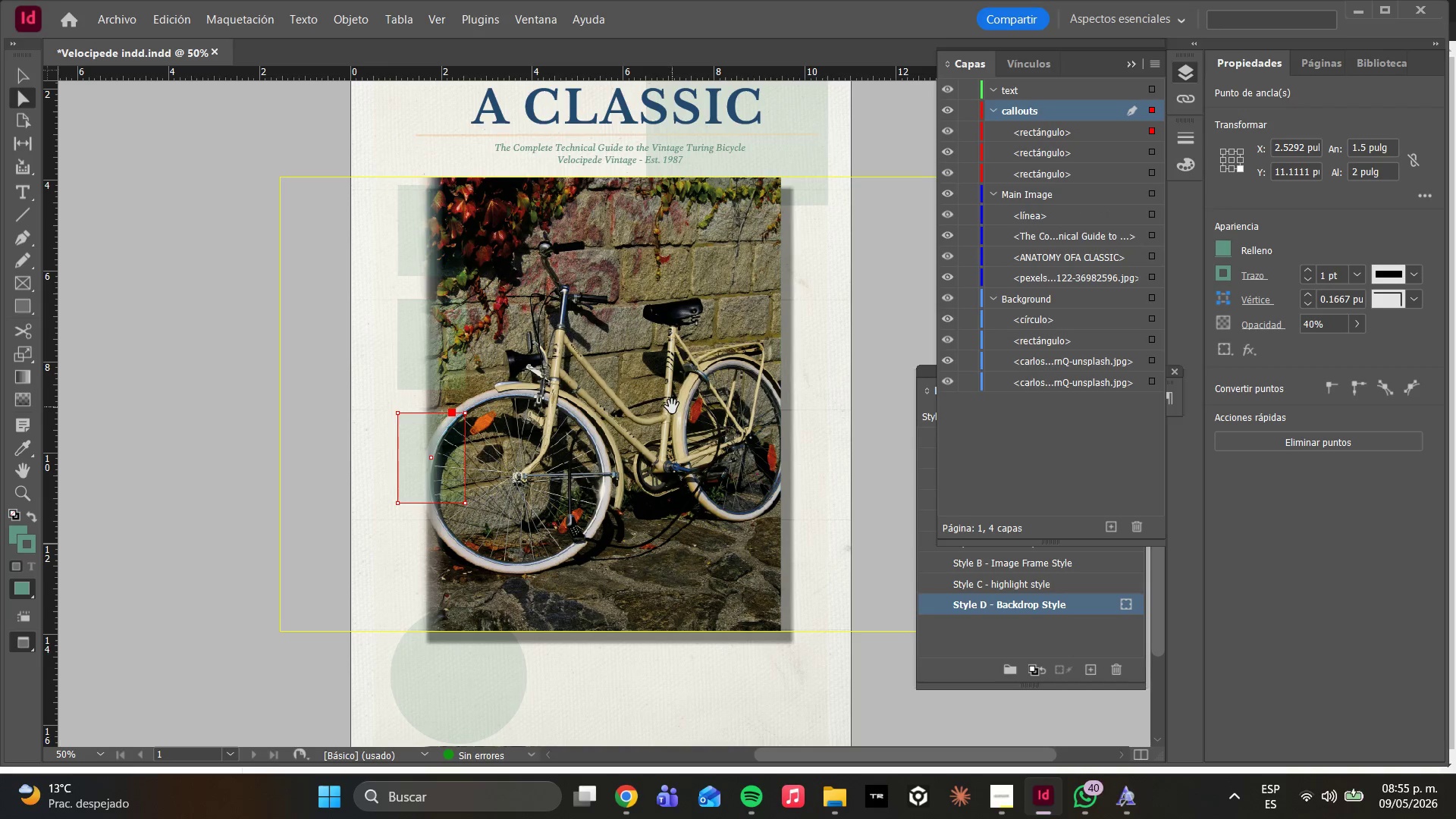 
key(Control+V)
 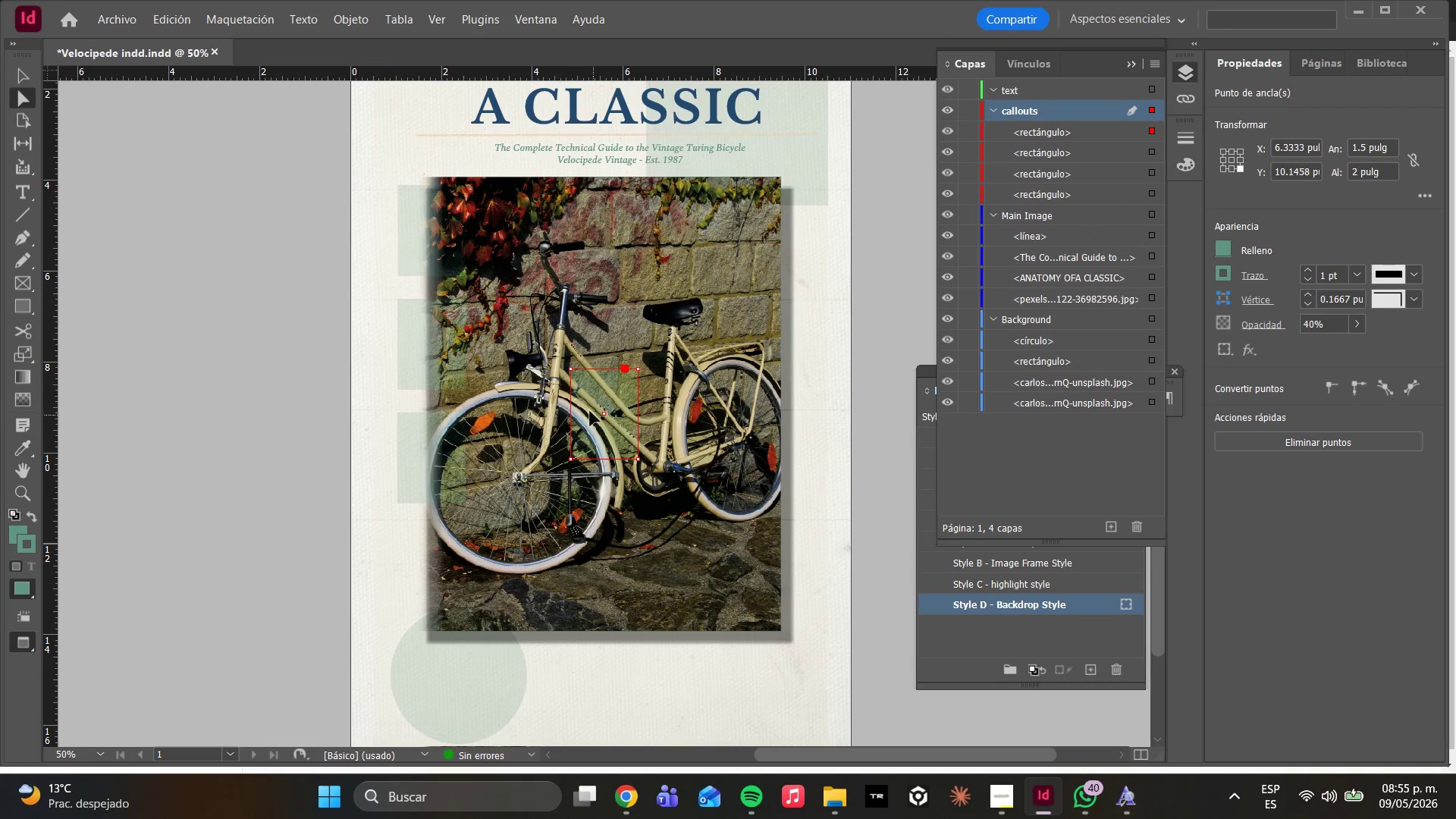 
left_click_drag(start_coordinate=[601, 419], to_coordinate=[782, 241])
 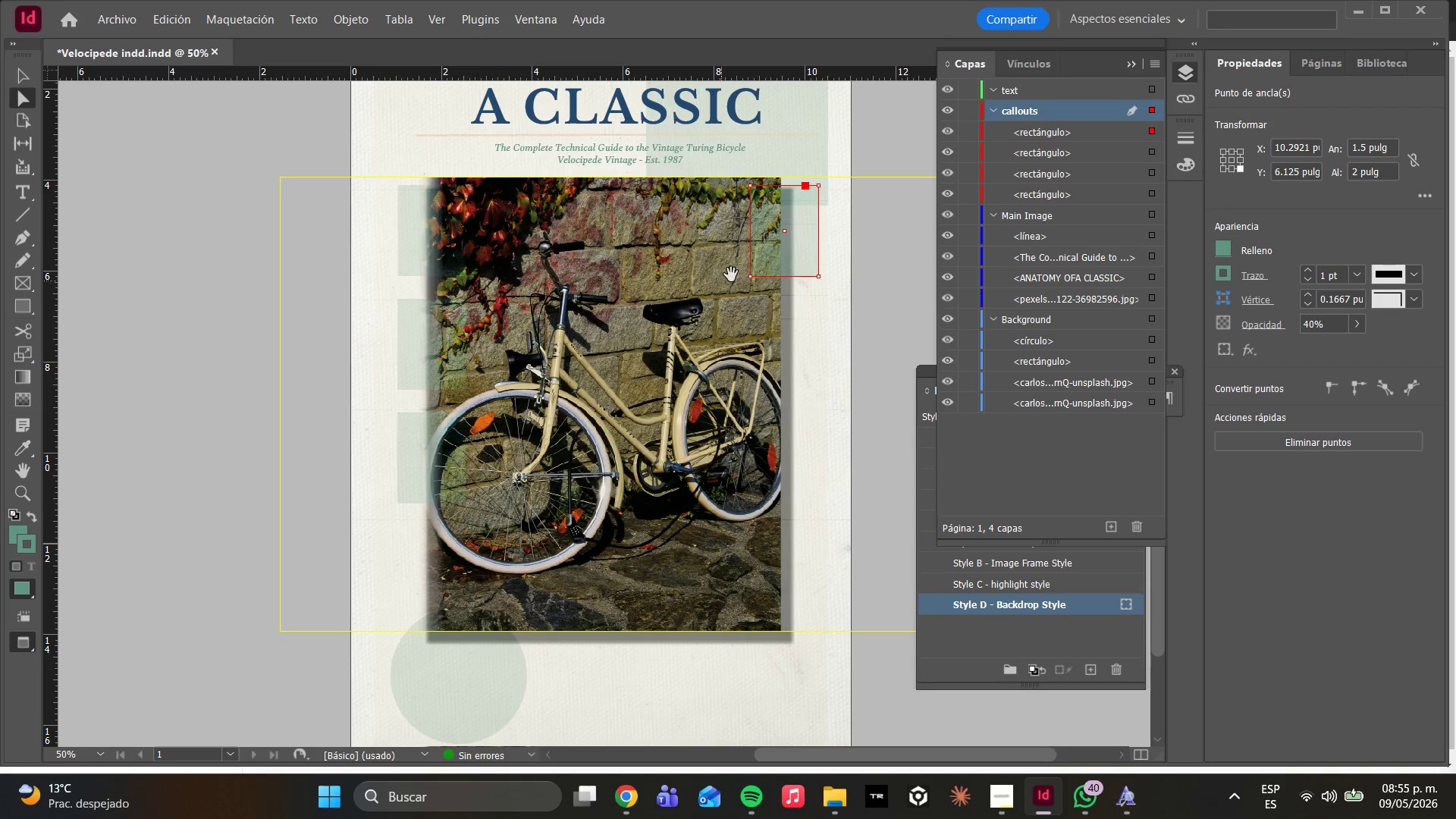 
left_click_drag(start_coordinate=[799, 264], to_coordinate=[791, 265])
 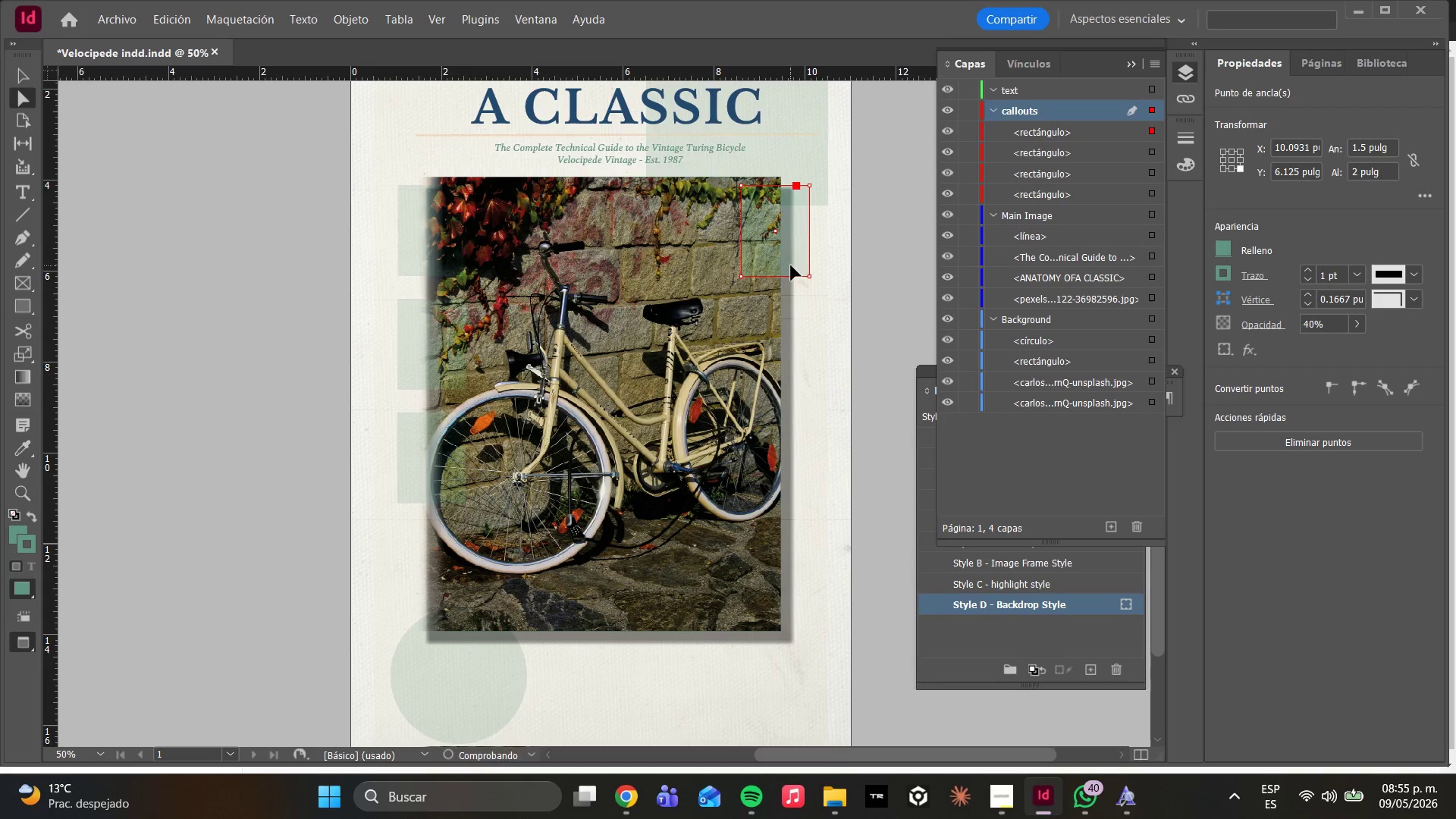 
hold_key(key=AltLeft, duration=1.62)
left_click_drag(start_coordinate=[791, 265], to_coordinate=[790, 373])
 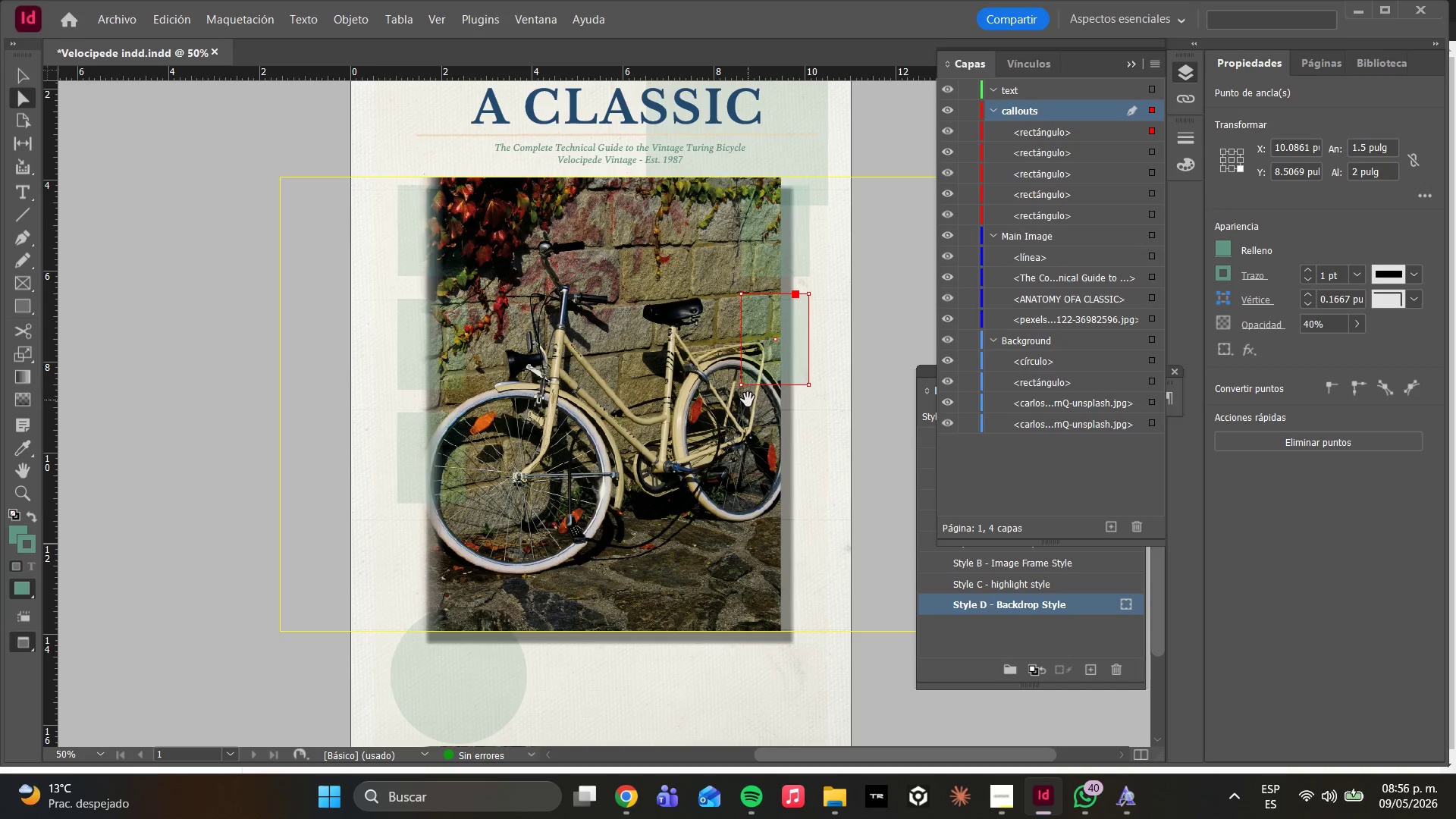 
hold_key(key=ControlLeft, duration=1.01)
 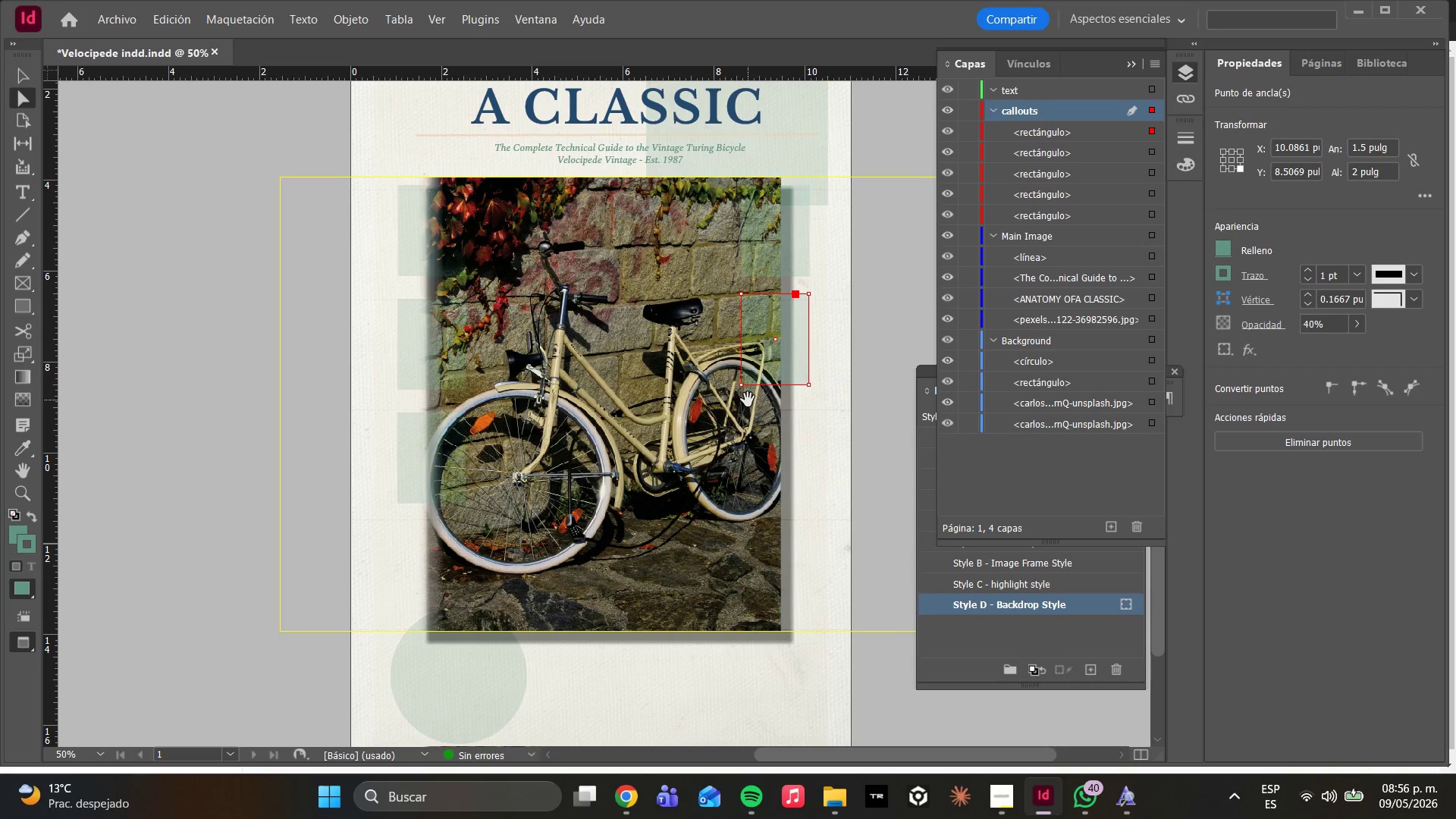 
hold_key(key=ControlLeft, duration=1.5)
 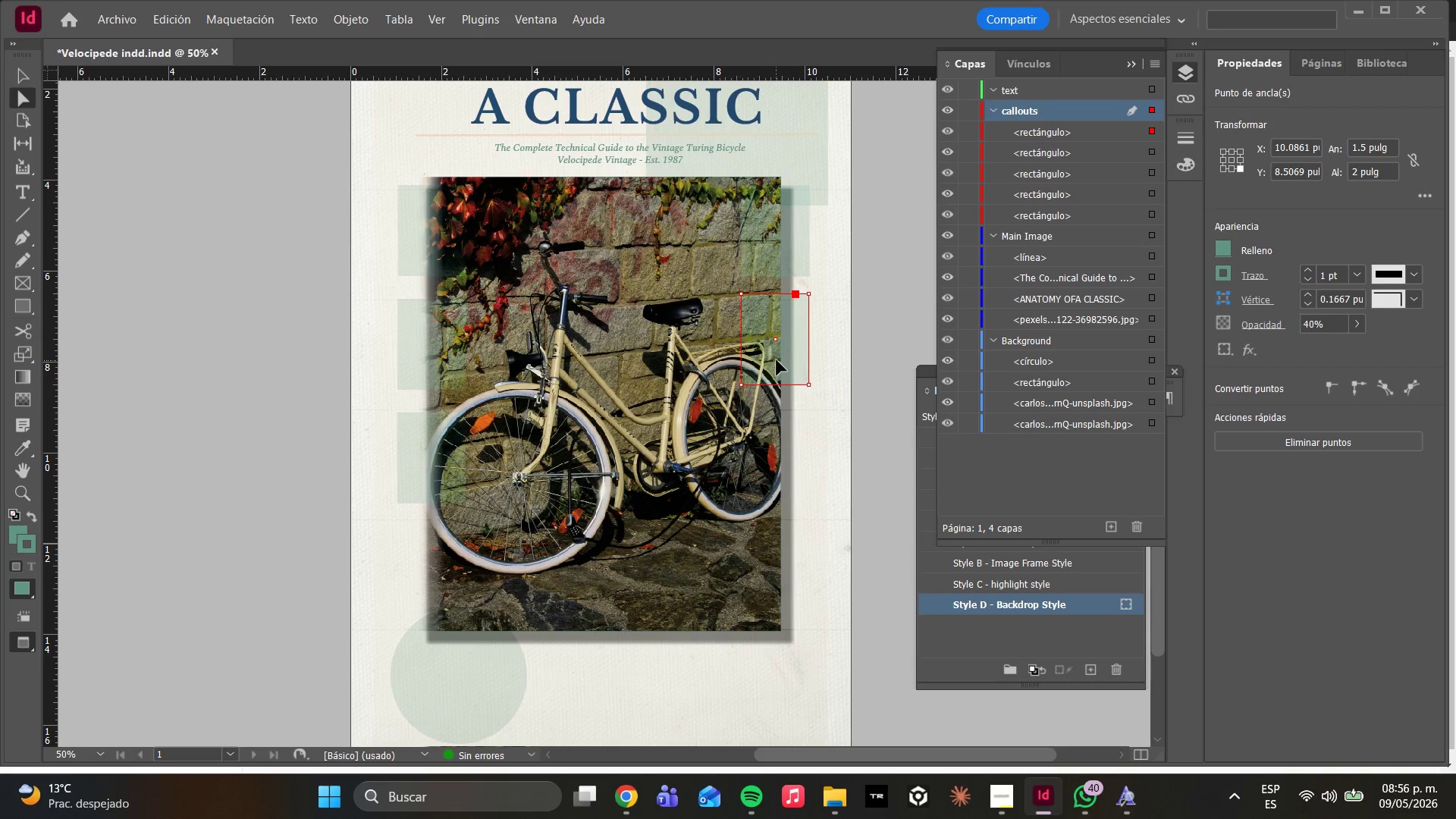 
hold_key(key=AltLeft, duration=4.52)
left_click_drag(start_coordinate=[777, 360], to_coordinate=[780, 480])
 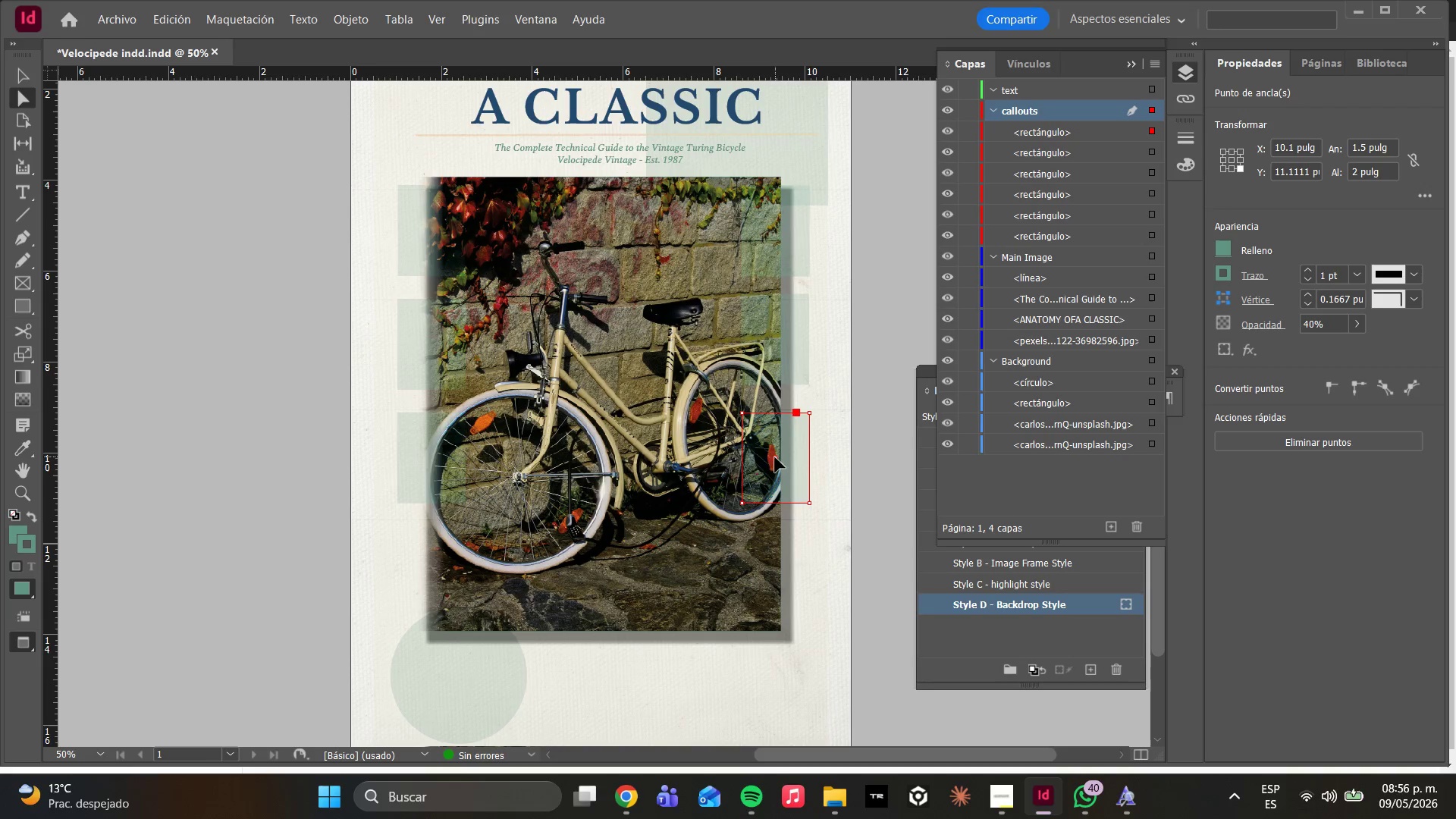 
left_click_drag(start_coordinate=[793, 475], to_coordinate=[795, 469])
 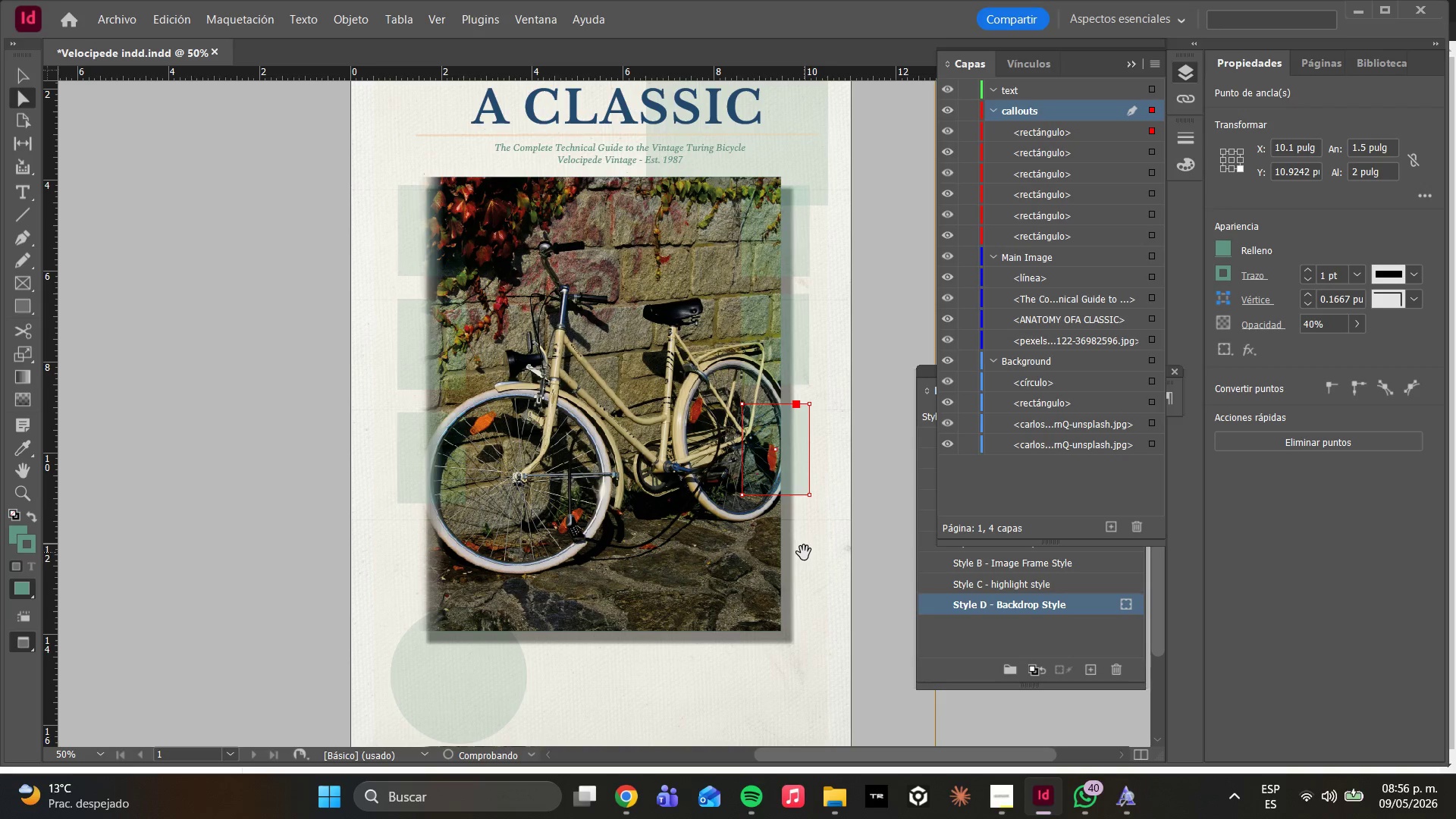 
left_click([805, 553])
 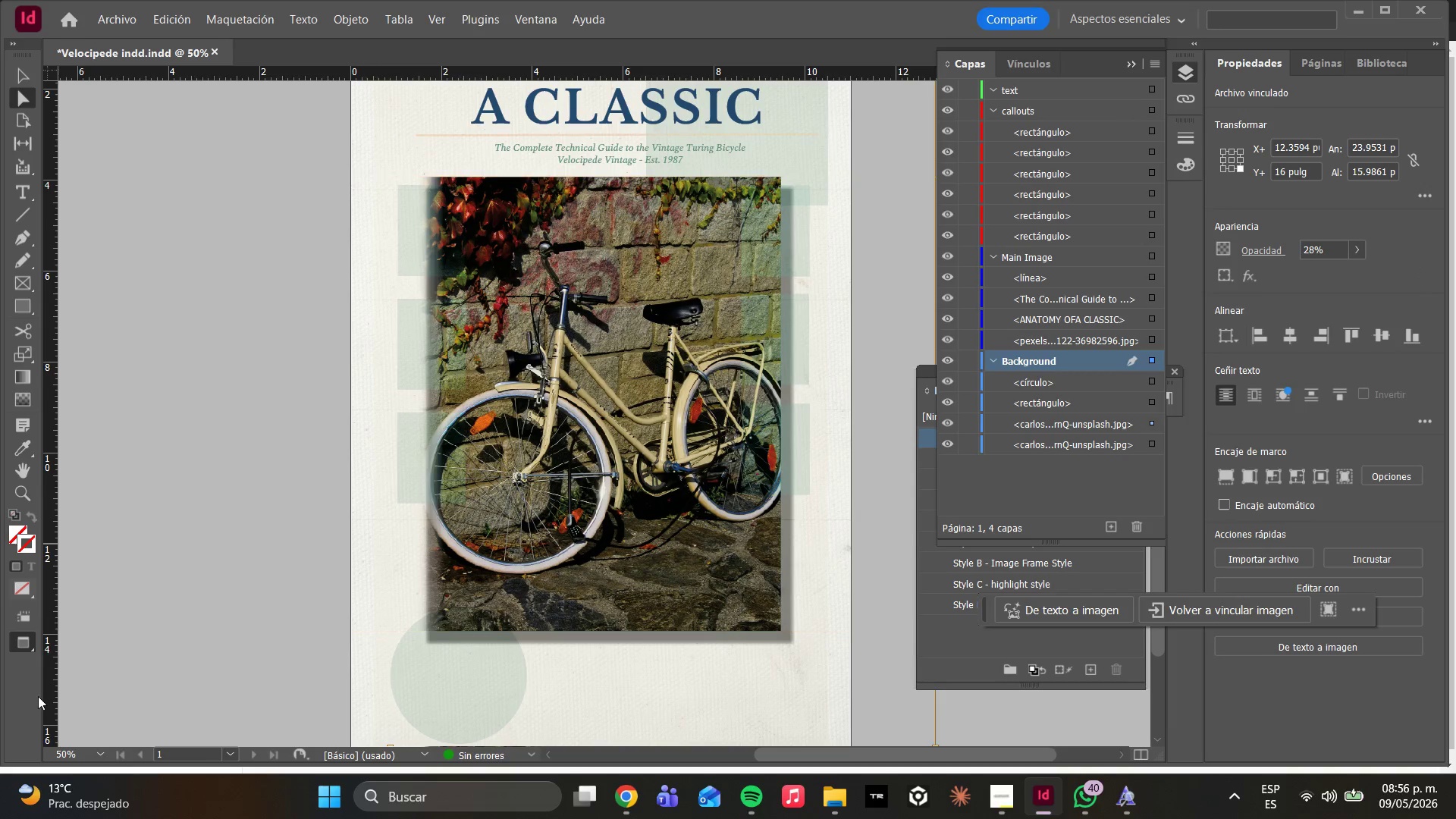 
scroll: coordinate [332, 584], scroll_direction: up, amount: 4.0
 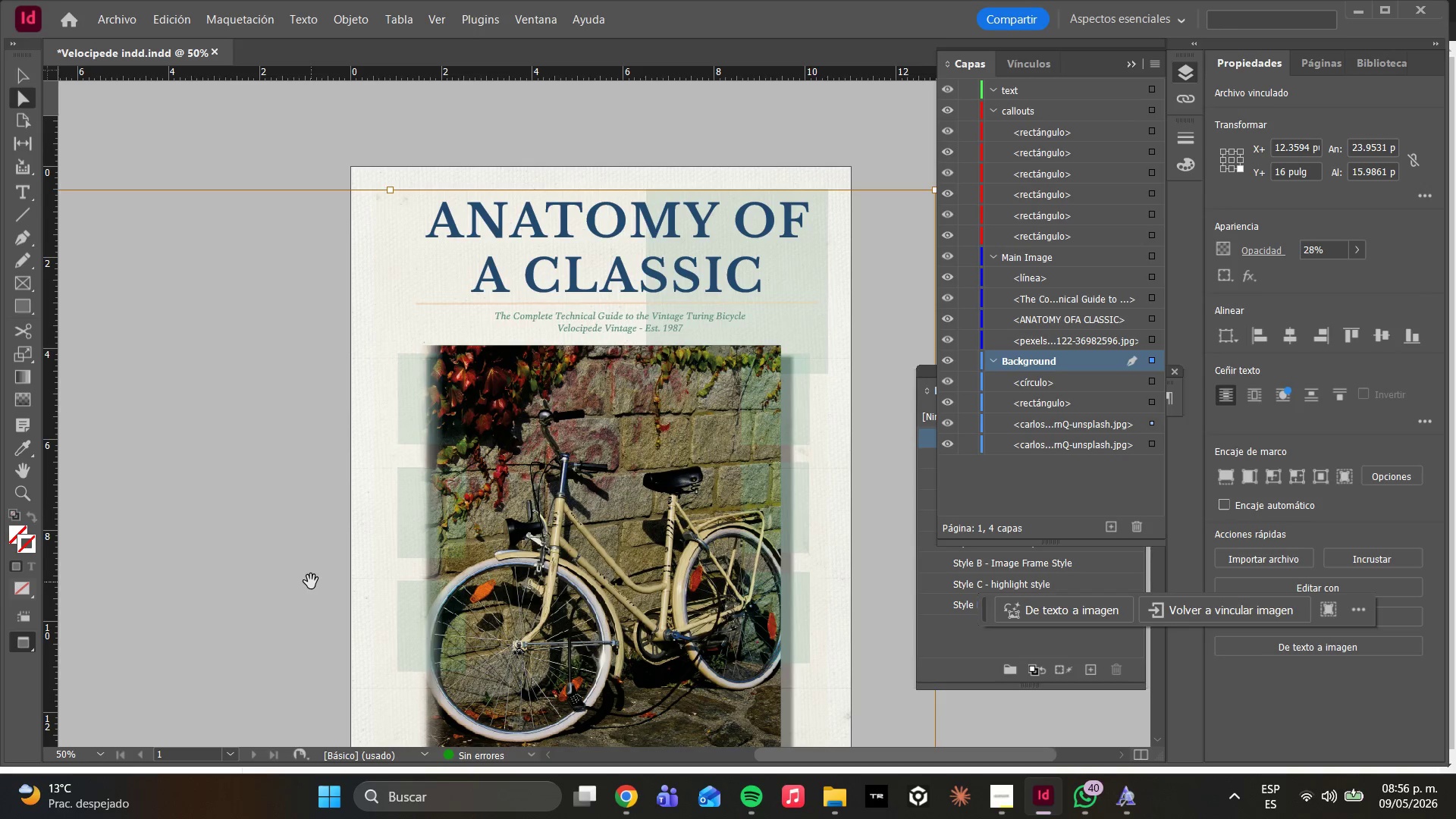 
scroll: coordinate [479, 586], scroll_direction: down, amount: 3.0
 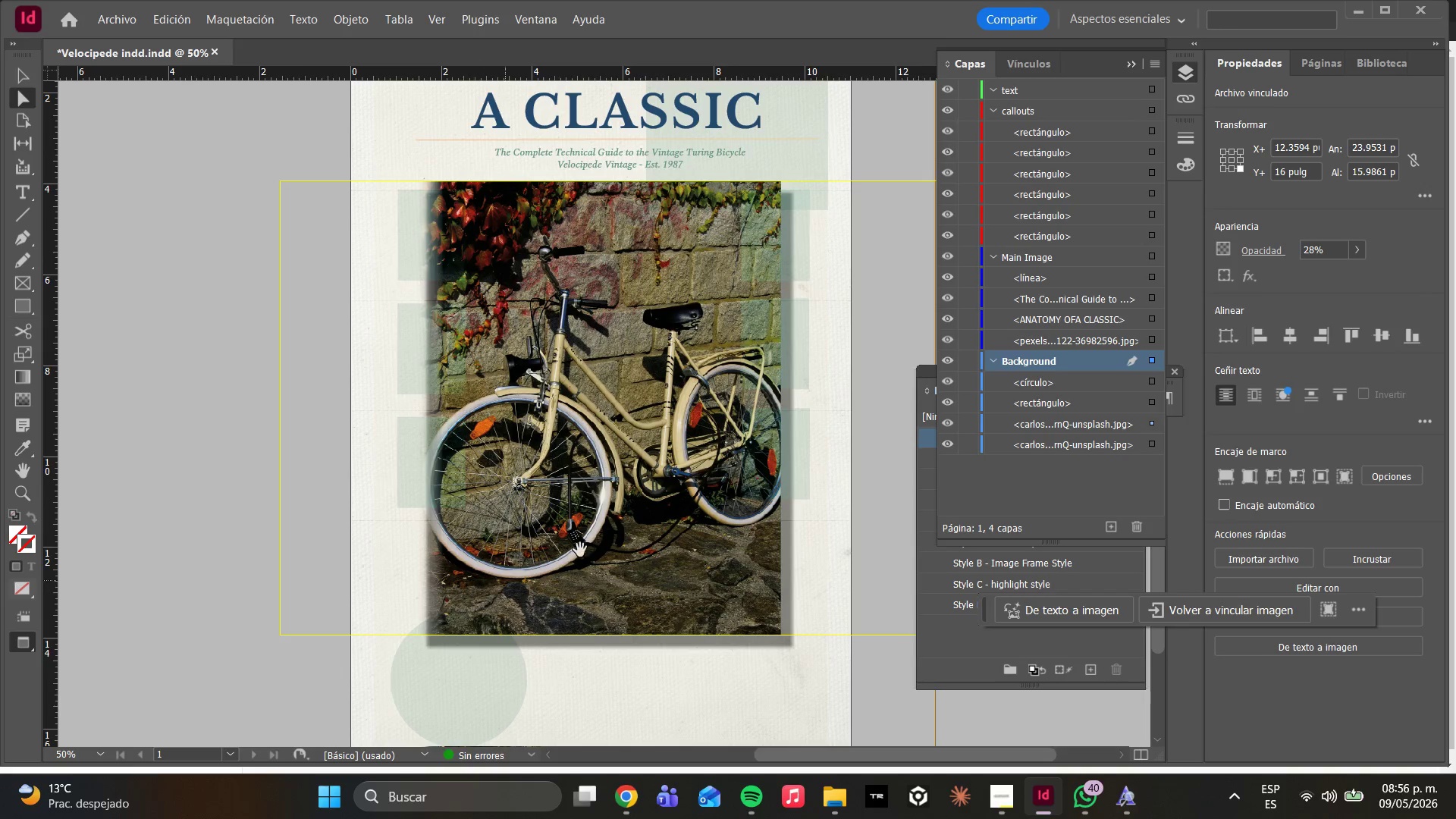 
type(ww)
 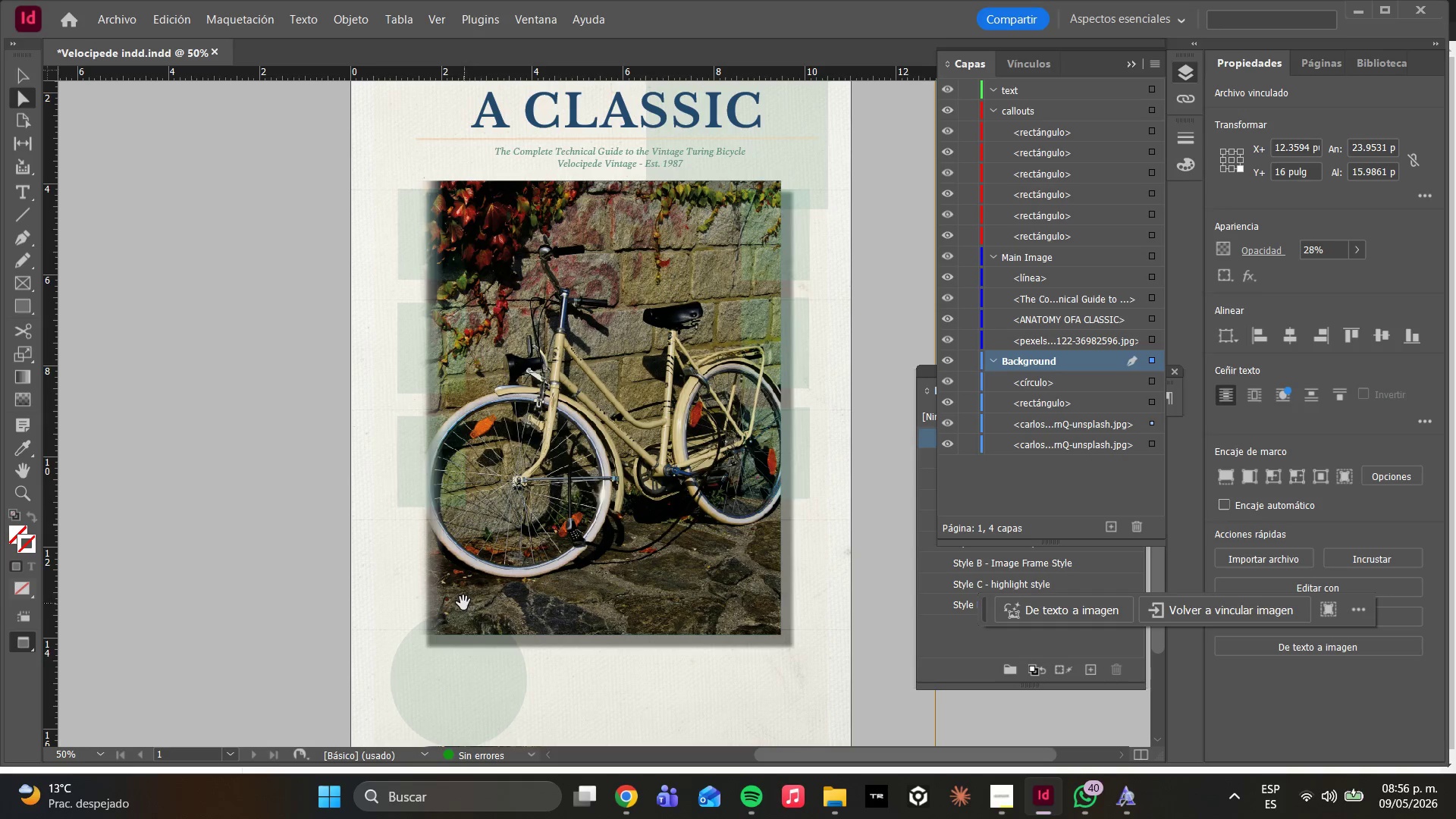 
left_click([421, 482])
 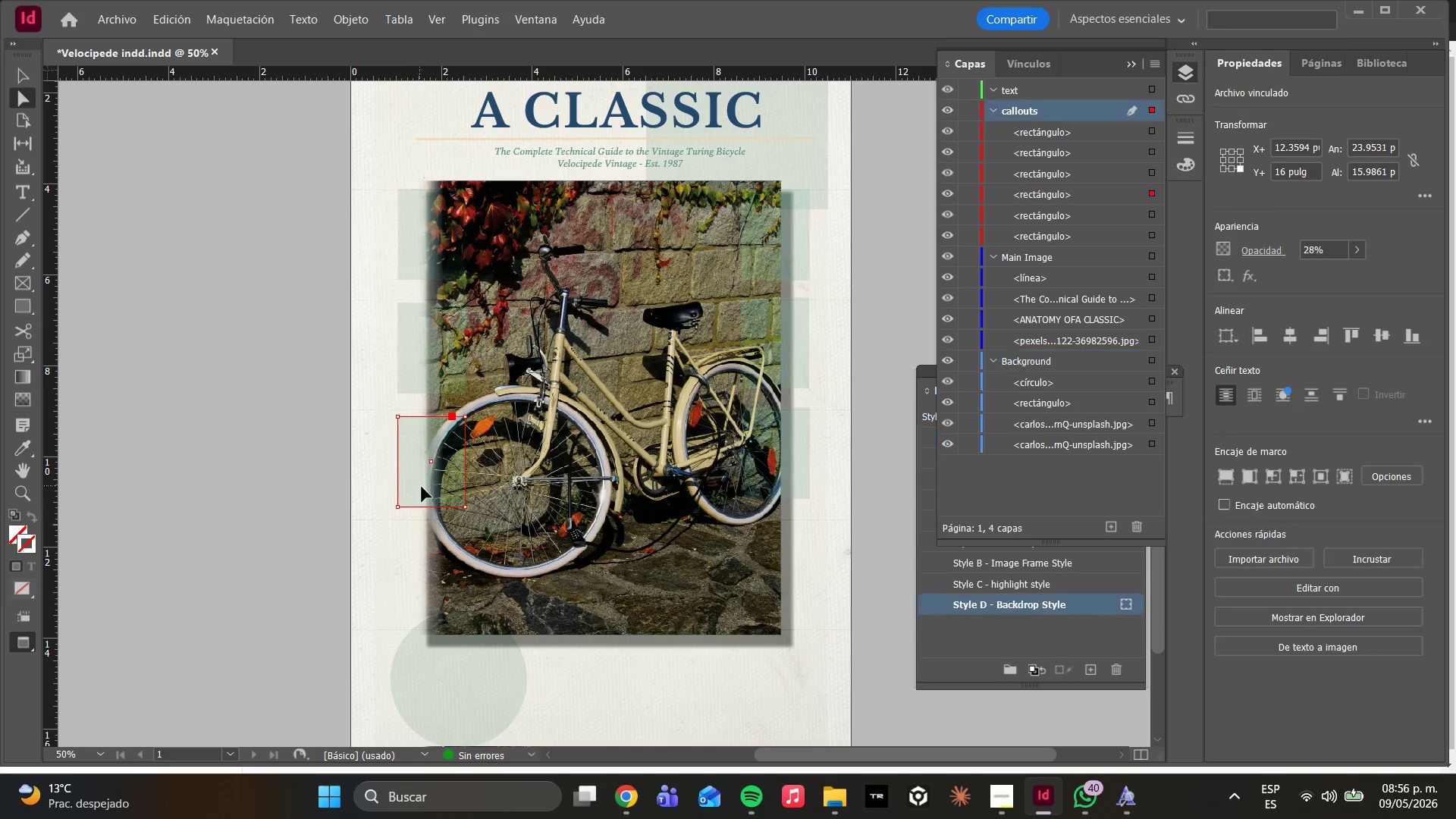 
left_click_drag(start_coordinate=[422, 487], to_coordinate=[423, 573])
 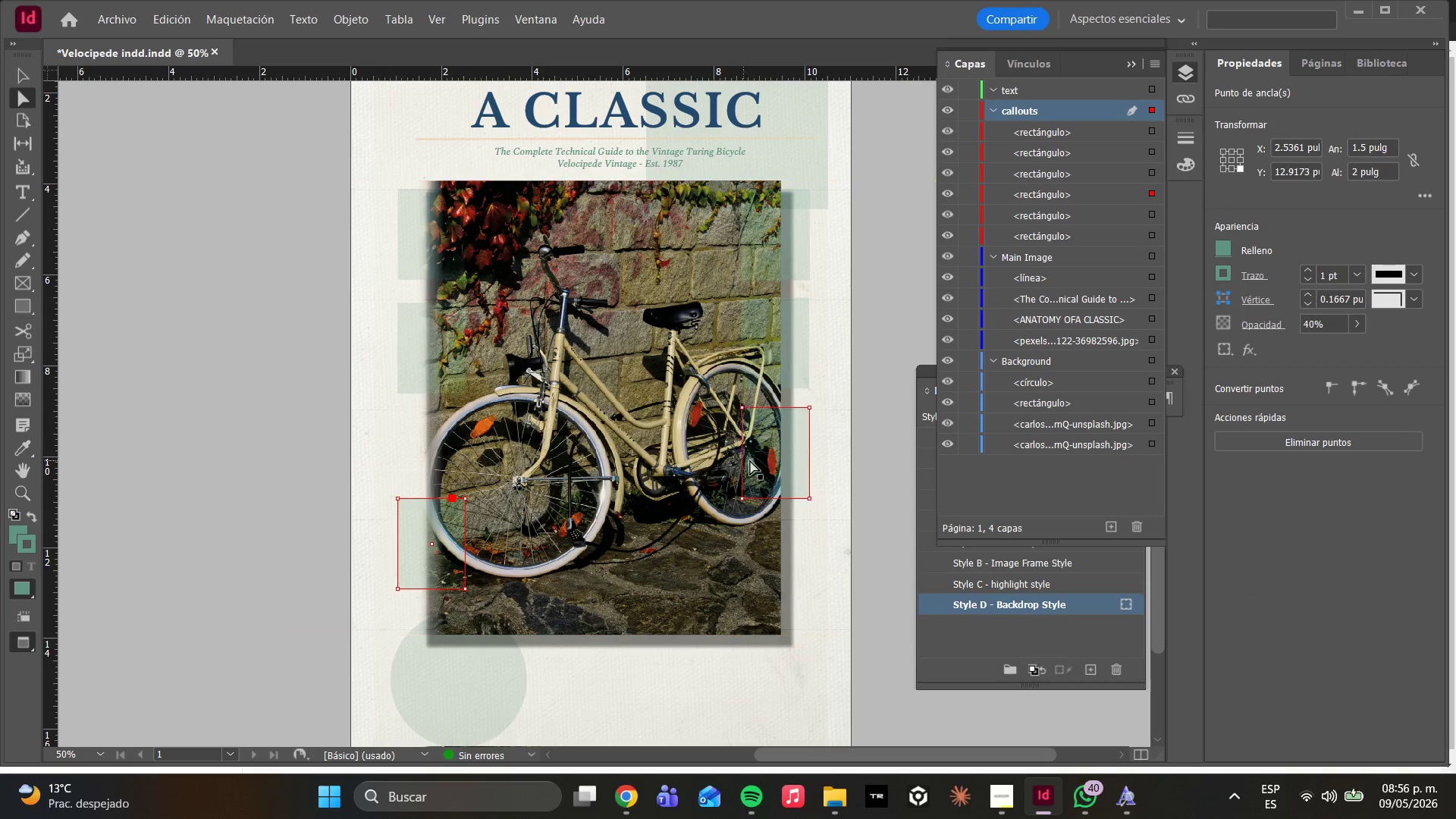 
left_click([765, 453])
 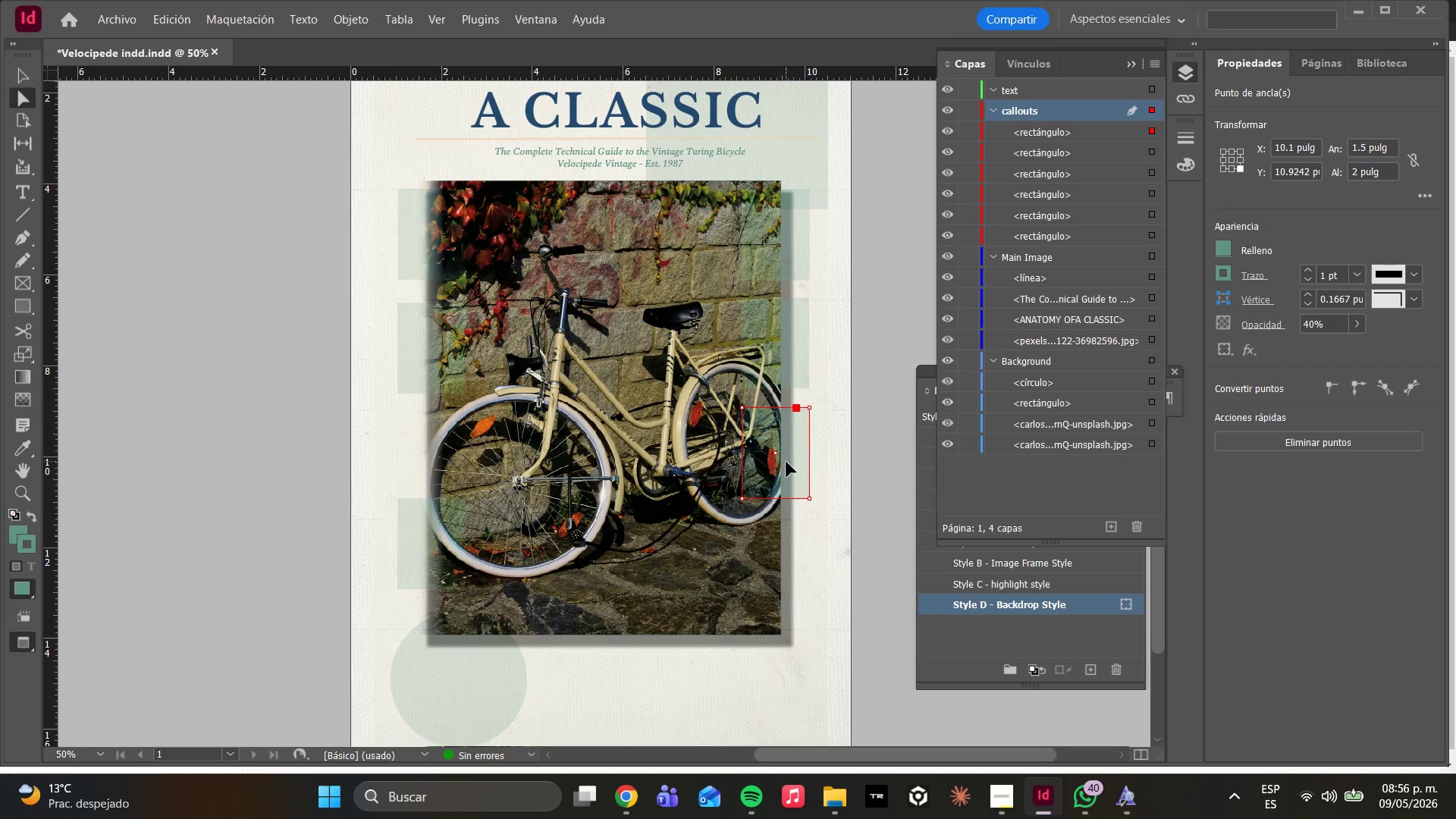 
left_click_drag(start_coordinate=[790, 469], to_coordinate=[779, 560])
 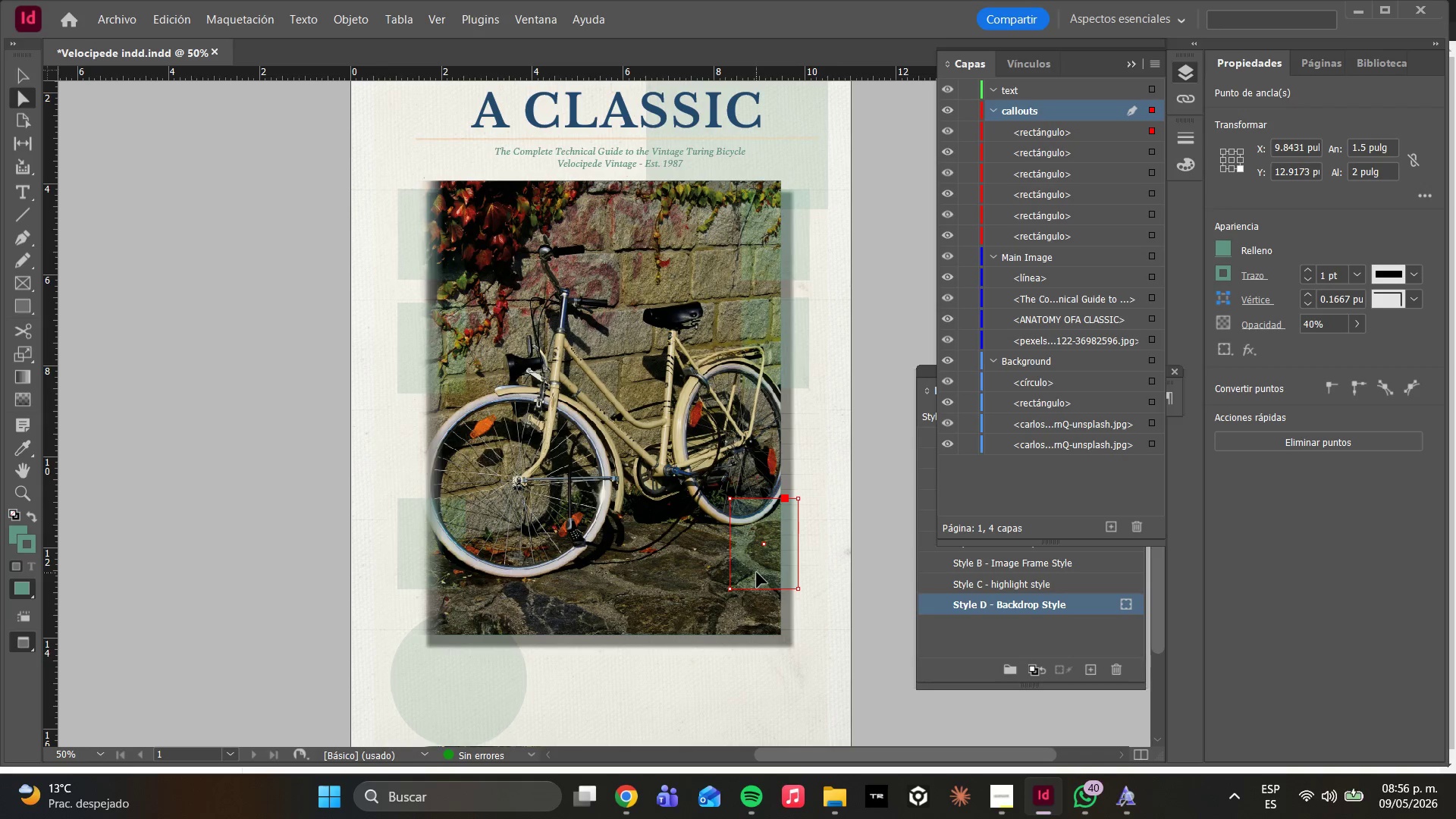 
left_click_drag(start_coordinate=[761, 573], to_coordinate=[772, 573])
 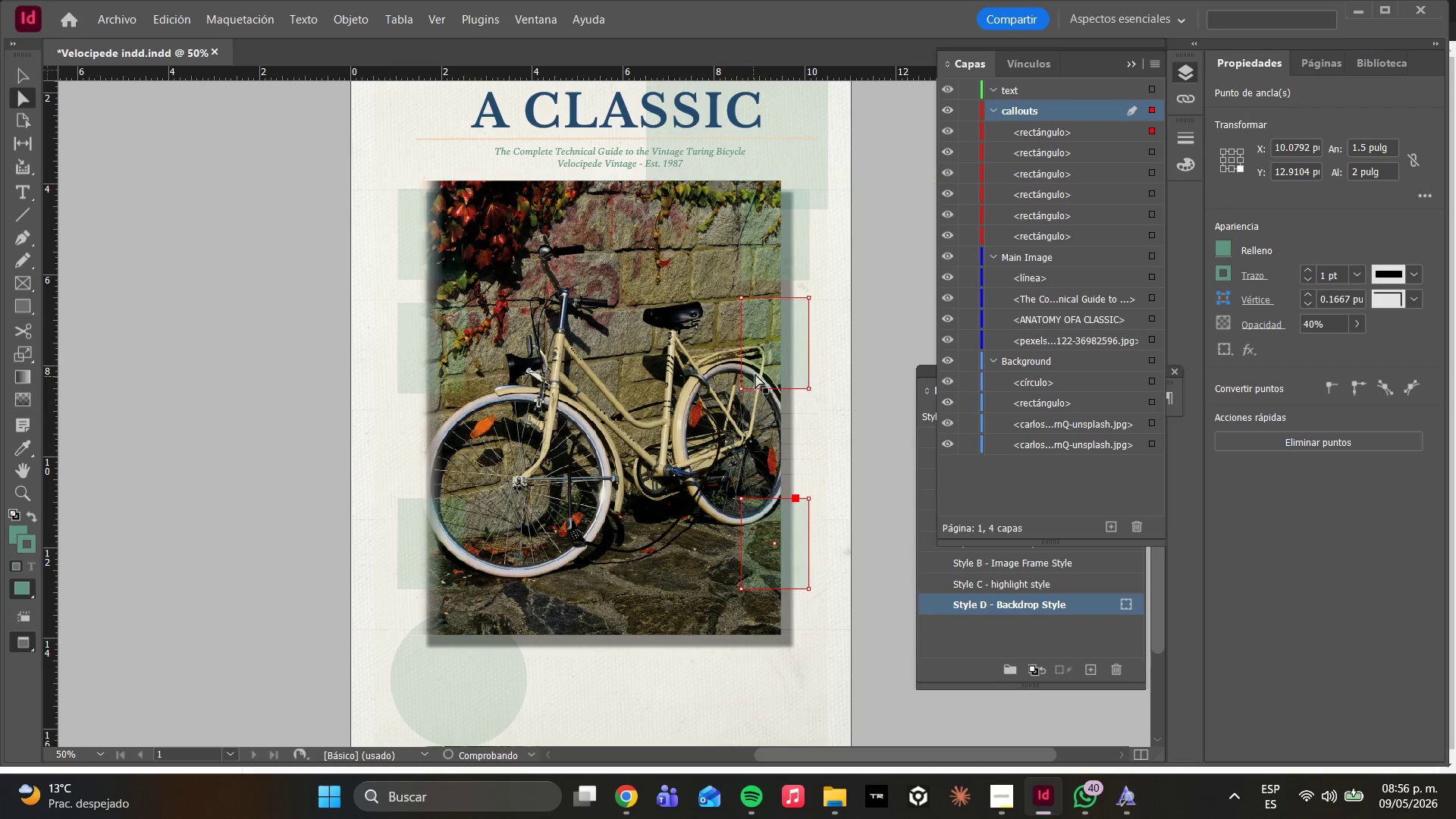 
left_click([780, 343])
 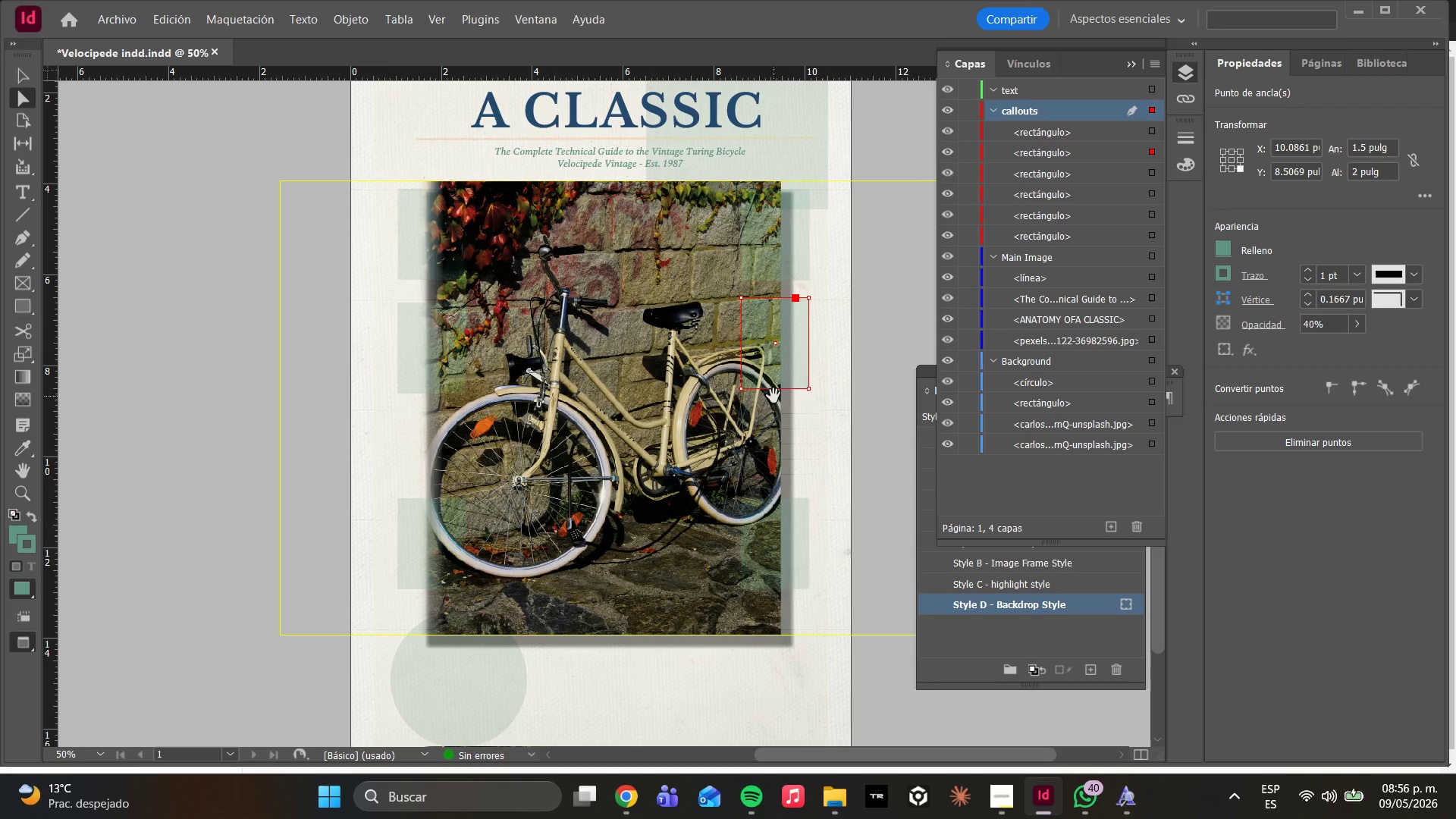 
left_click_drag(start_coordinate=[783, 362], to_coordinate=[783, 385])
 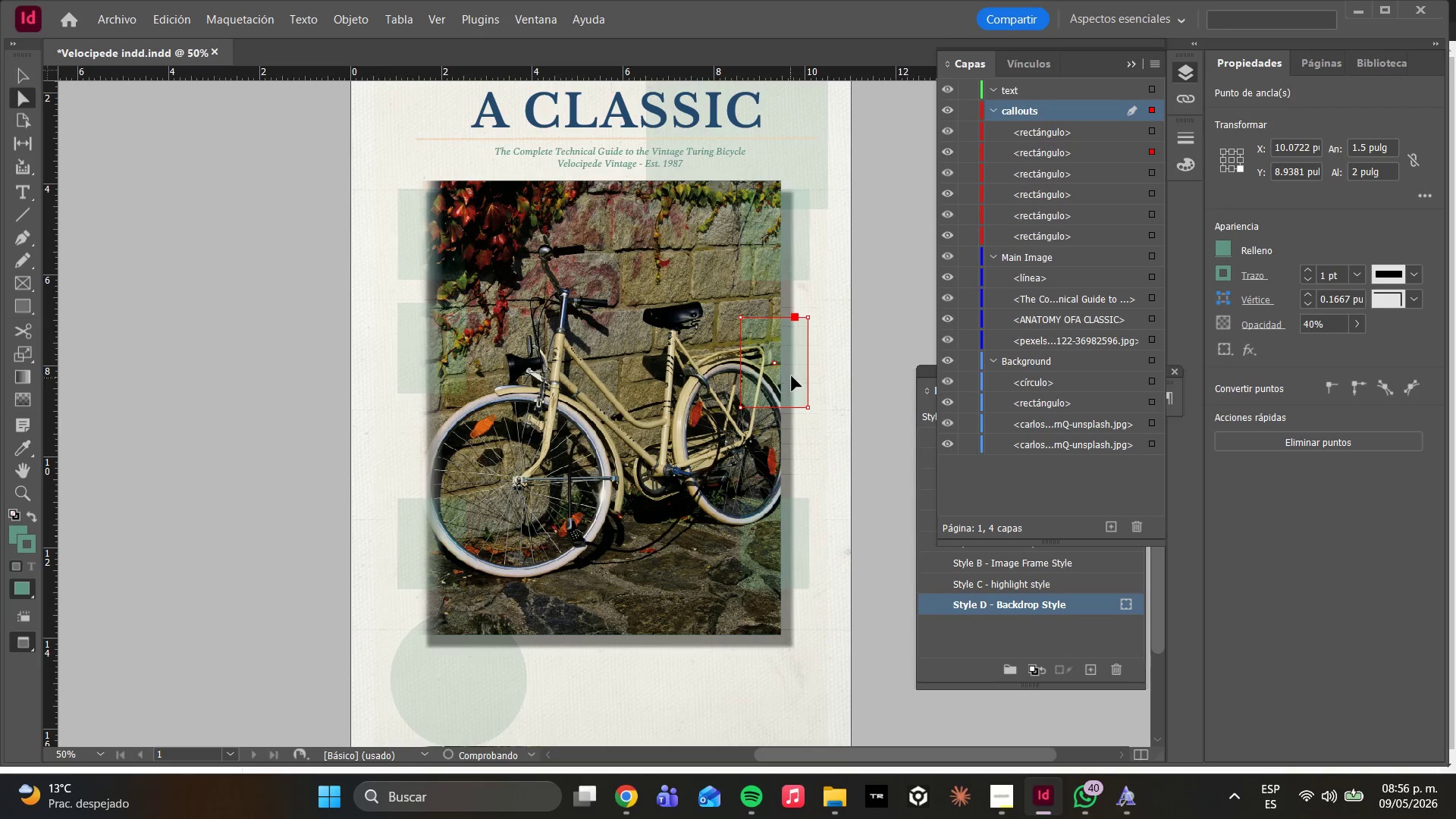 
left_click_drag(start_coordinate=[792, 375], to_coordinate=[791, 388])
 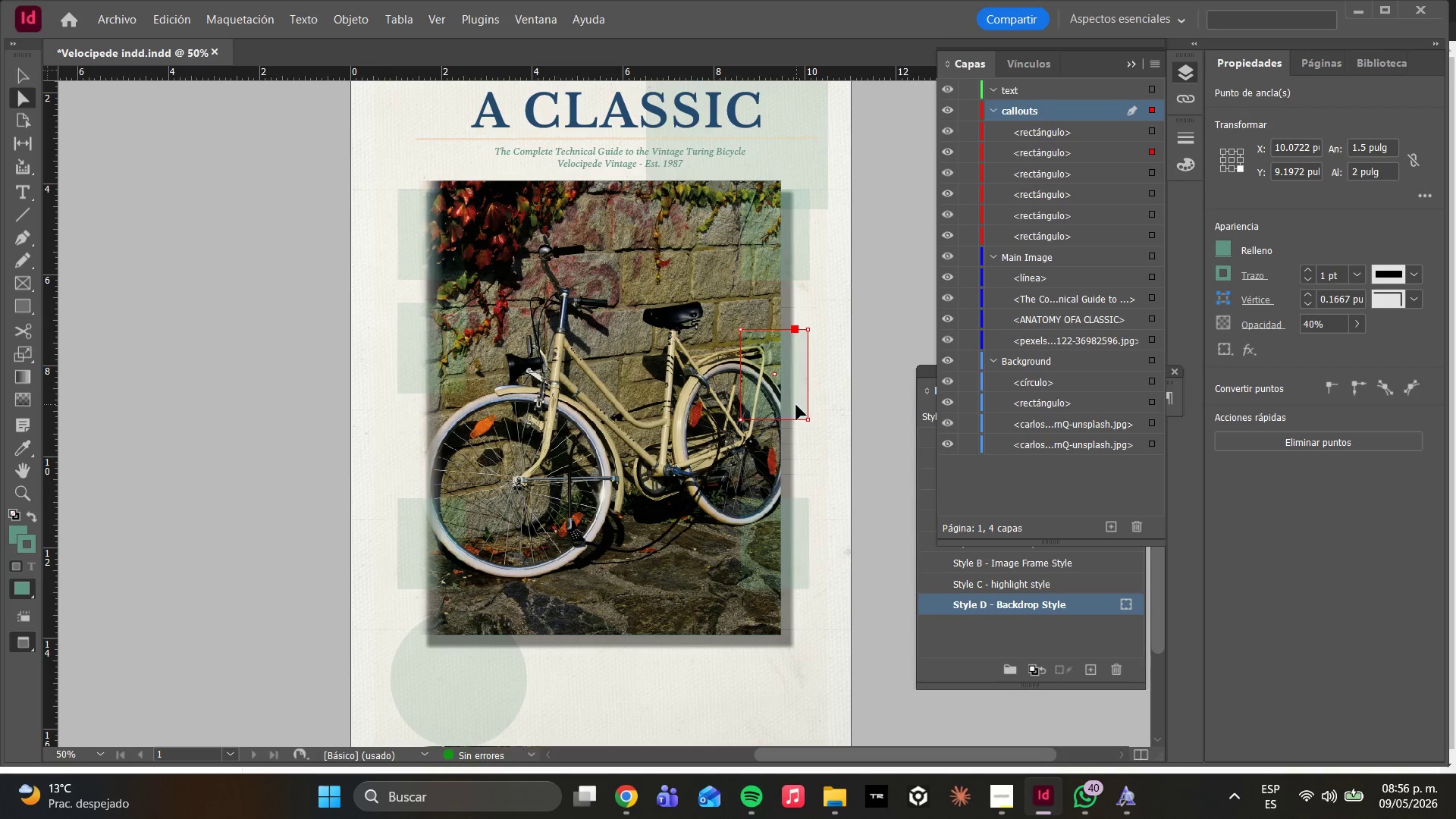 
left_click_drag(start_coordinate=[792, 385], to_coordinate=[792, 406])
 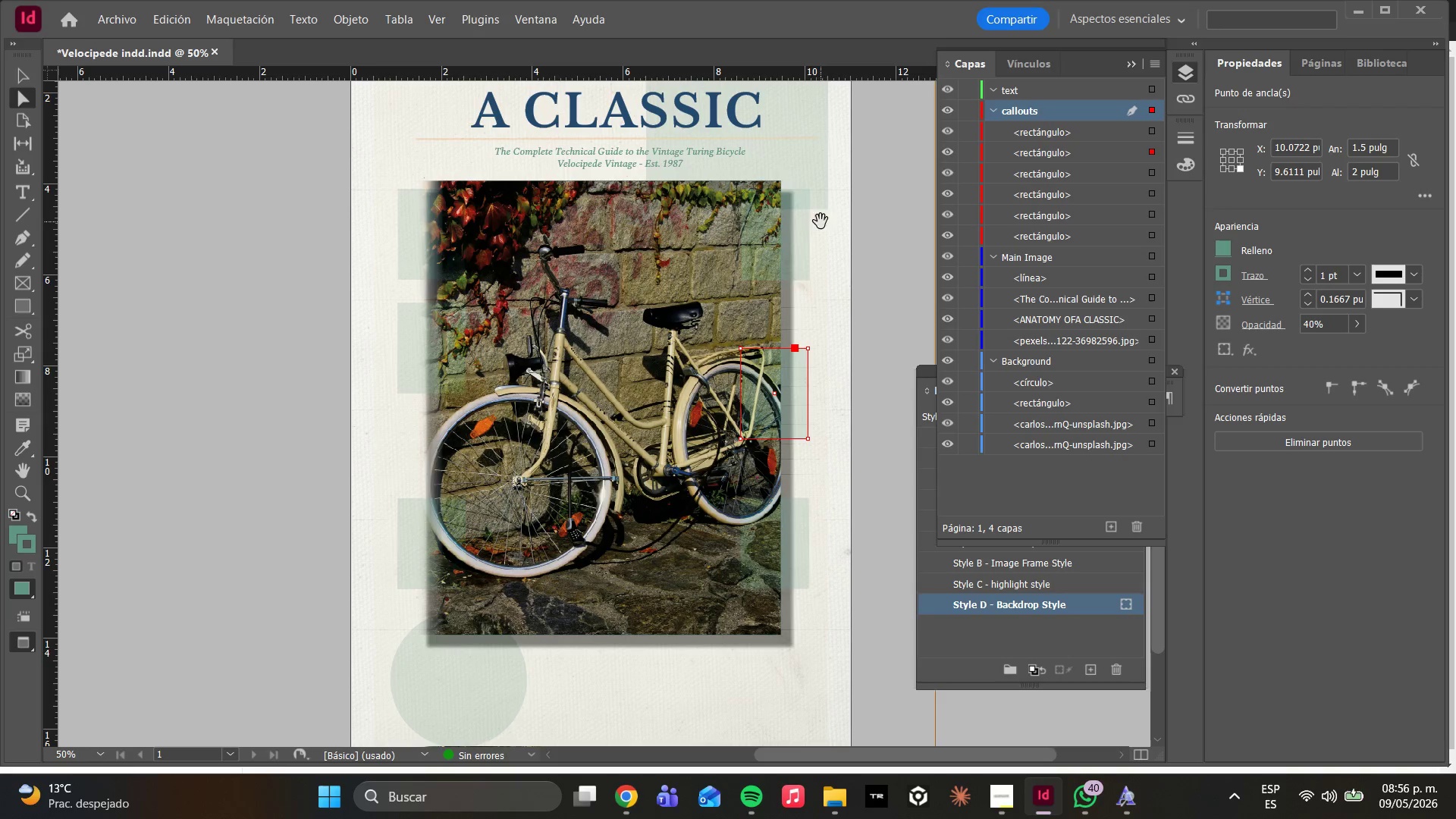 
left_click([792, 224])
 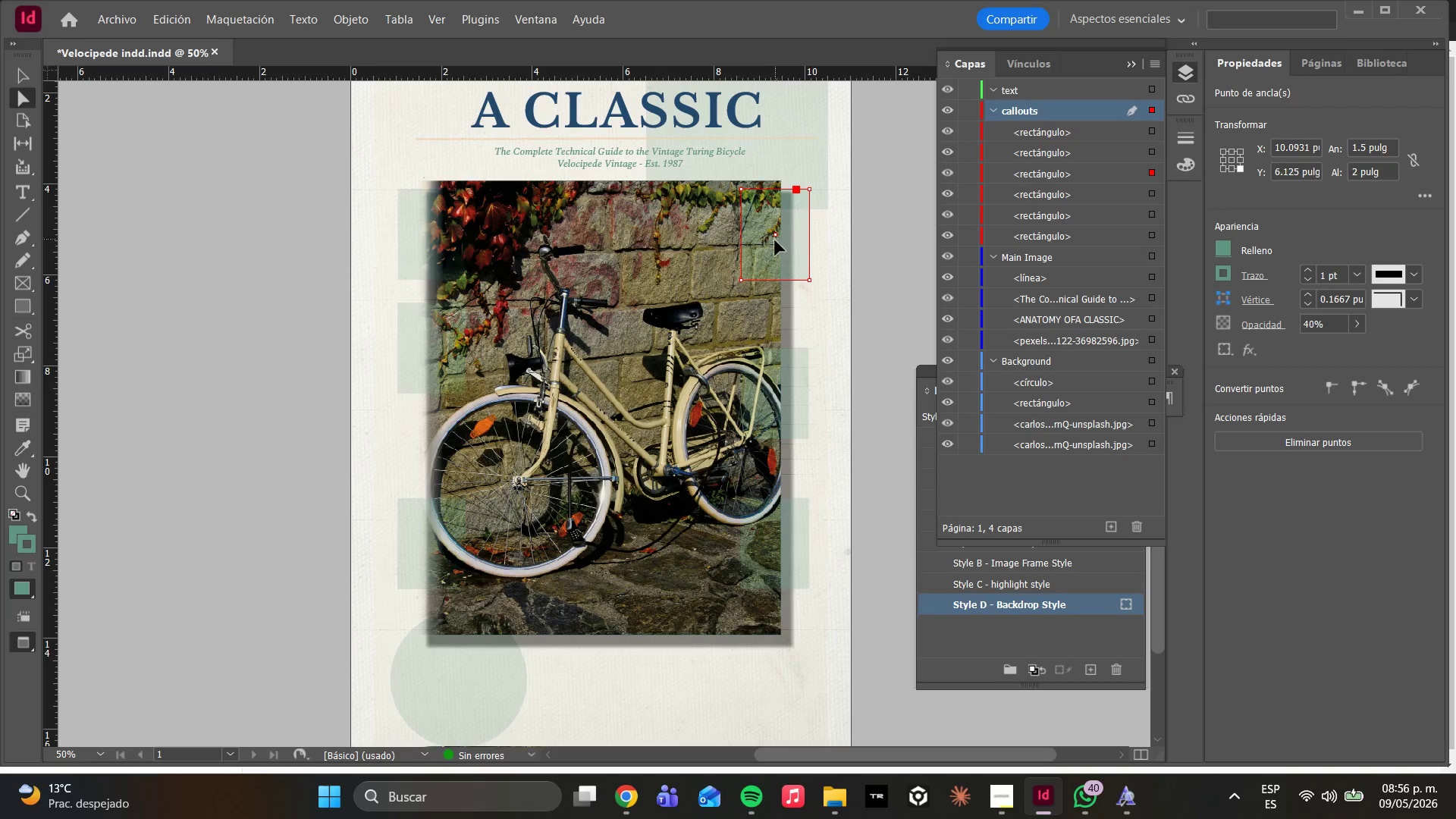 
left_click_drag(start_coordinate=[772, 243], to_coordinate=[772, 267])
 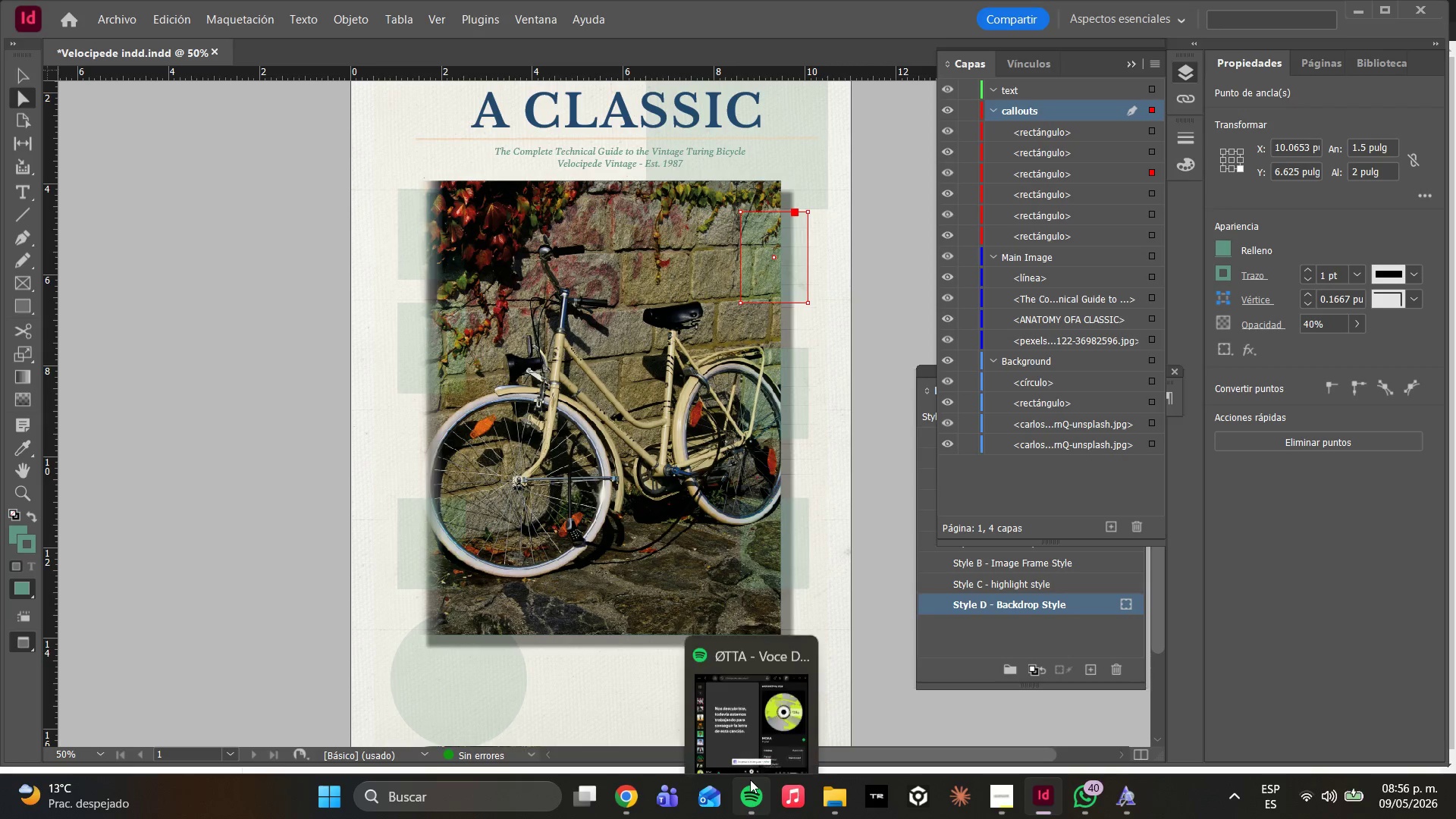 
left_click([751, 780])
 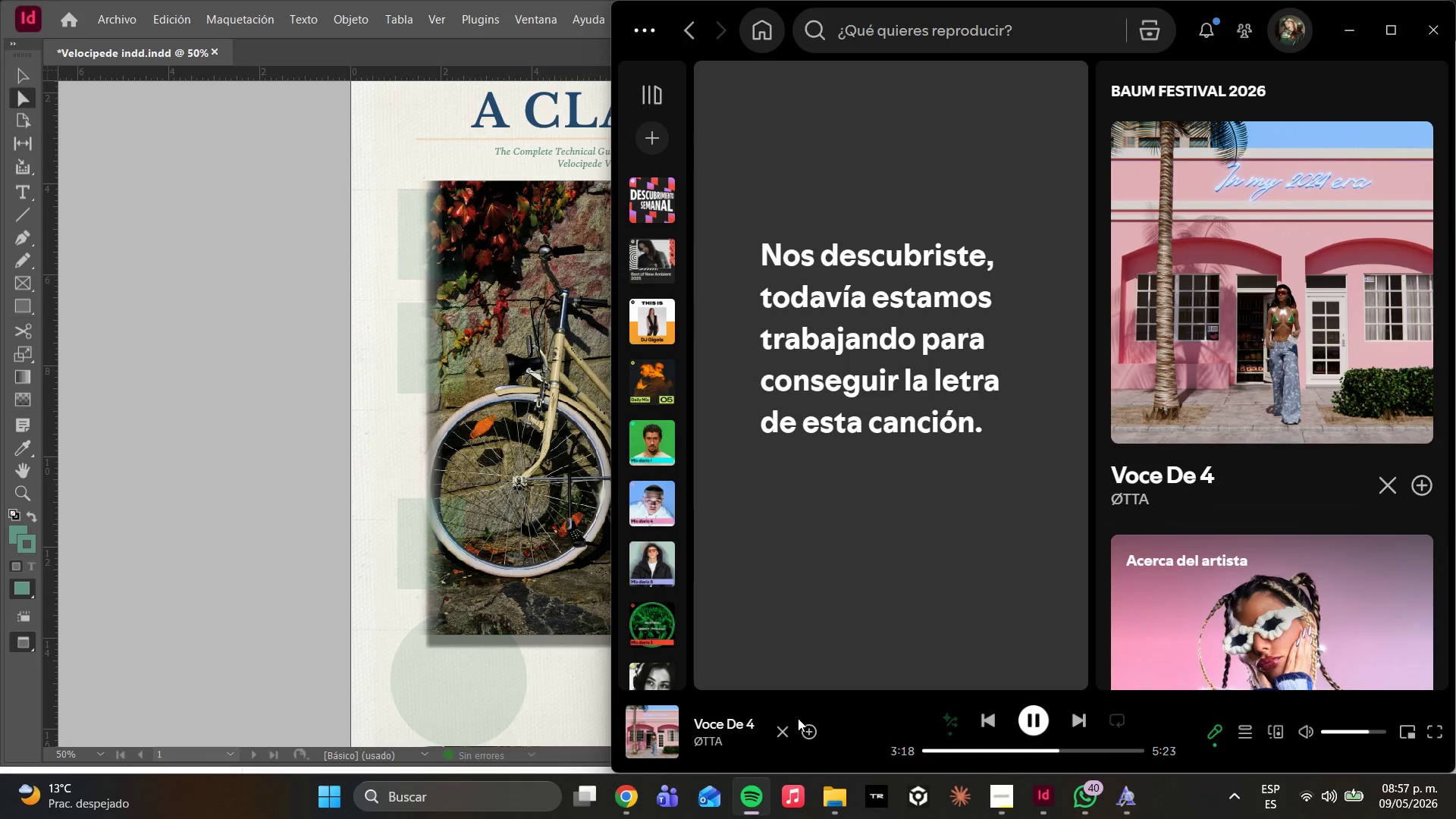 
left_click([814, 724])
 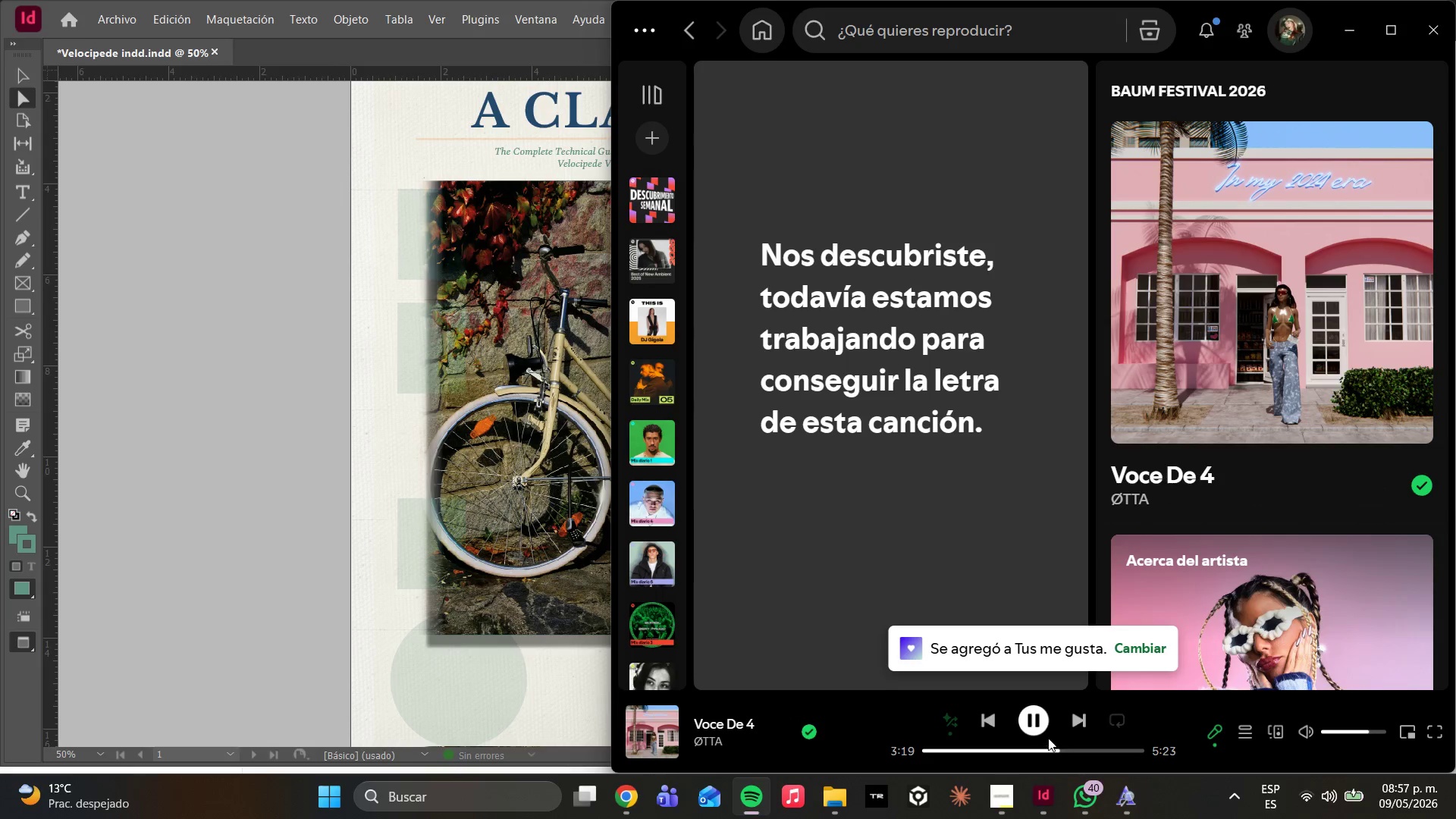 
left_click([1079, 722])
 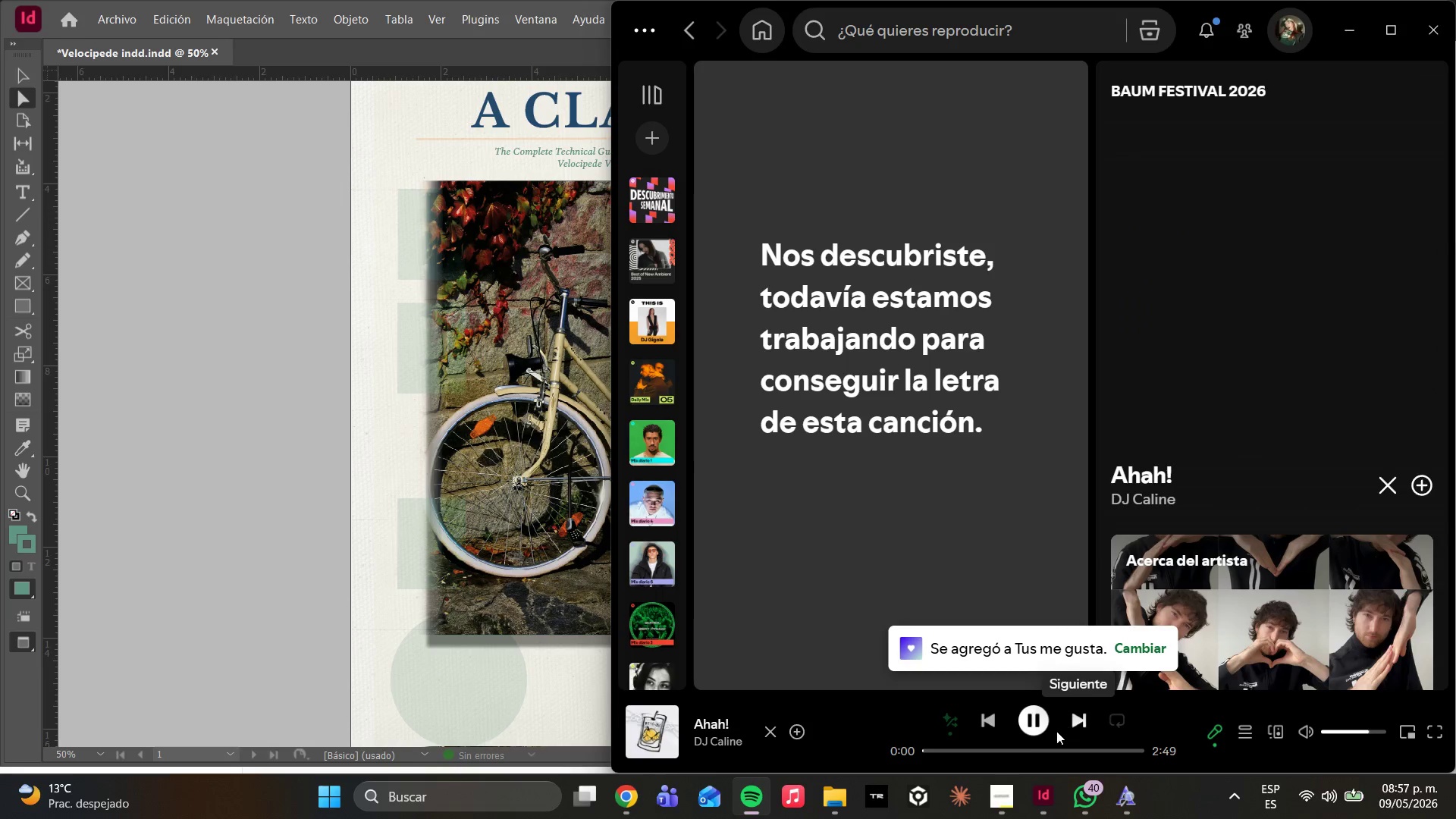 
left_click([566, 685])
 